 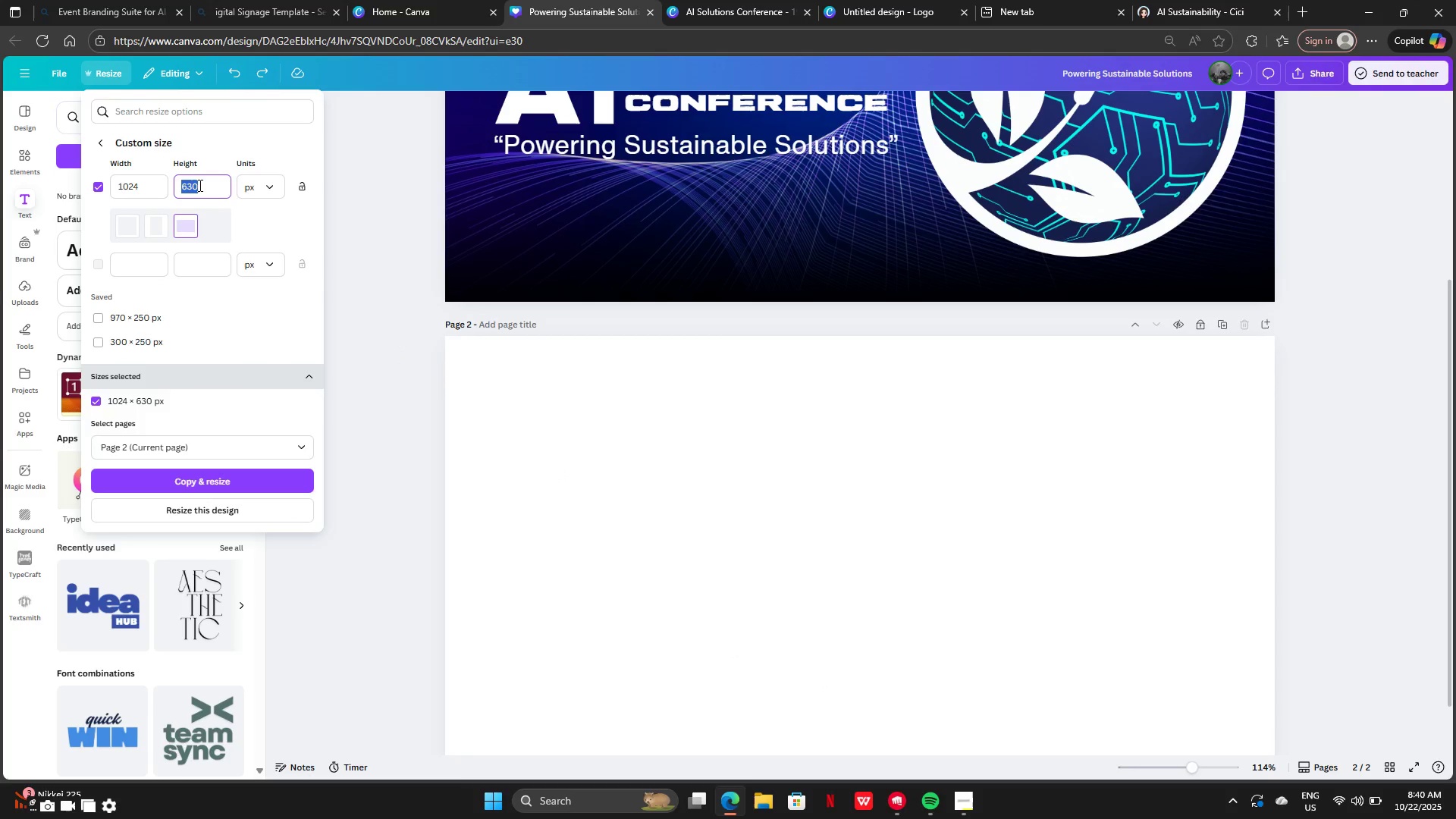 
type(512)
 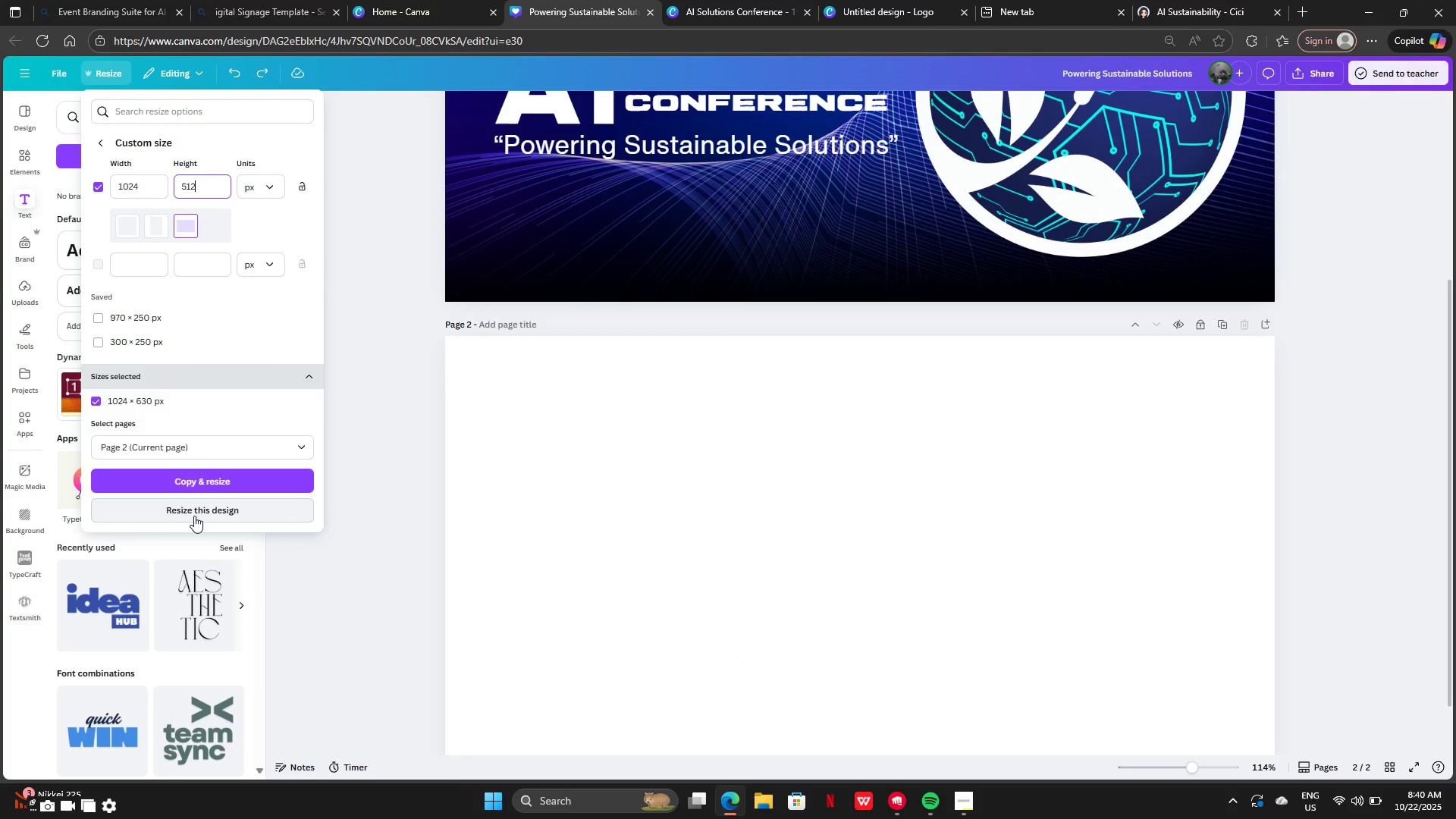 
left_click([194, 515])
 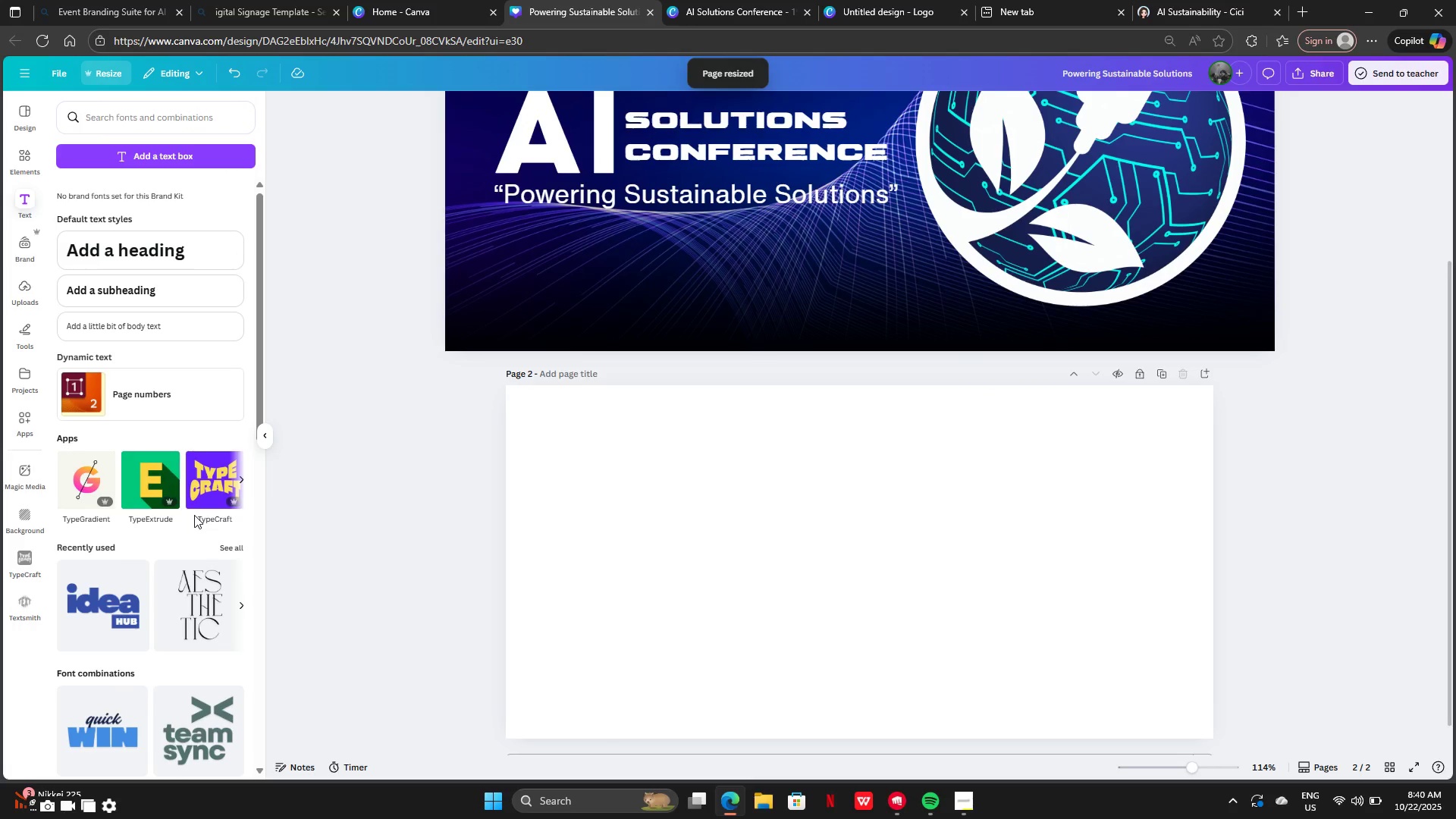 
wait(6.92)
 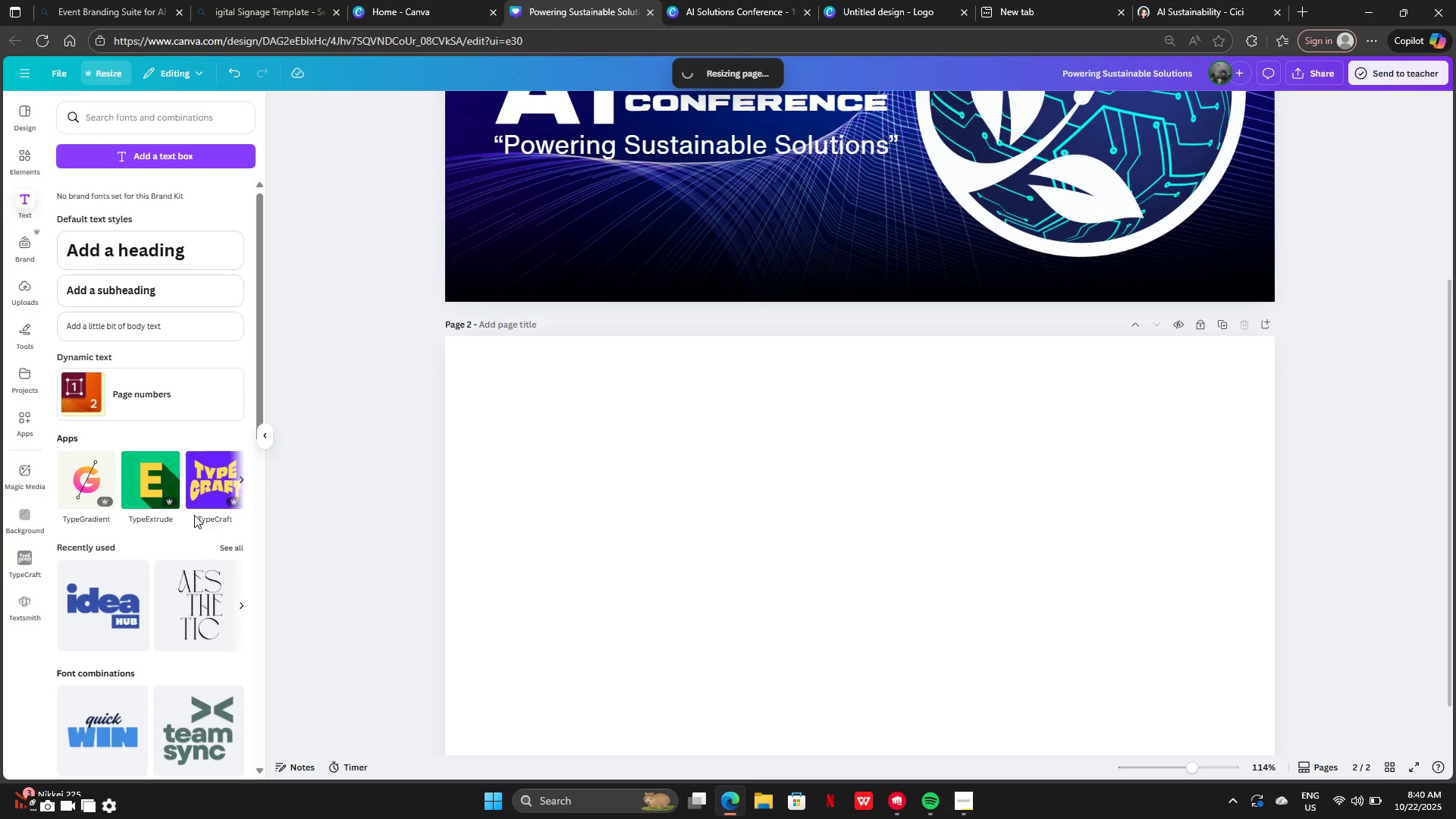 
left_click([1191, 663])
 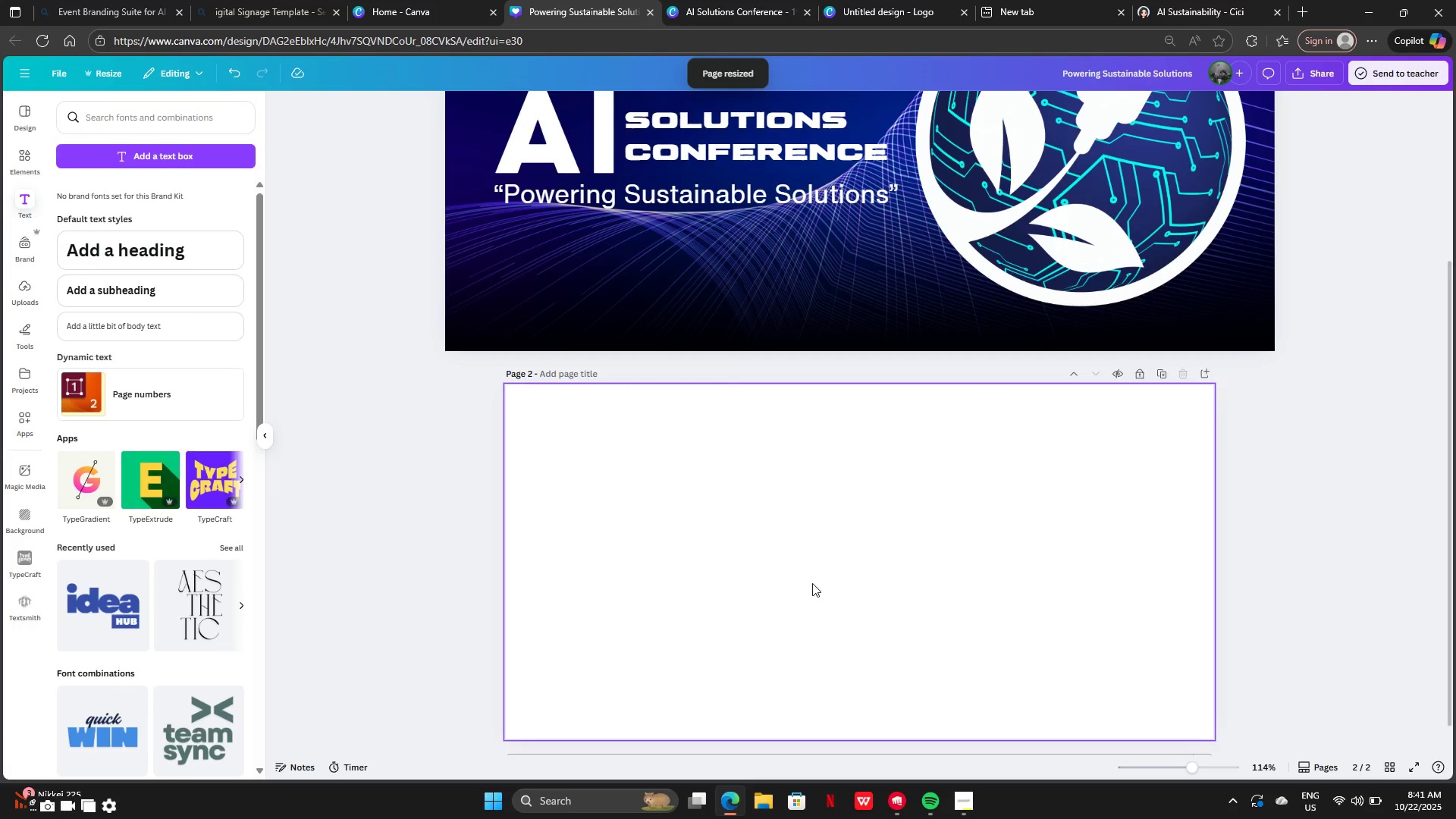 
scroll: coordinate [812, 575], scroll_direction: up, amount: 1.0
 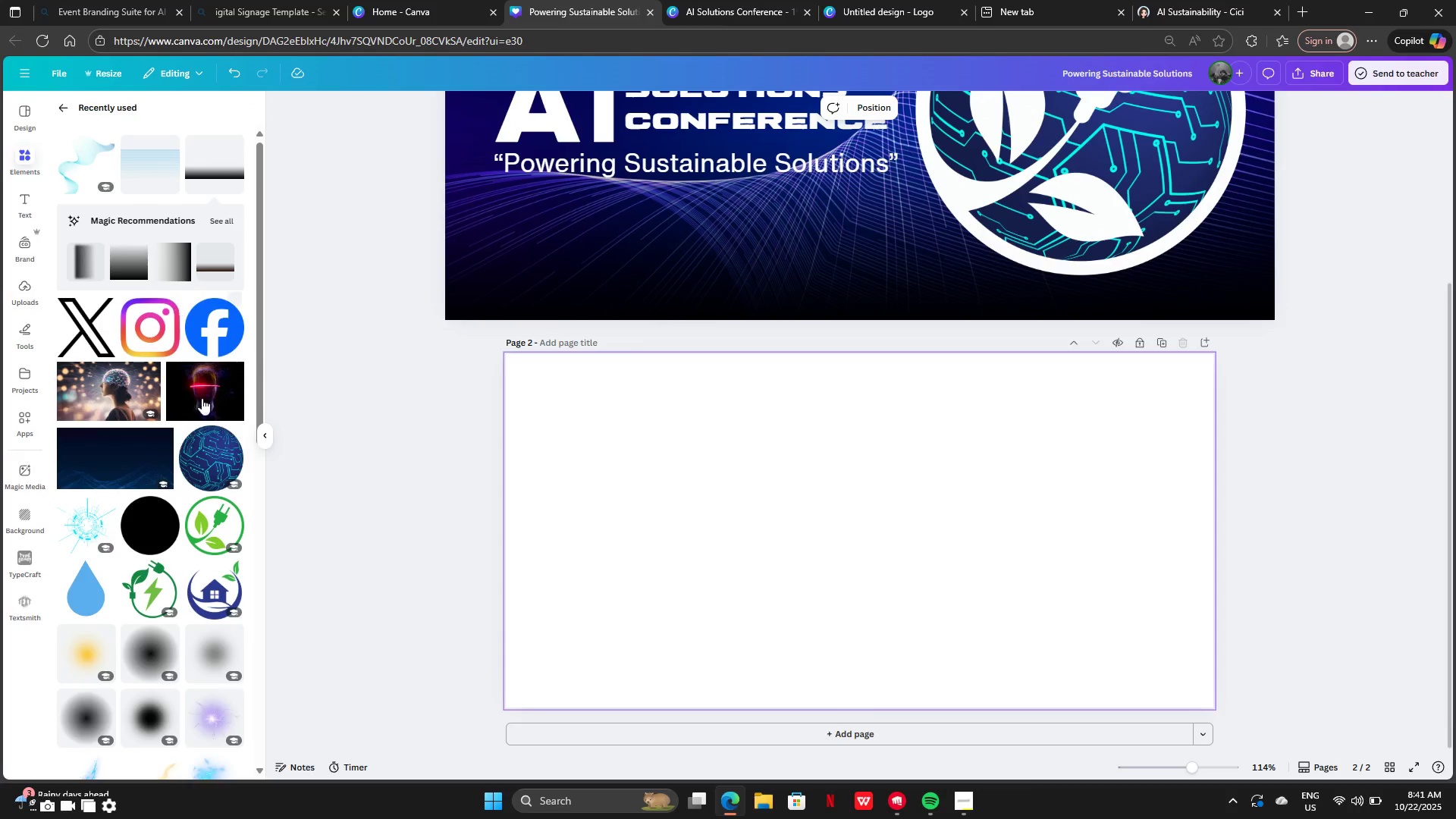 
left_click([168, 438])
 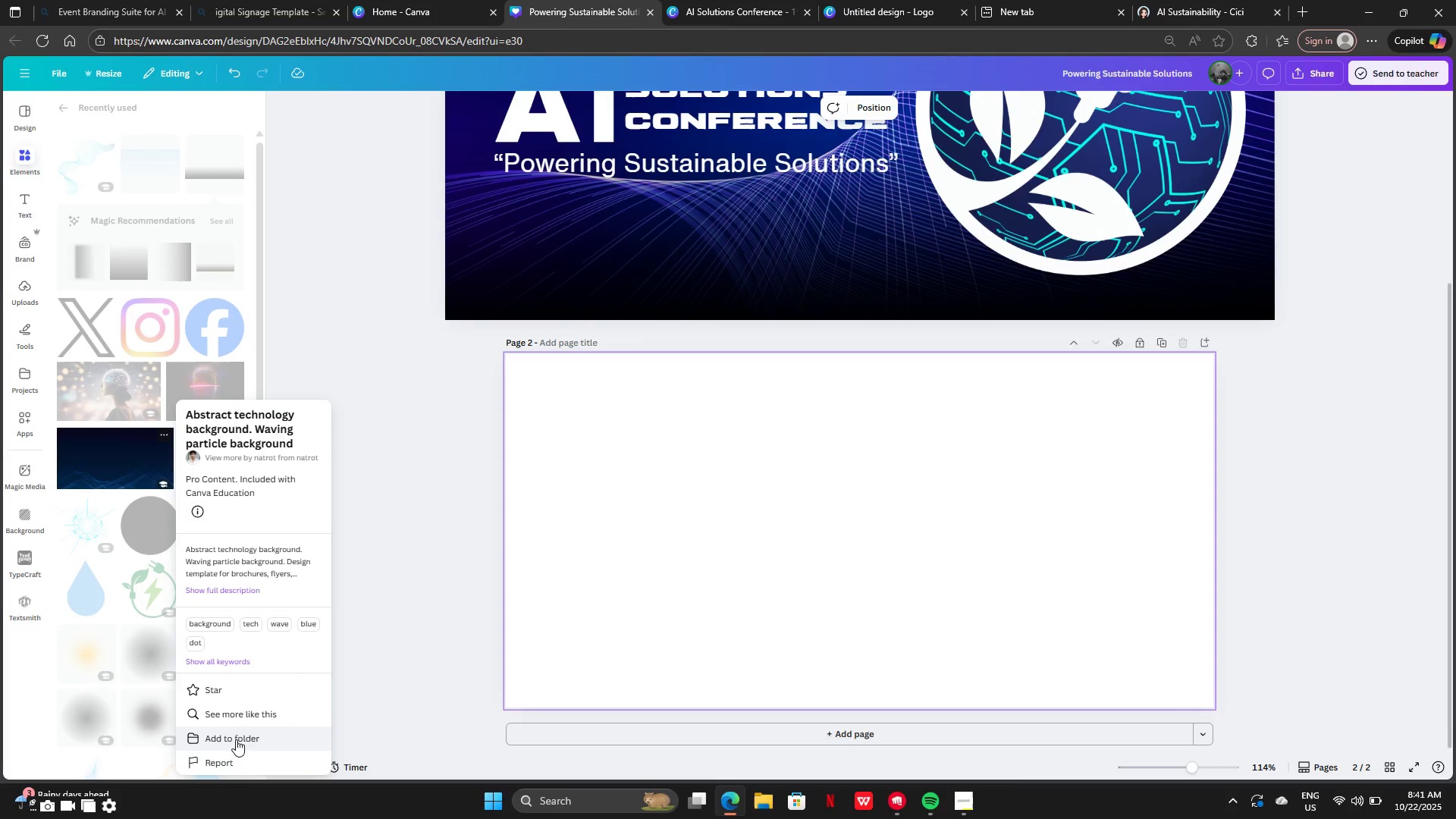 
left_click([240, 716])
 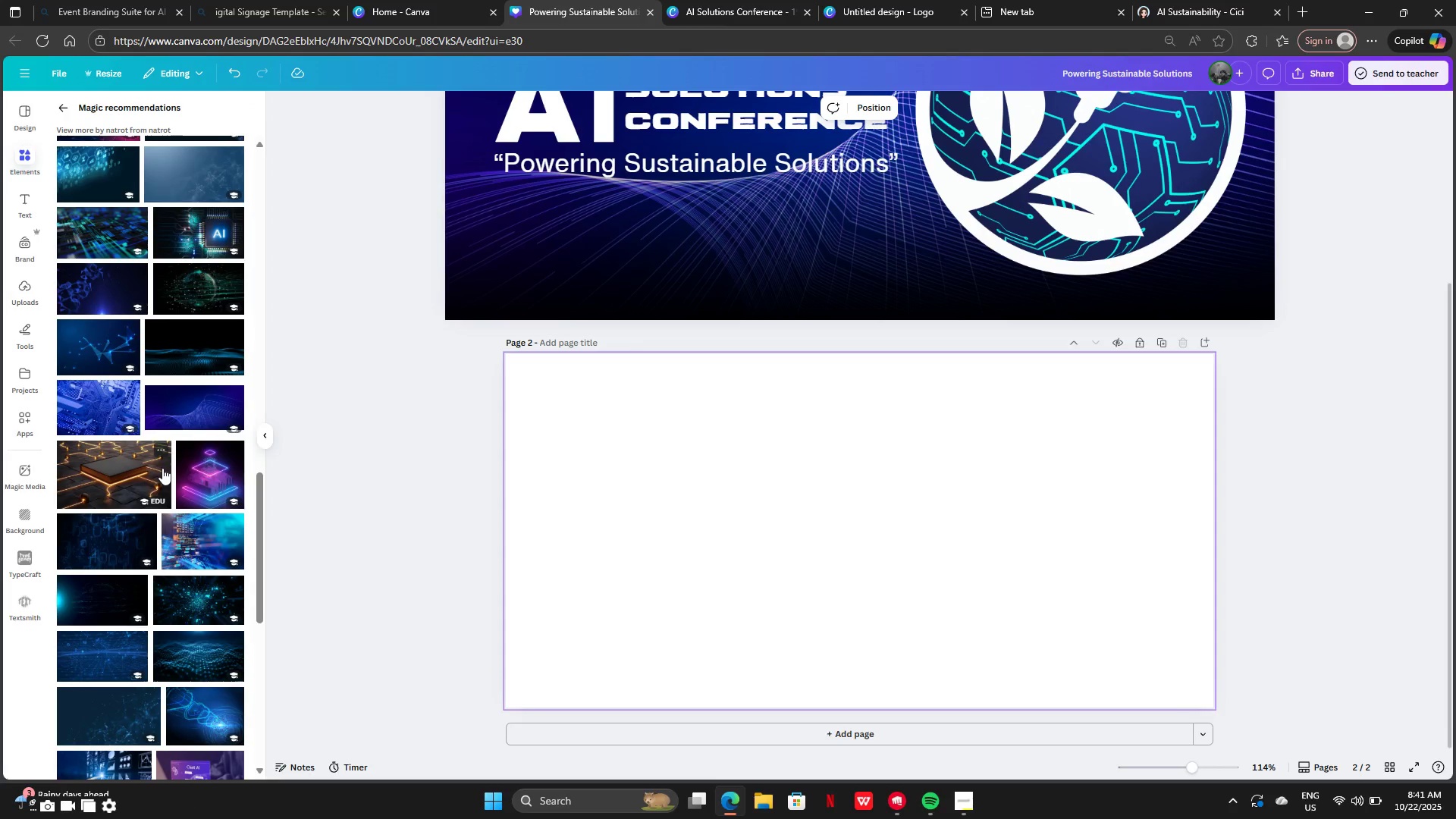 
scroll: coordinate [162, 467], scroll_direction: down, amount: 11.0
 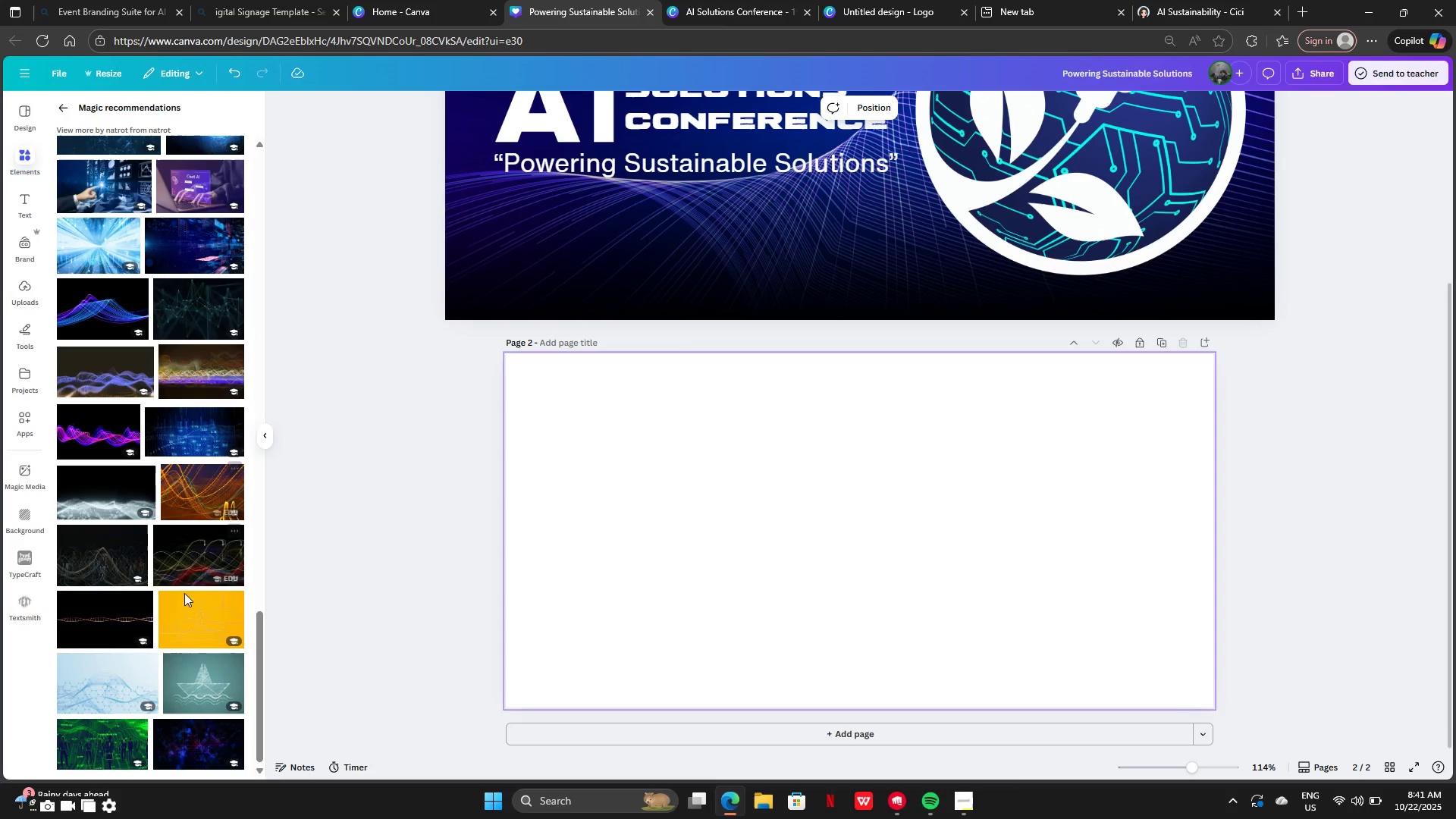 
scroll: coordinate [121, 639], scroll_direction: up, amount: 10.0
 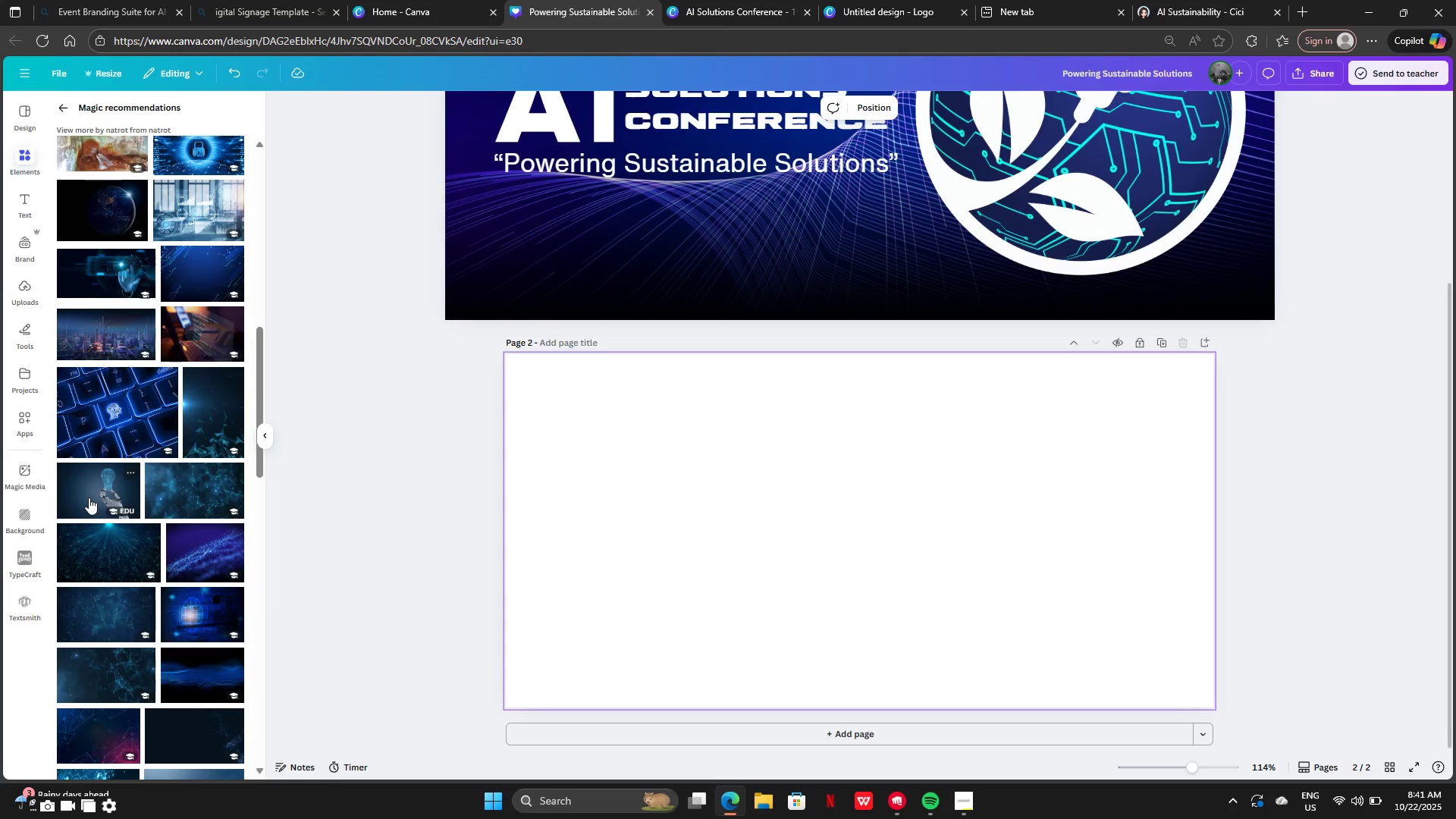 
left_click([89, 497])
 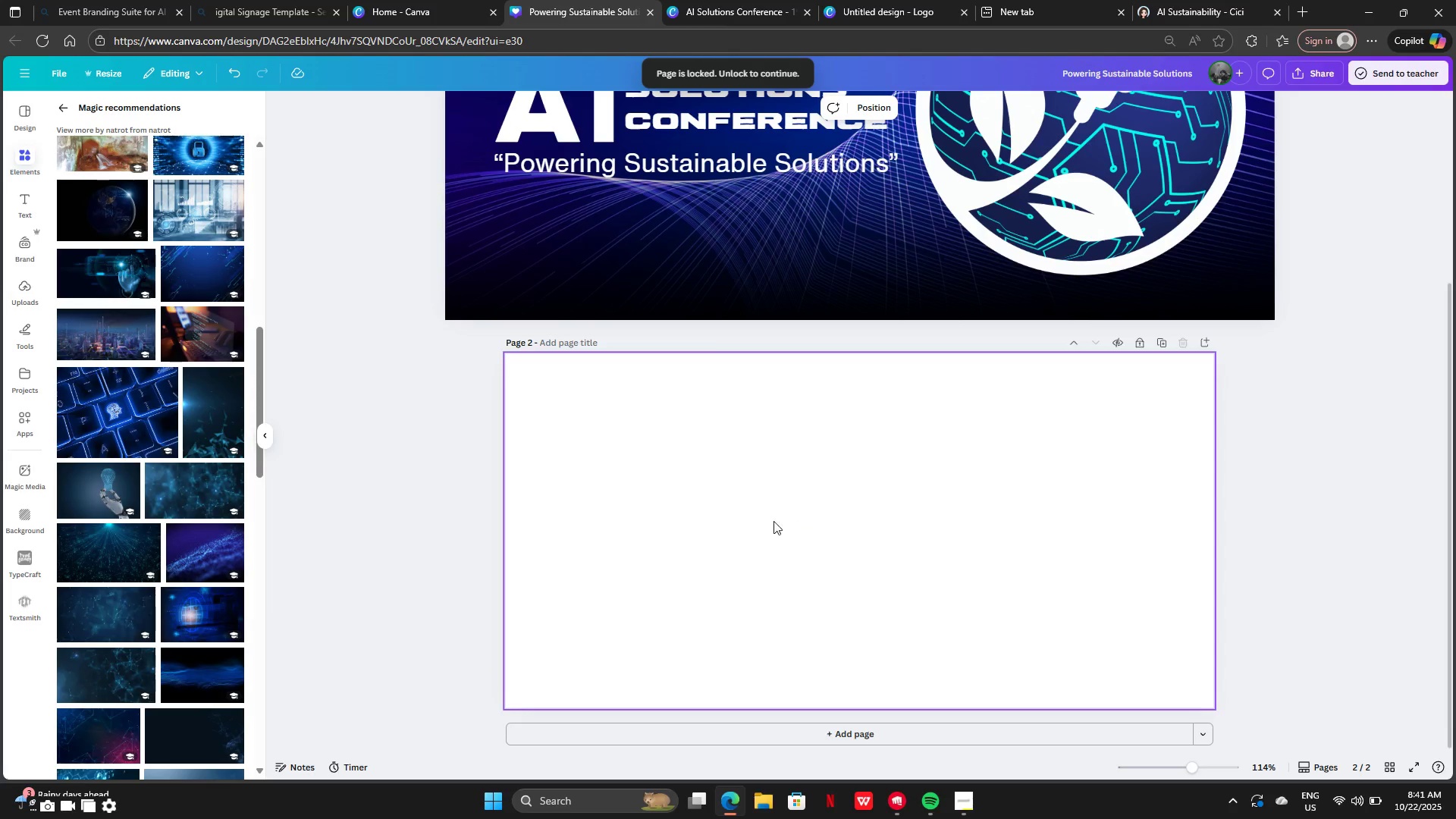 
mouse_move([110, 491])
 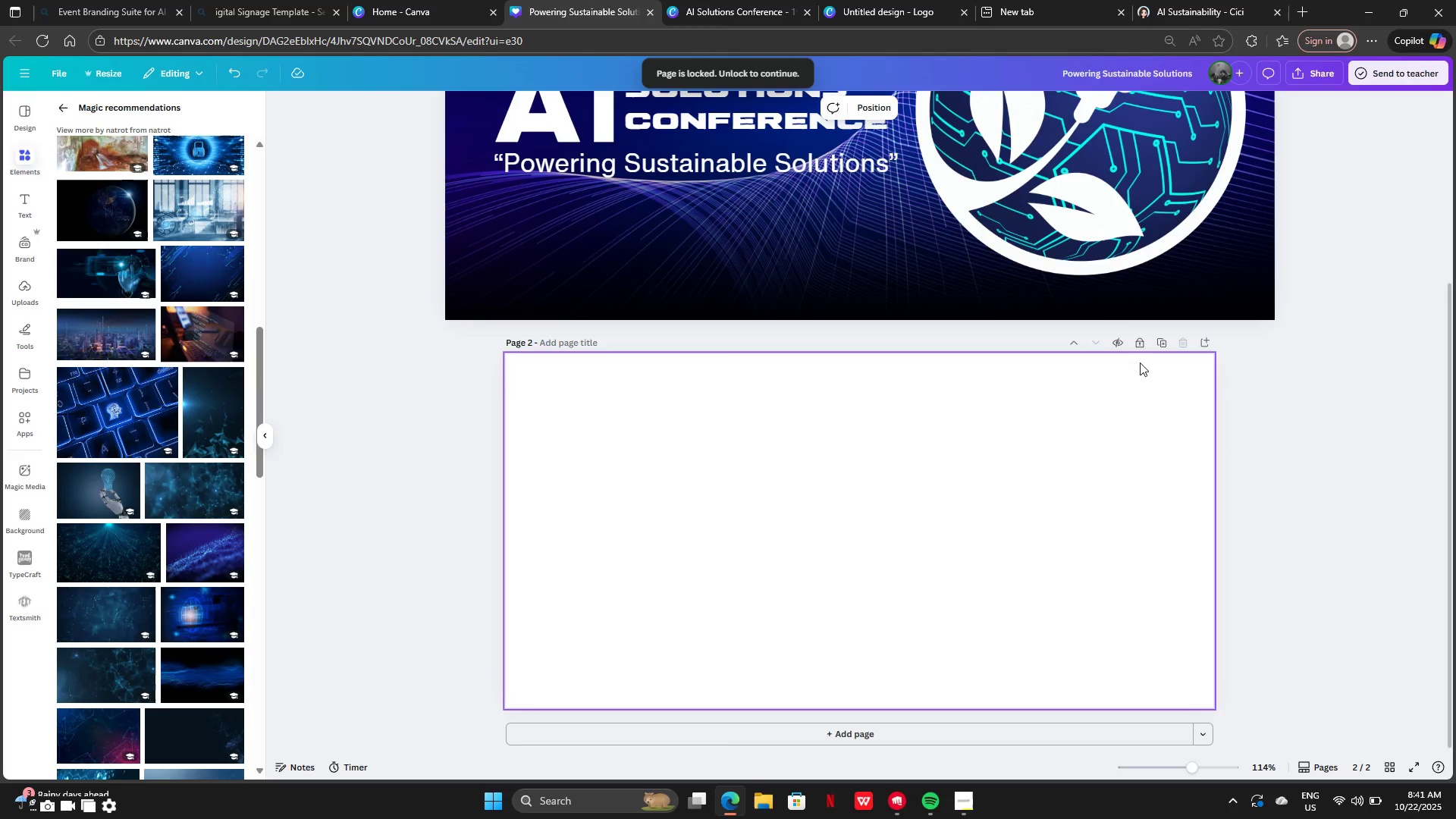 
left_click([1141, 340])
 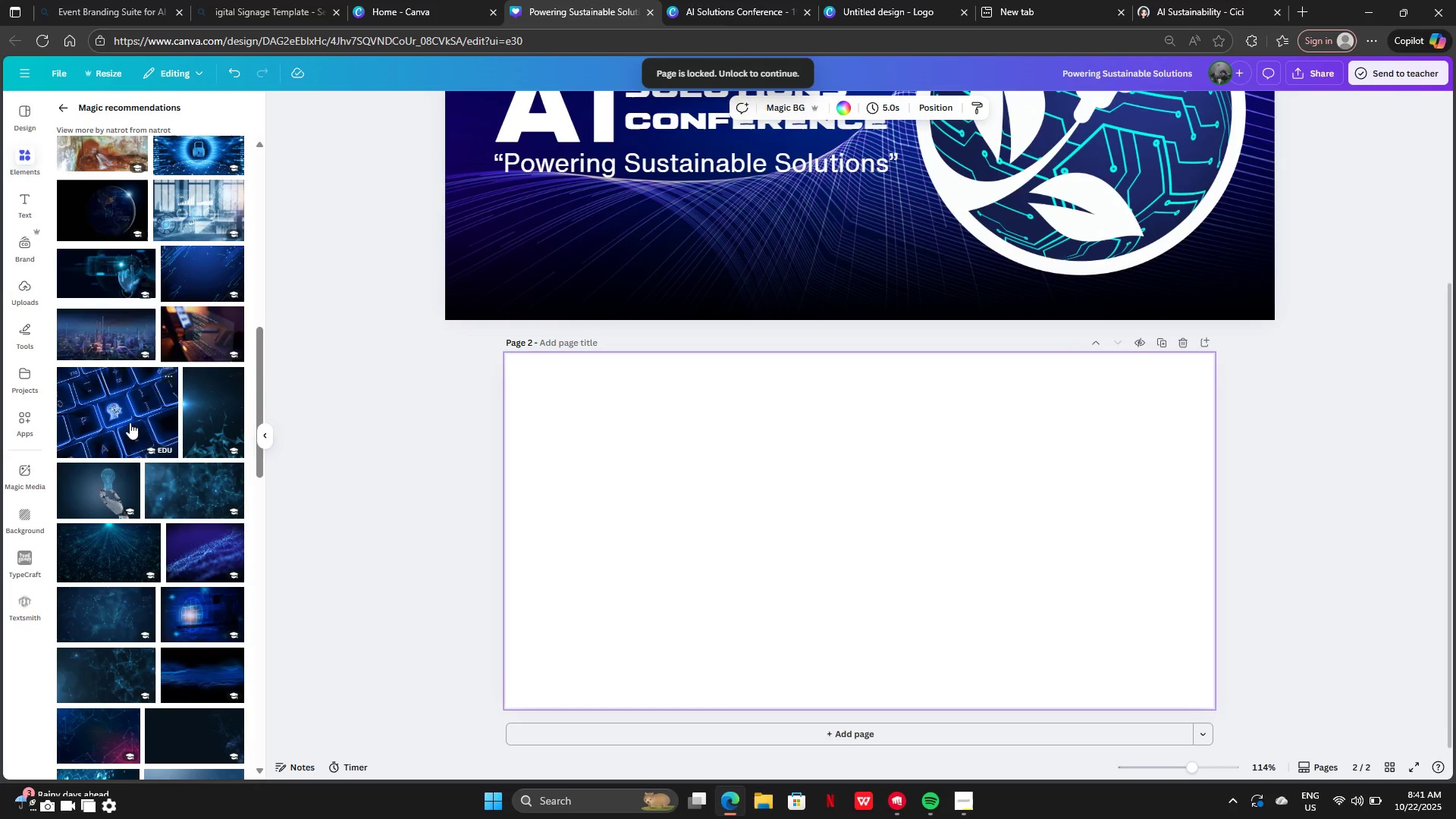 
left_click([117, 485])
 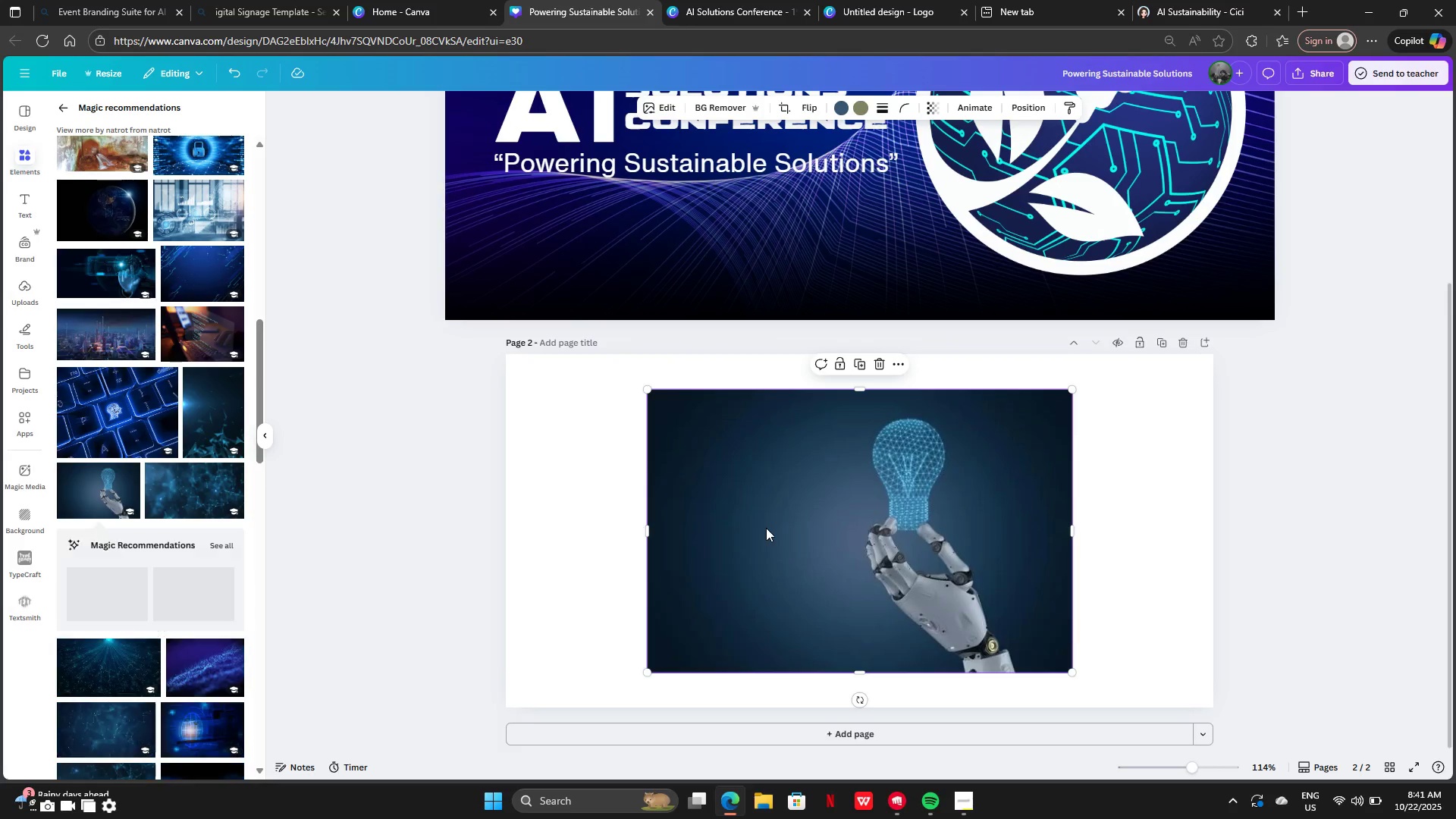 
right_click([766, 528])
 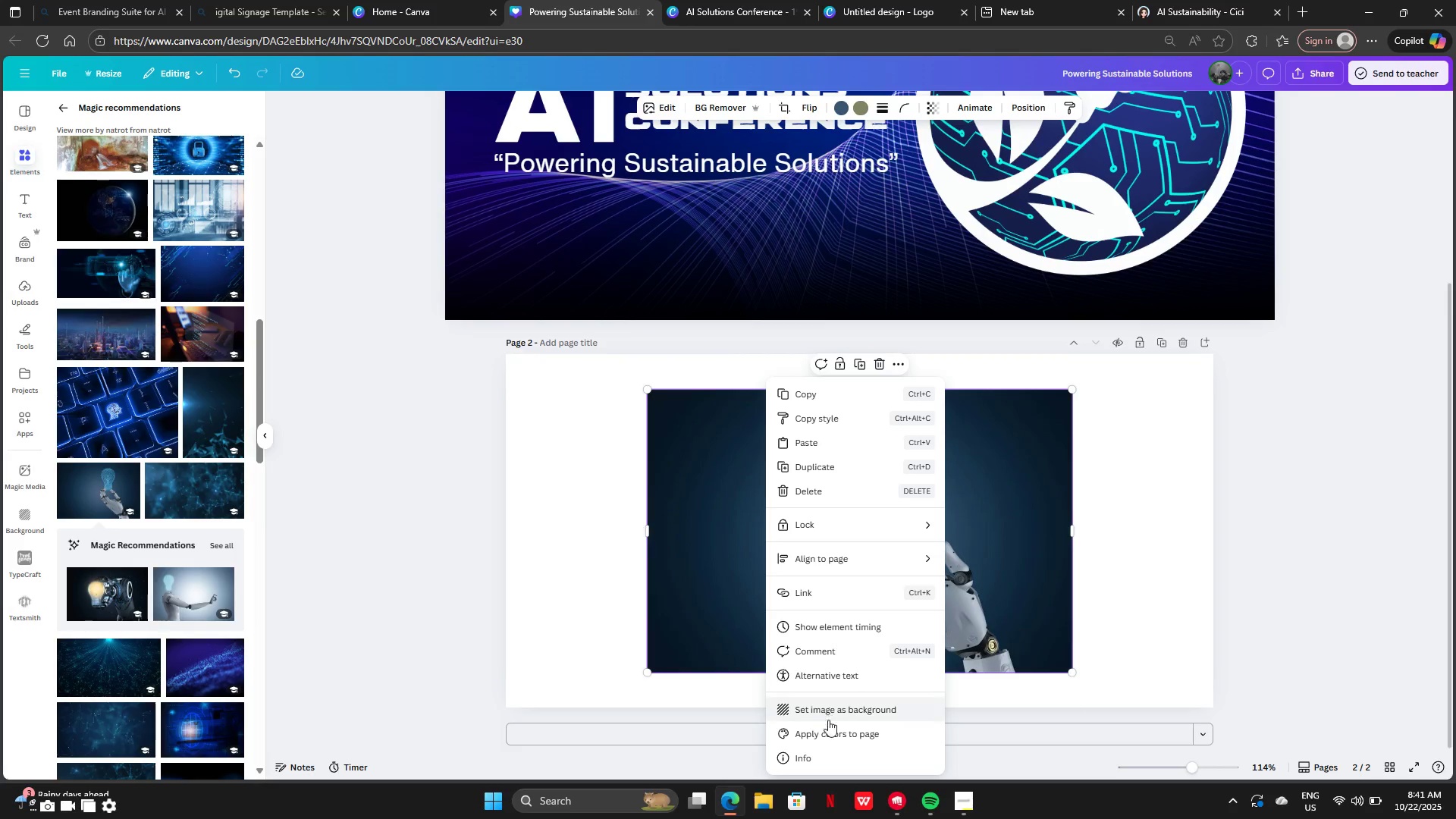 
left_click([829, 720])
 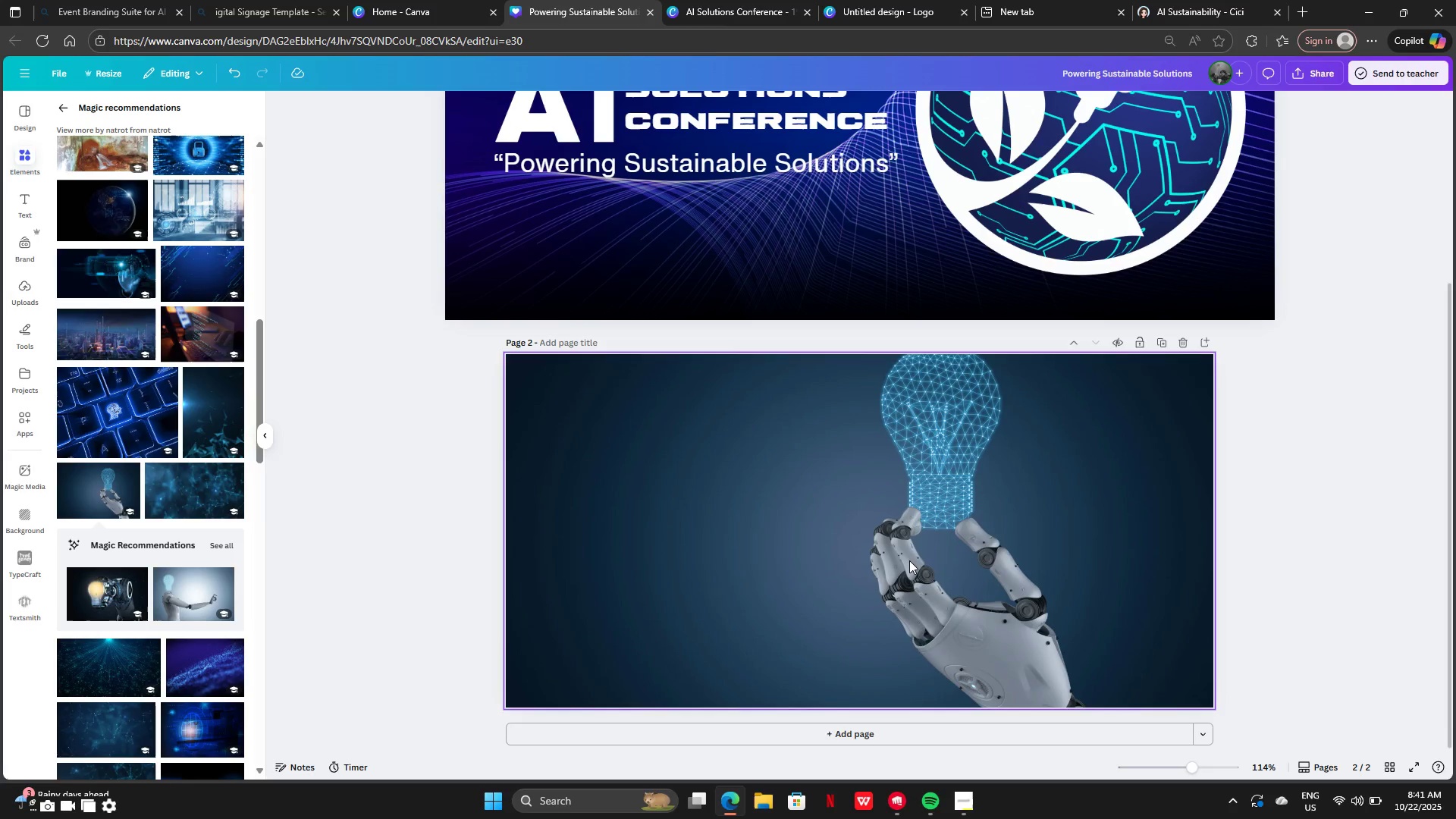 
scroll: coordinate [909, 550], scroll_direction: up, amount: 1.0
 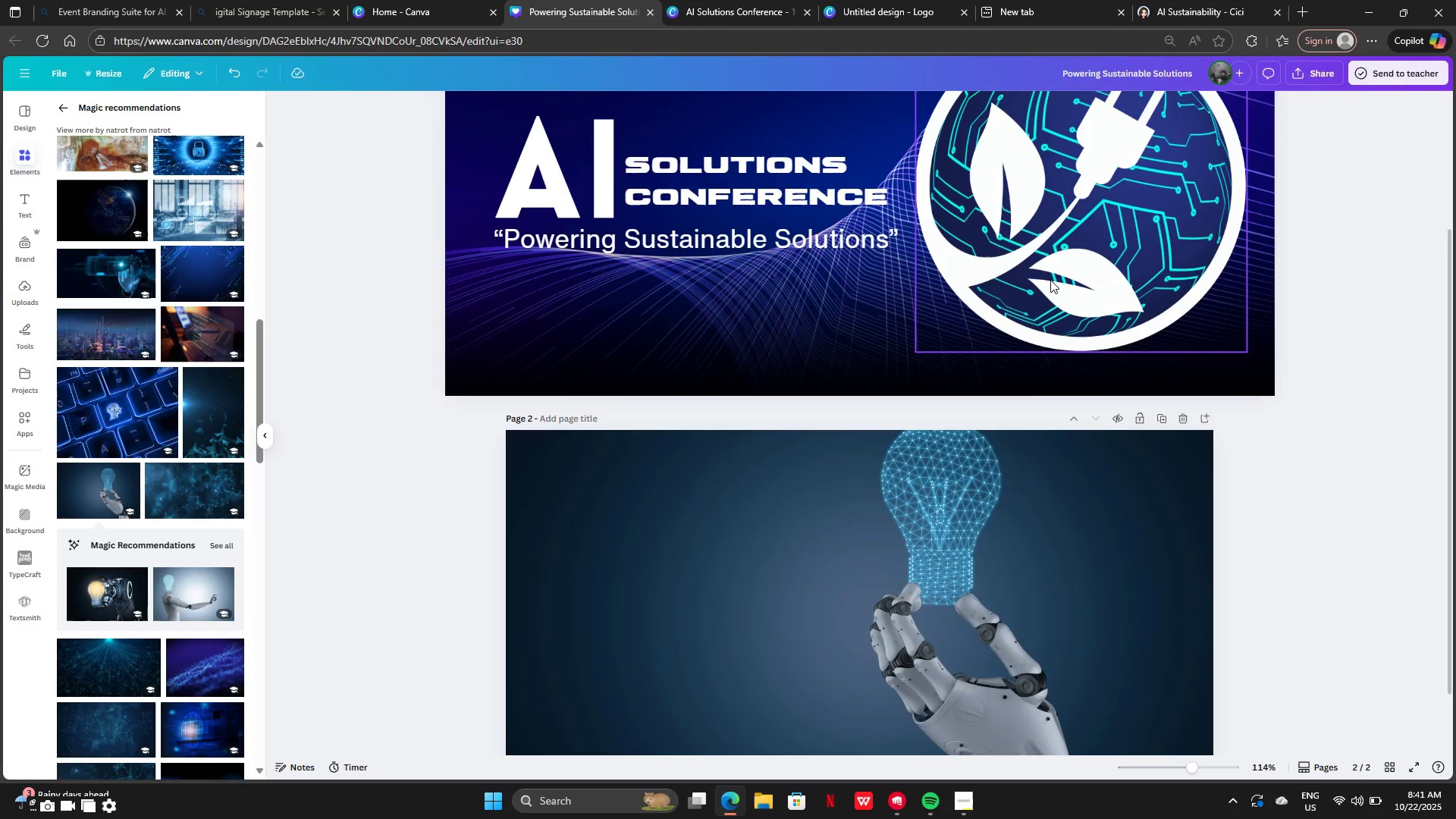 
left_click([1050, 280])
 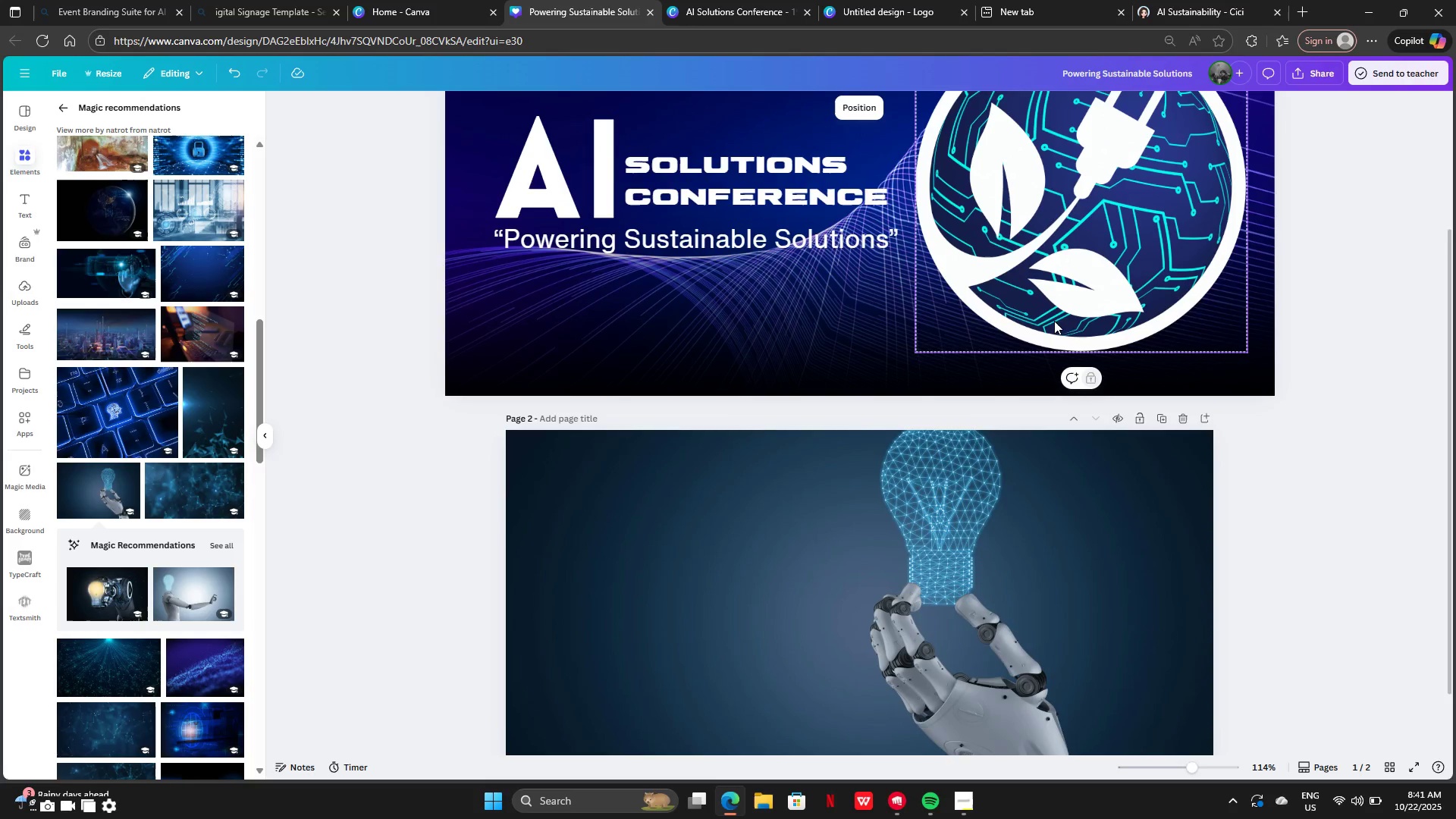 
key(Control+C)
 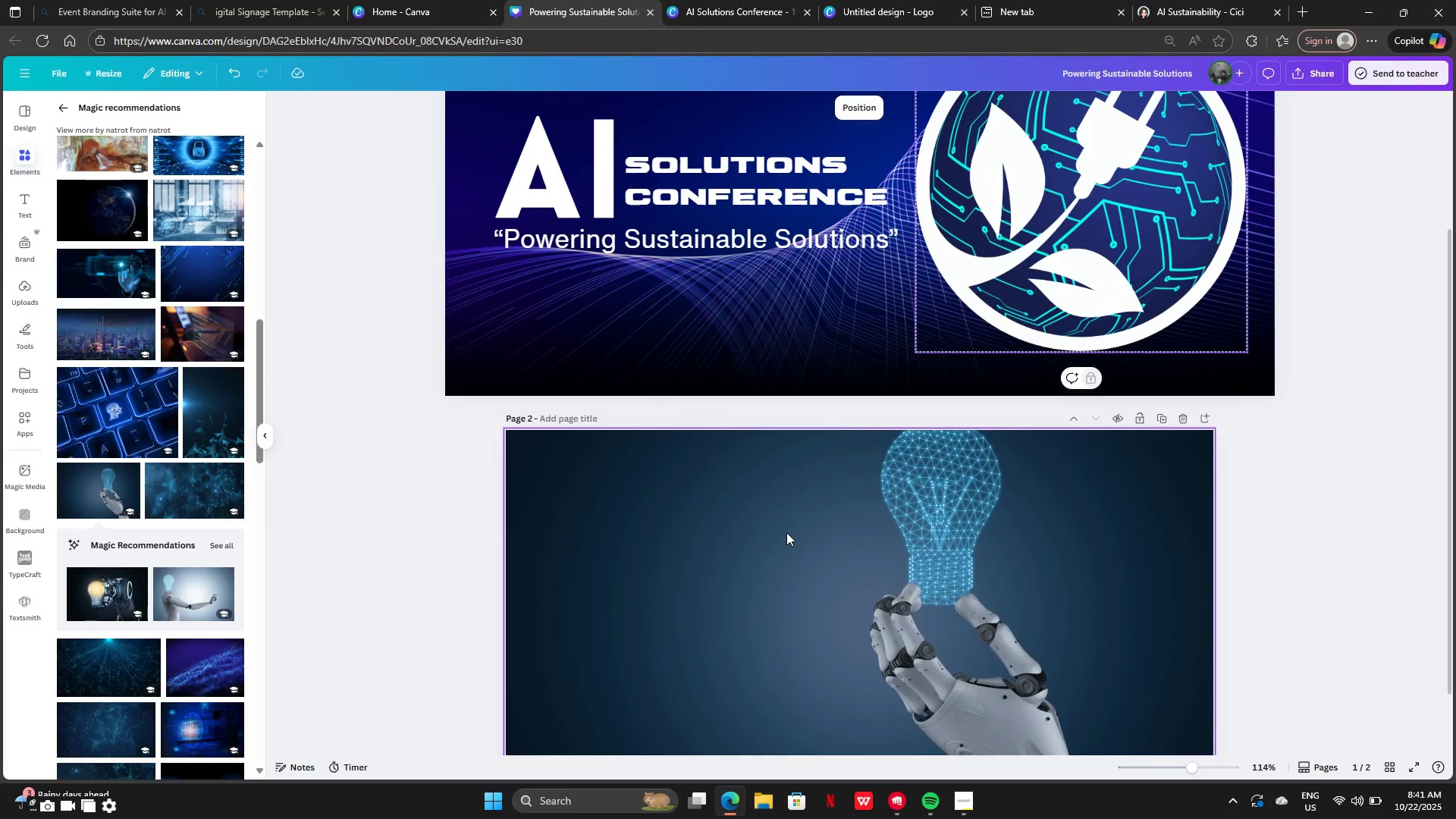 
left_click([786, 532])
 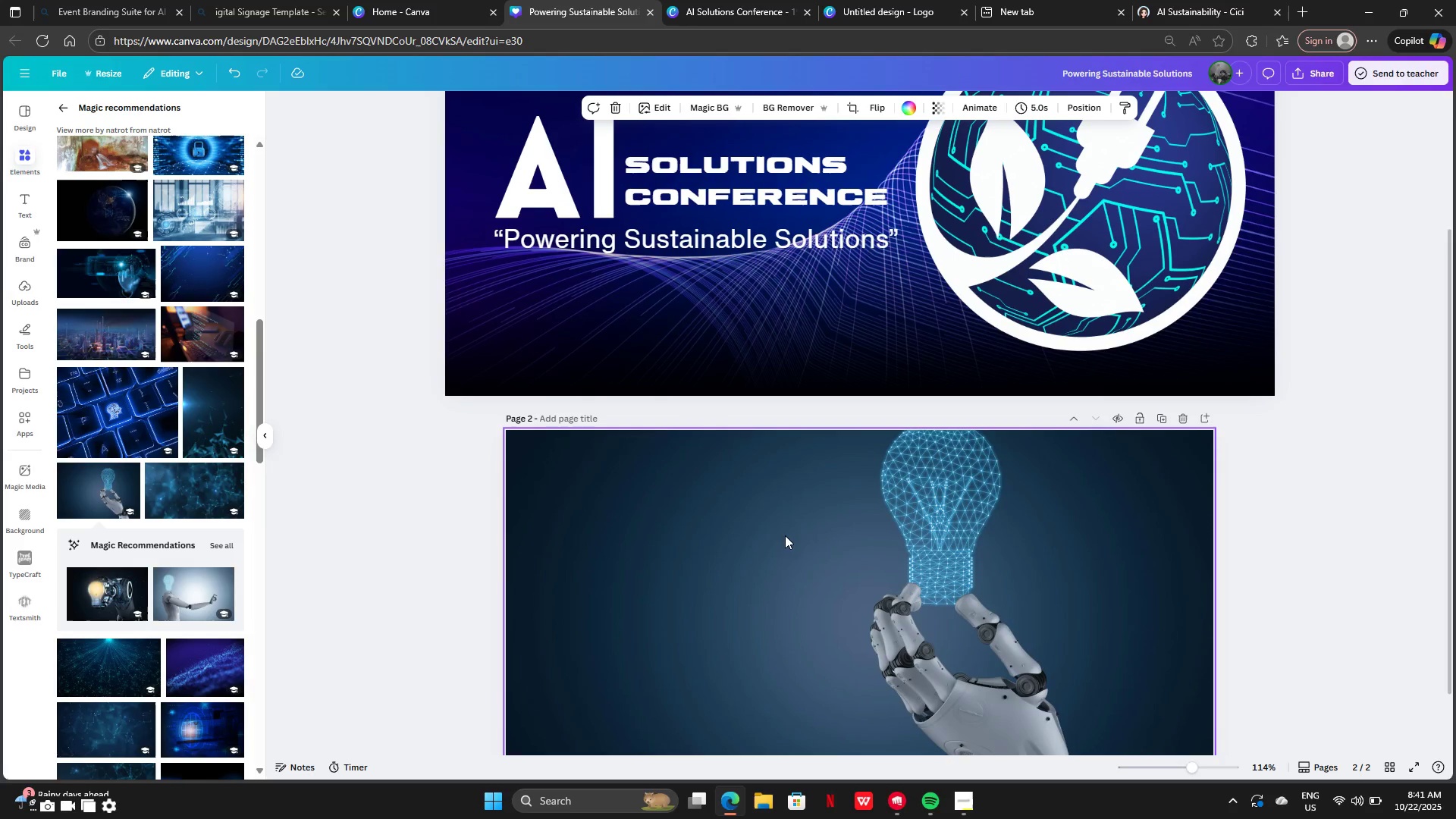 
key(Control+V)
 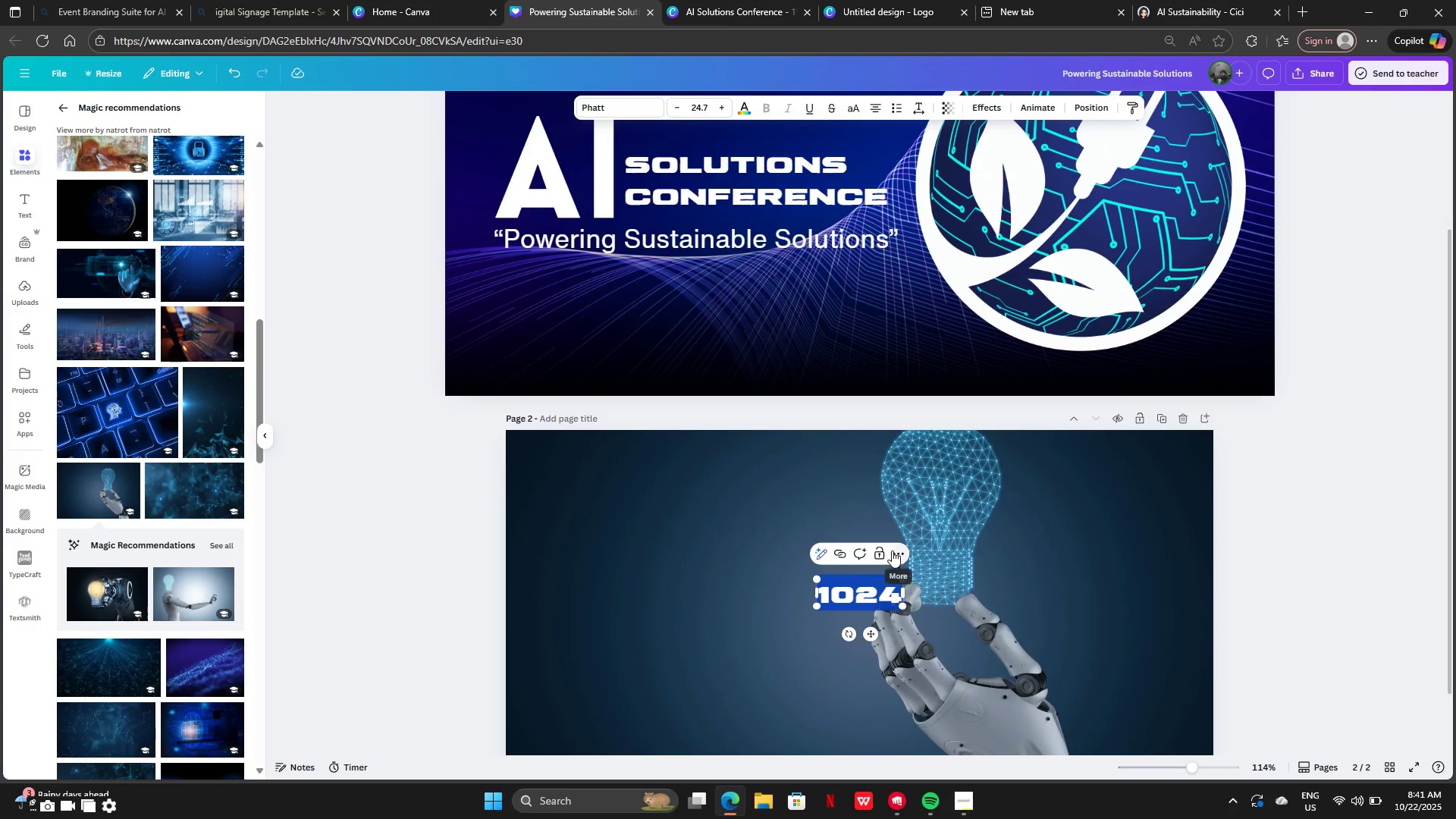 
key(Control+Z)
 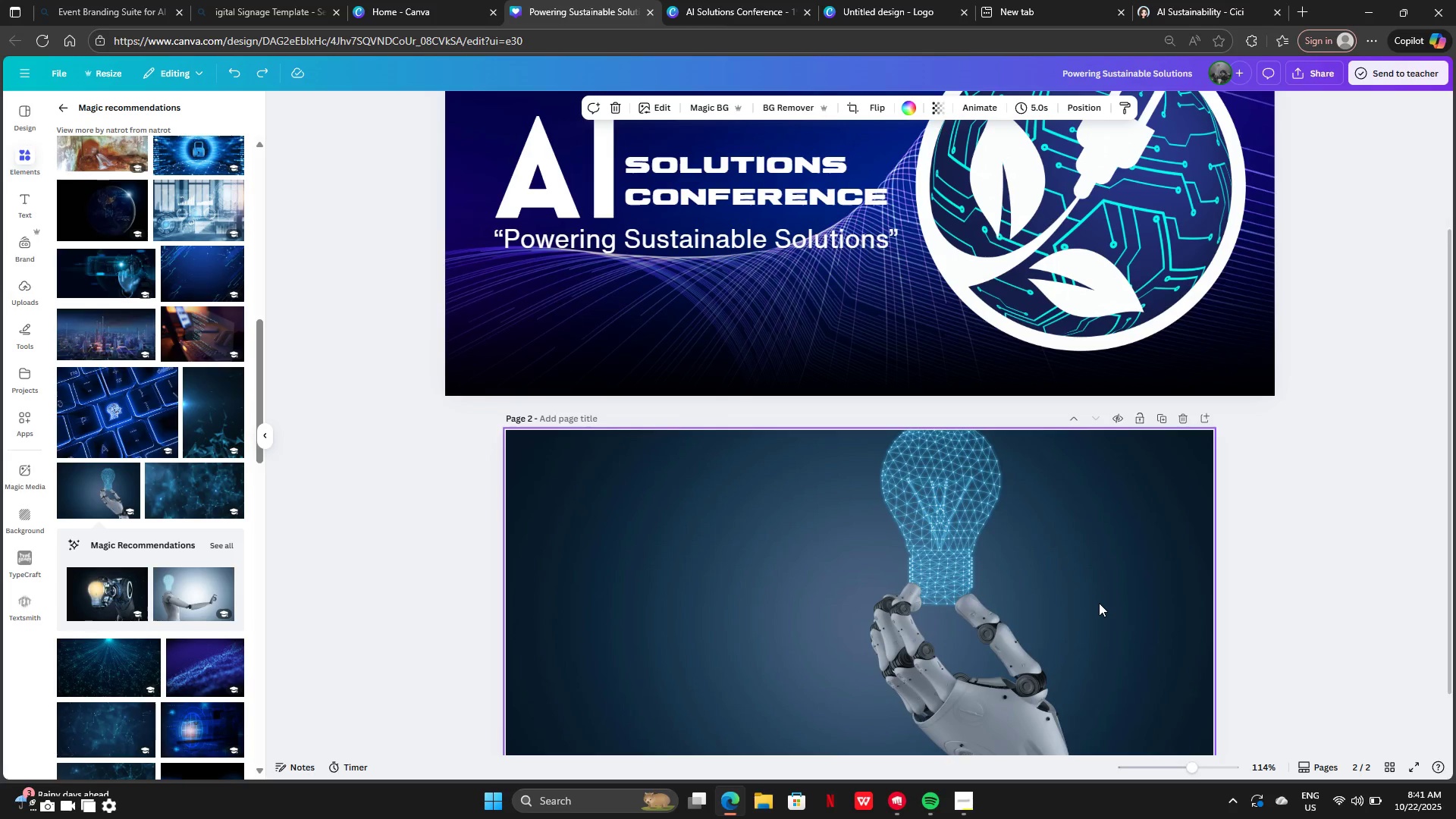 
scroll: coordinate [1099, 603], scroll_direction: down, amount: 5.0
 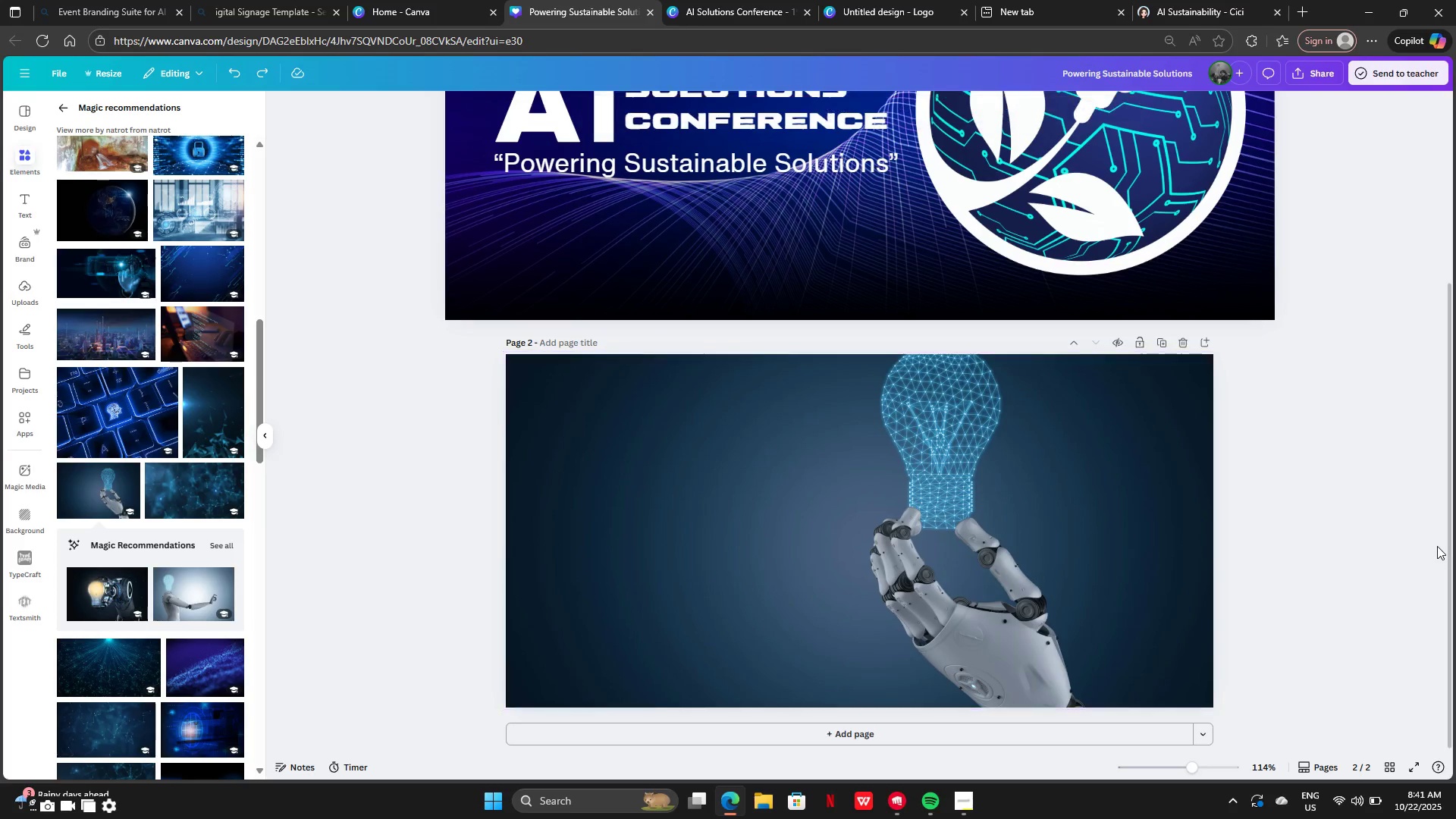 
scroll: coordinate [1437, 545], scroll_direction: up, amount: 4.0
 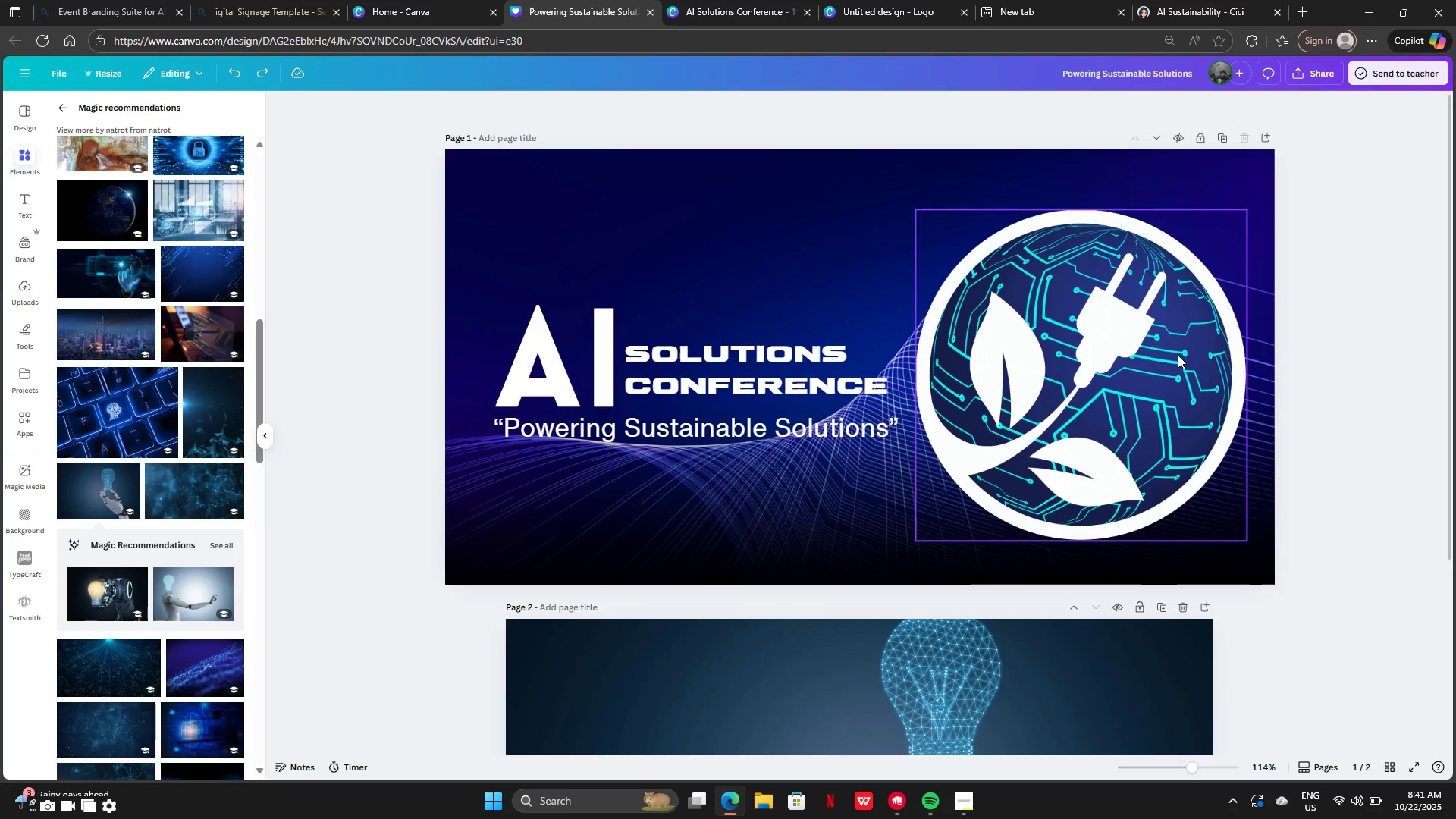 
left_click([1178, 355])
 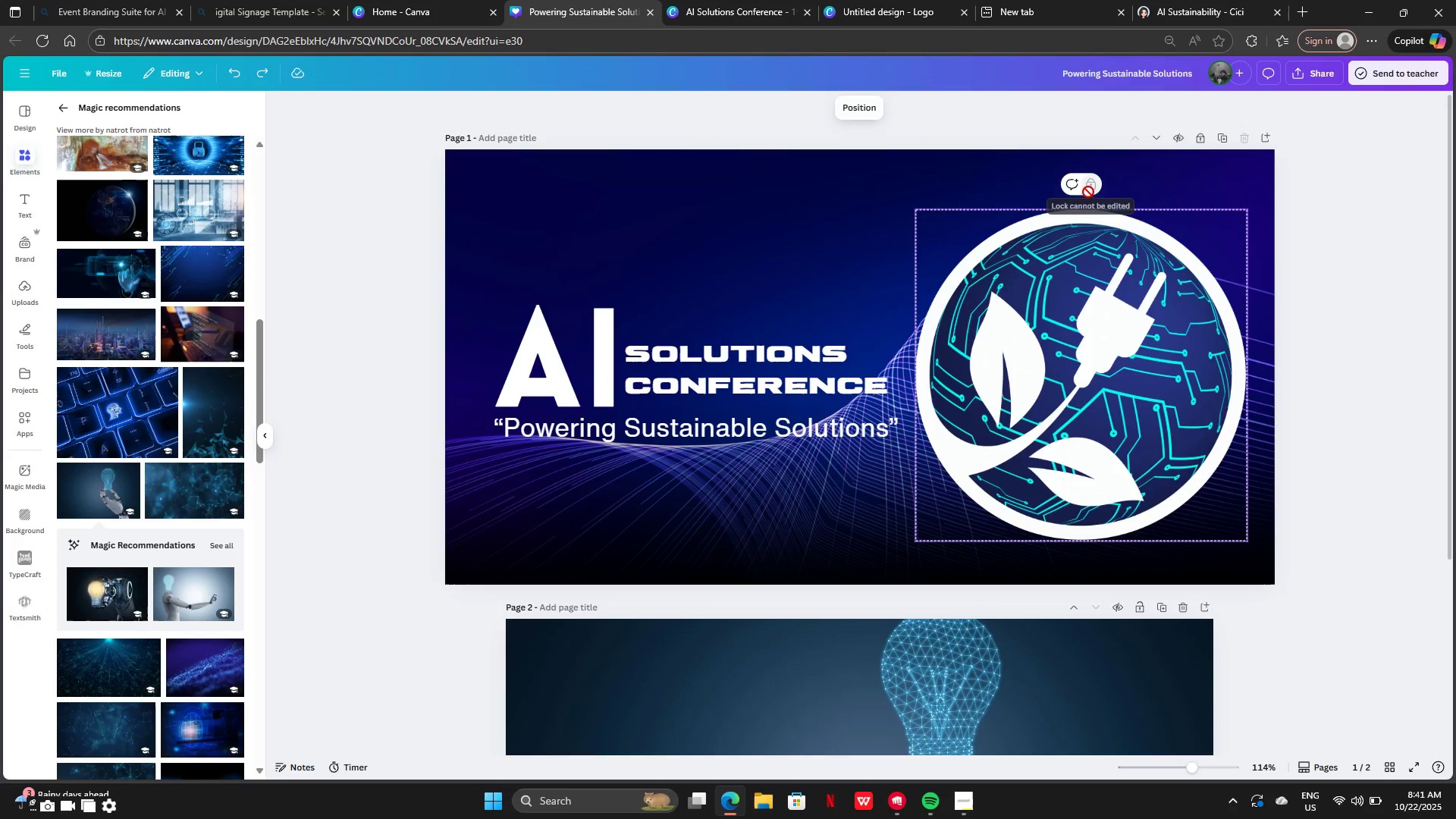 
left_click([1090, 193])
 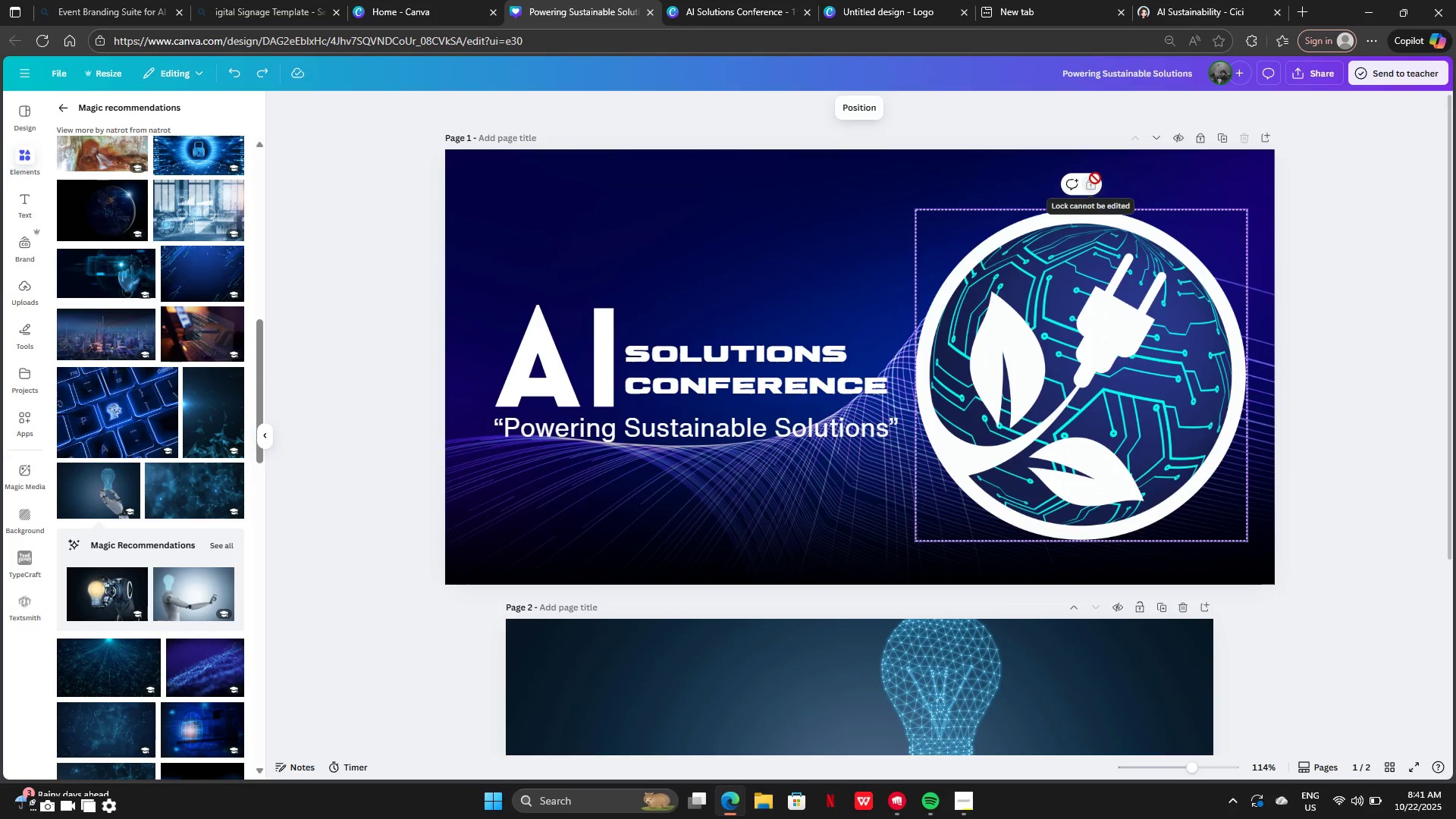 
left_click([1095, 178])
 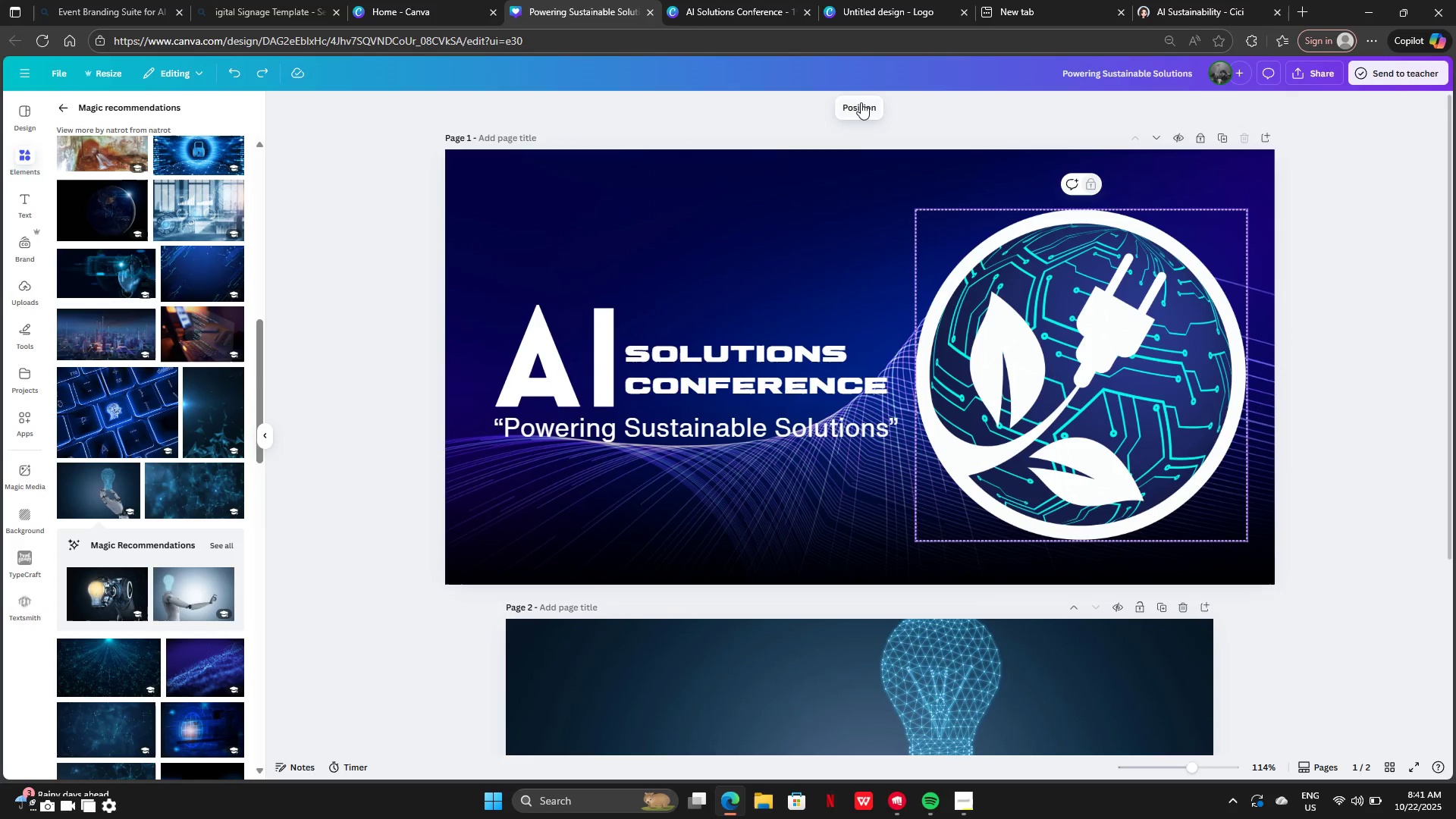 
left_click([861, 103])
 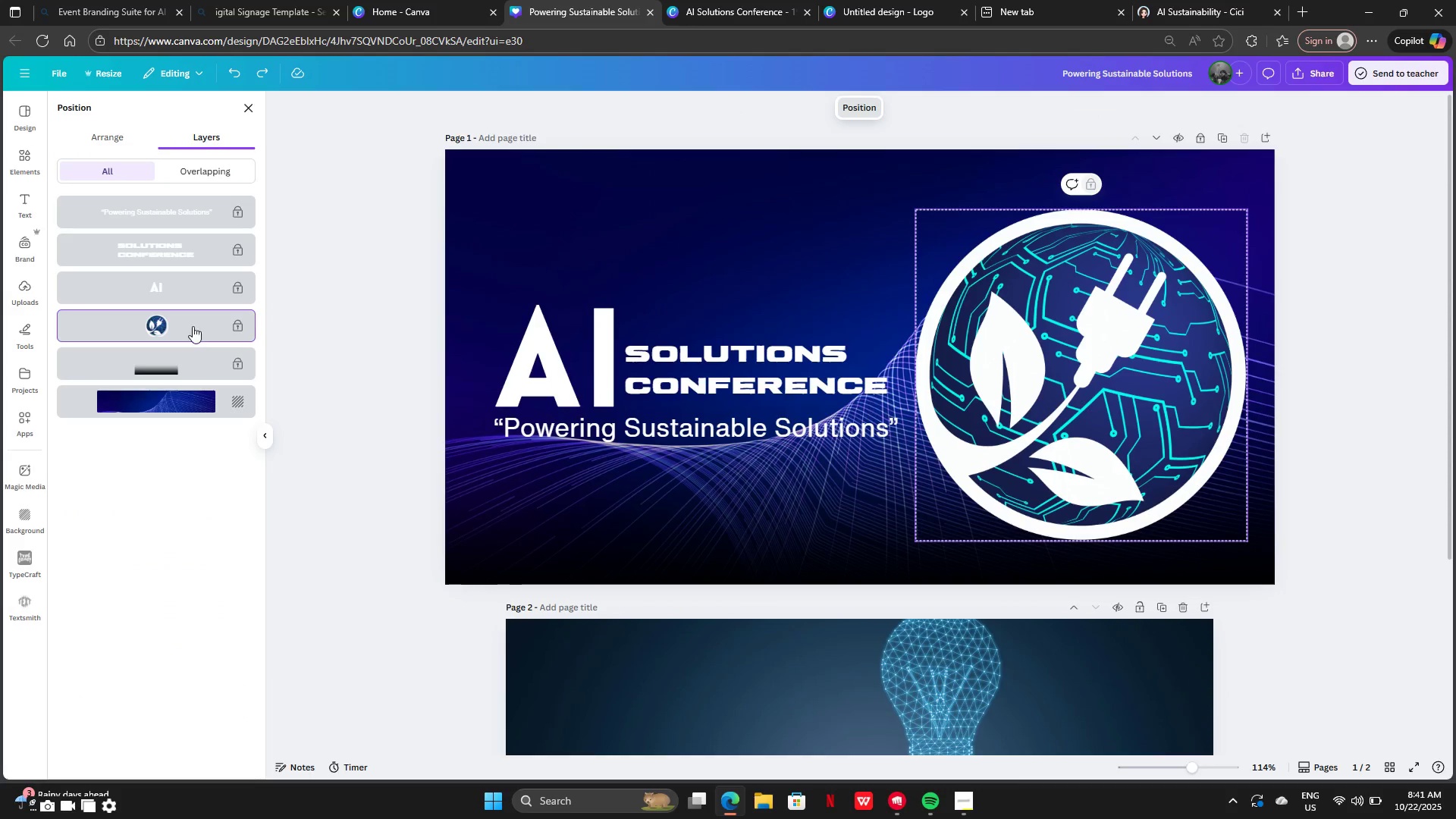 
left_click([191, 325])
 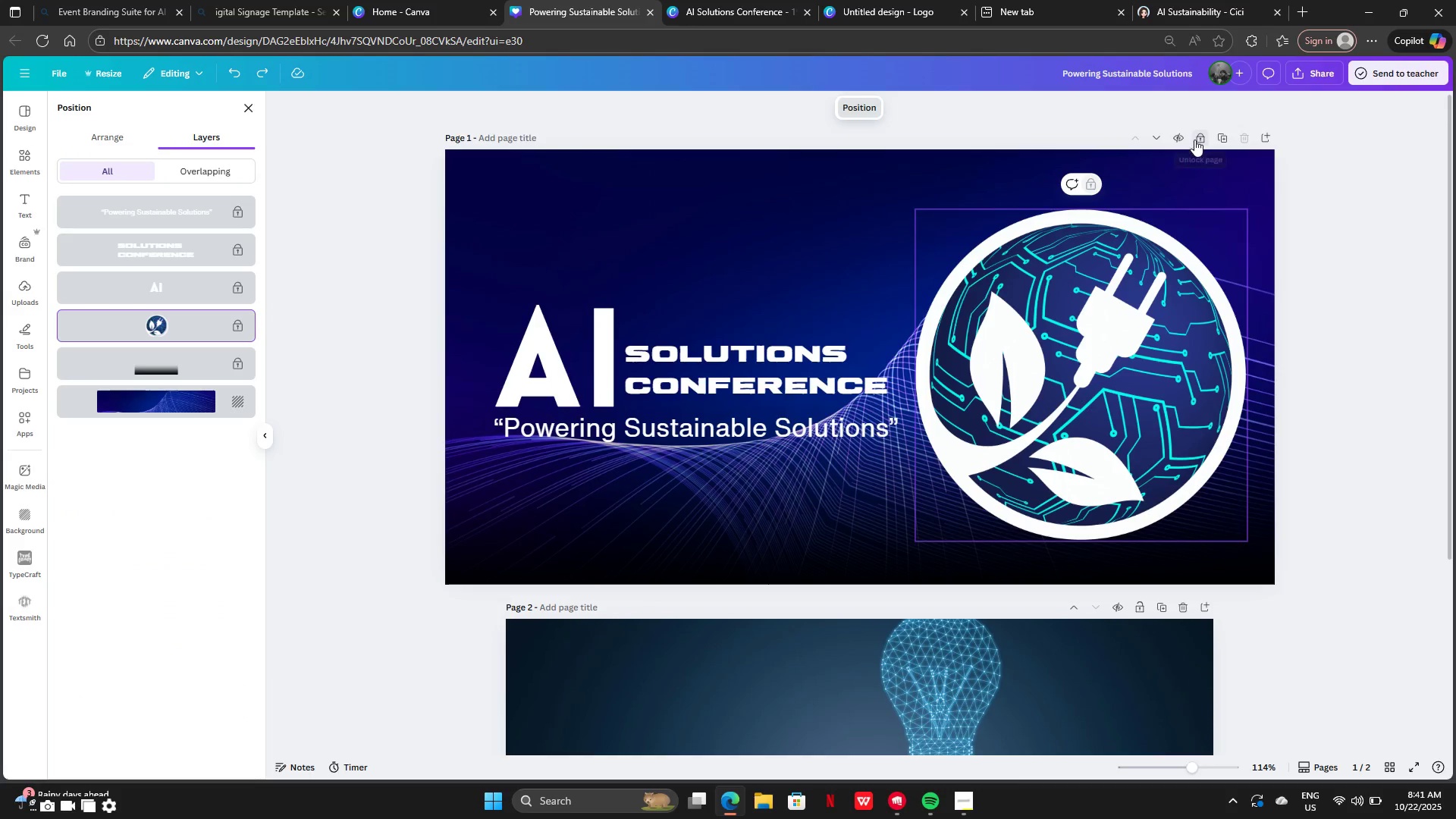 
left_click([1194, 141])
 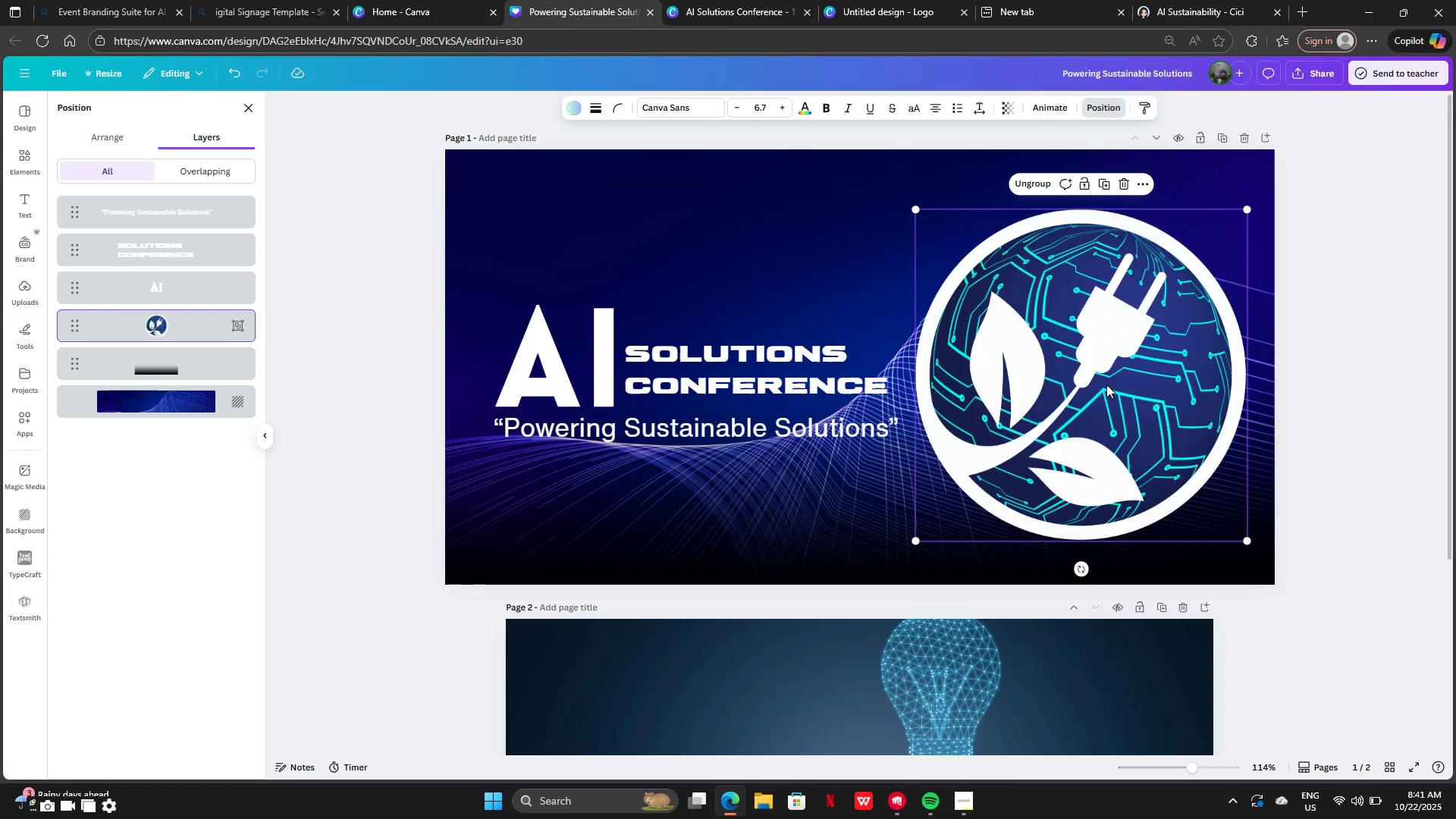 
key(Control+C)
 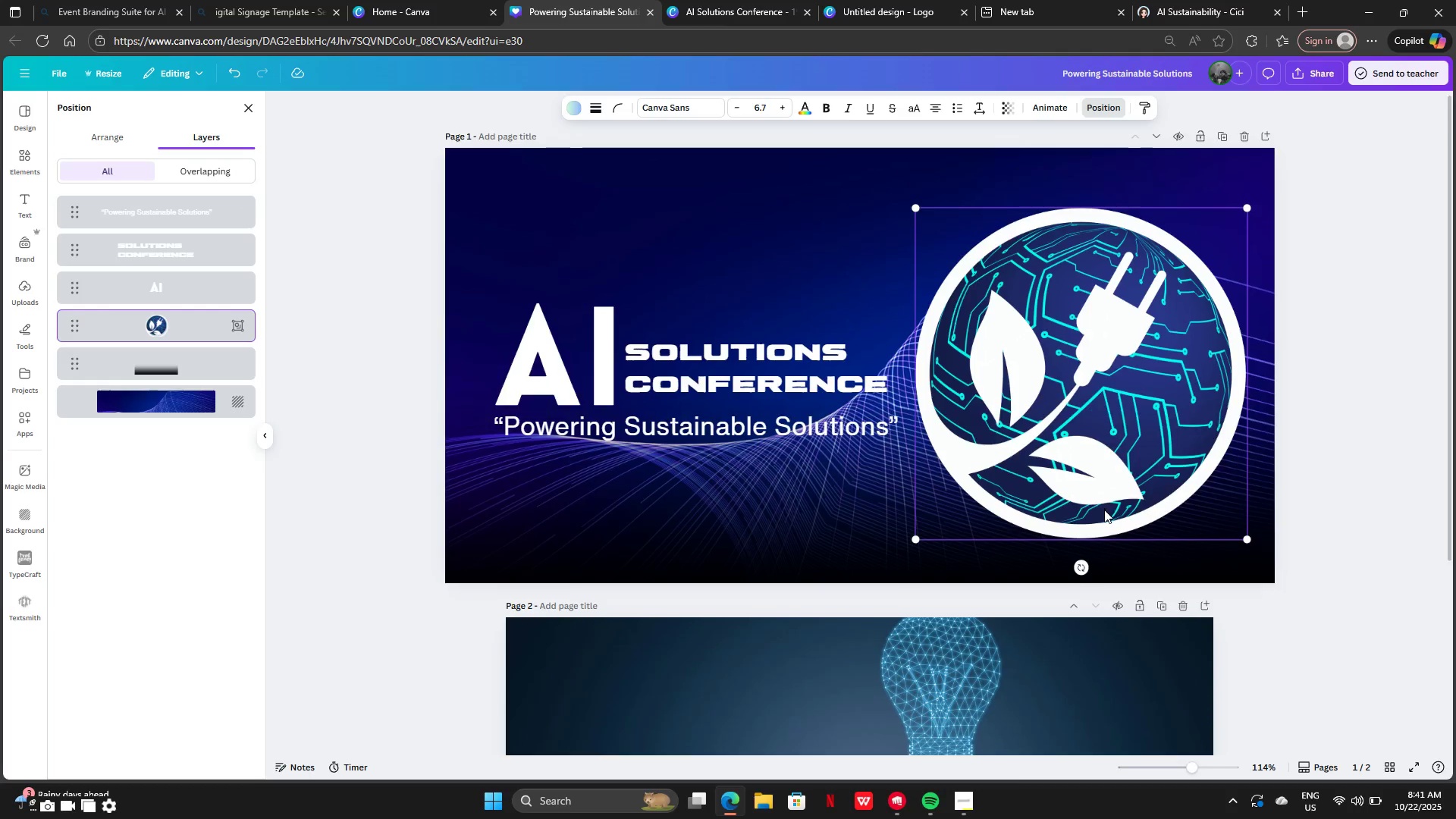 
scroll: coordinate [1104, 510], scroll_direction: down, amount: 4.0
 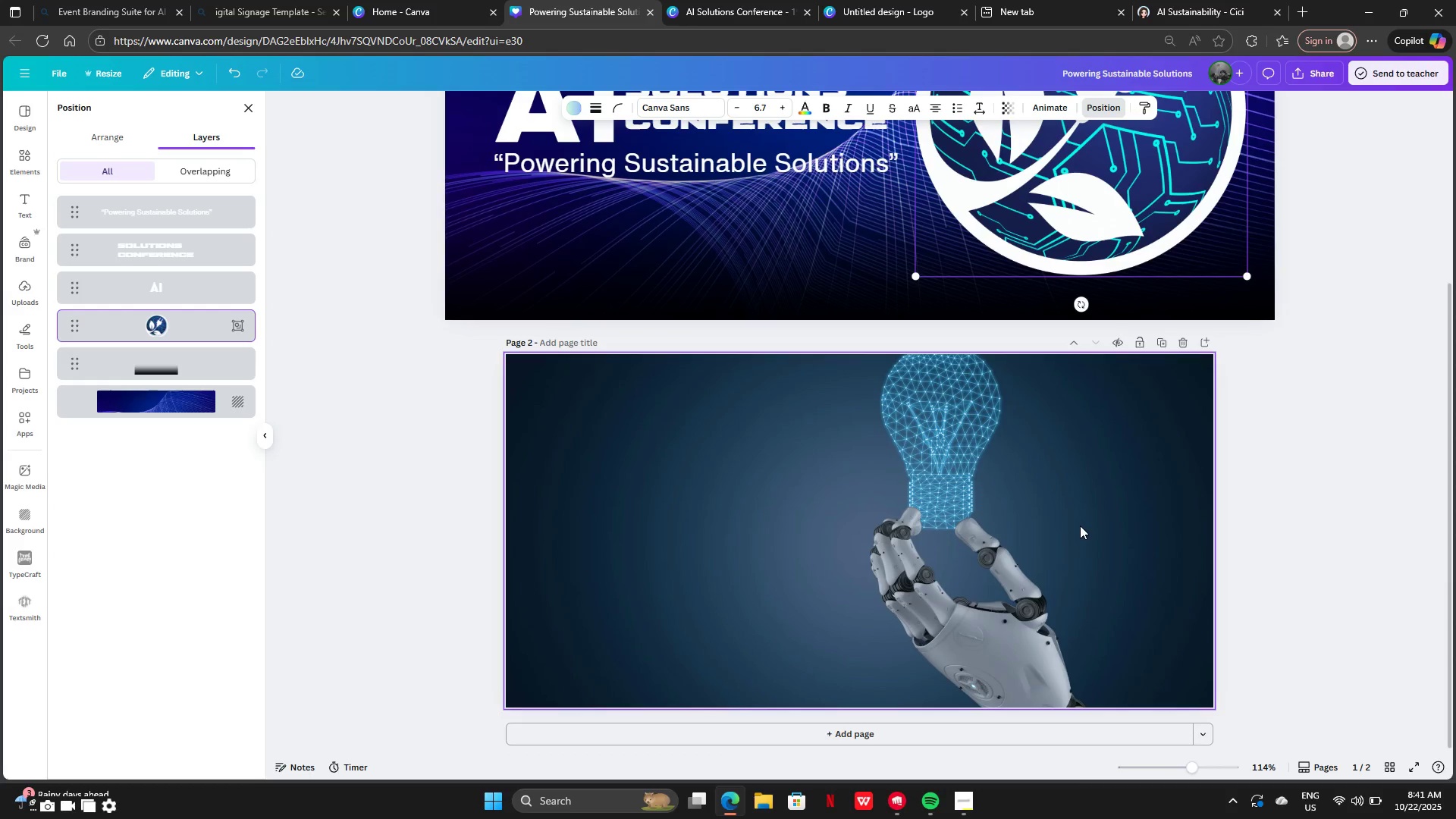 
left_click([1080, 526])
 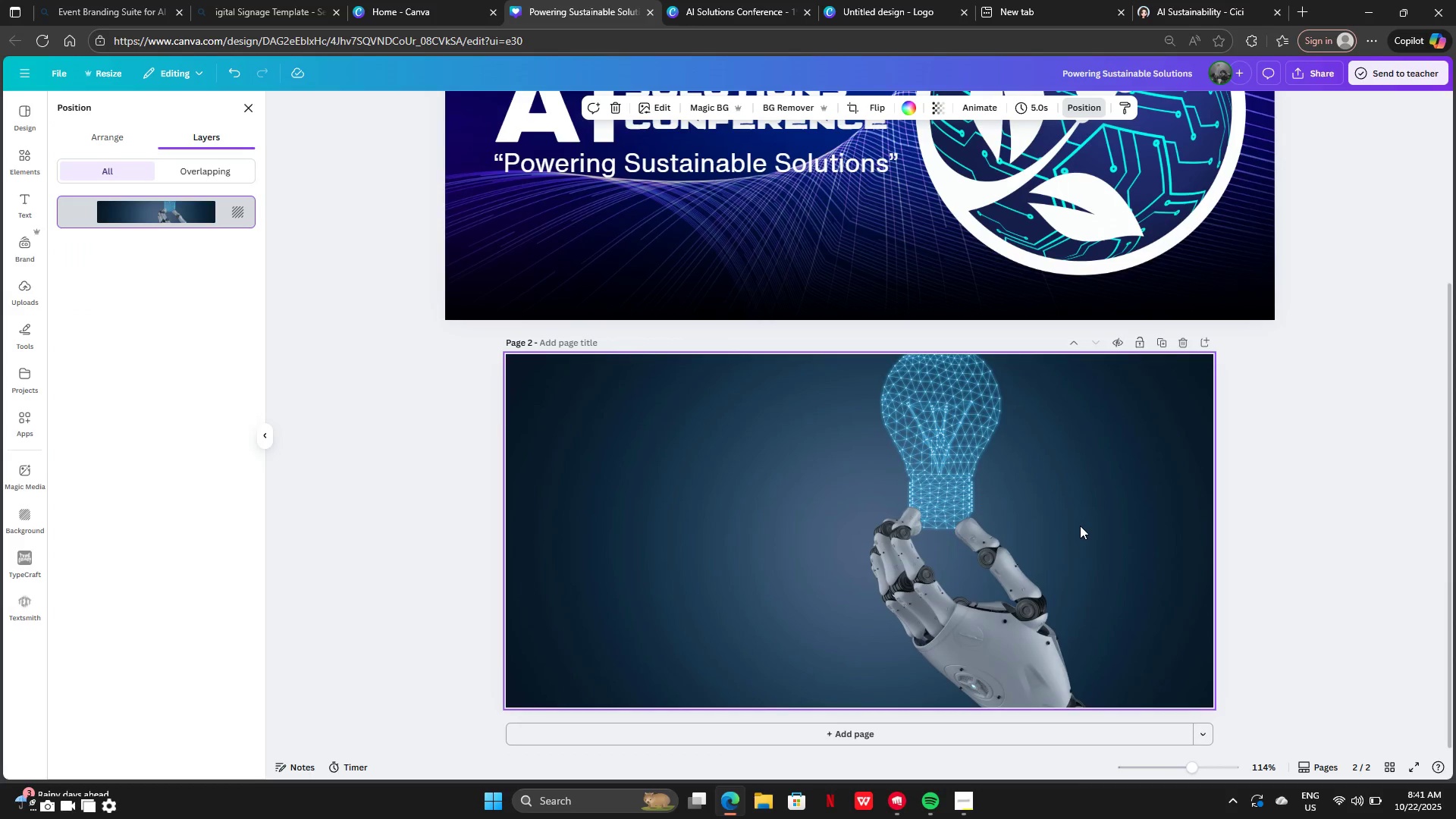 
key(Control+V)
 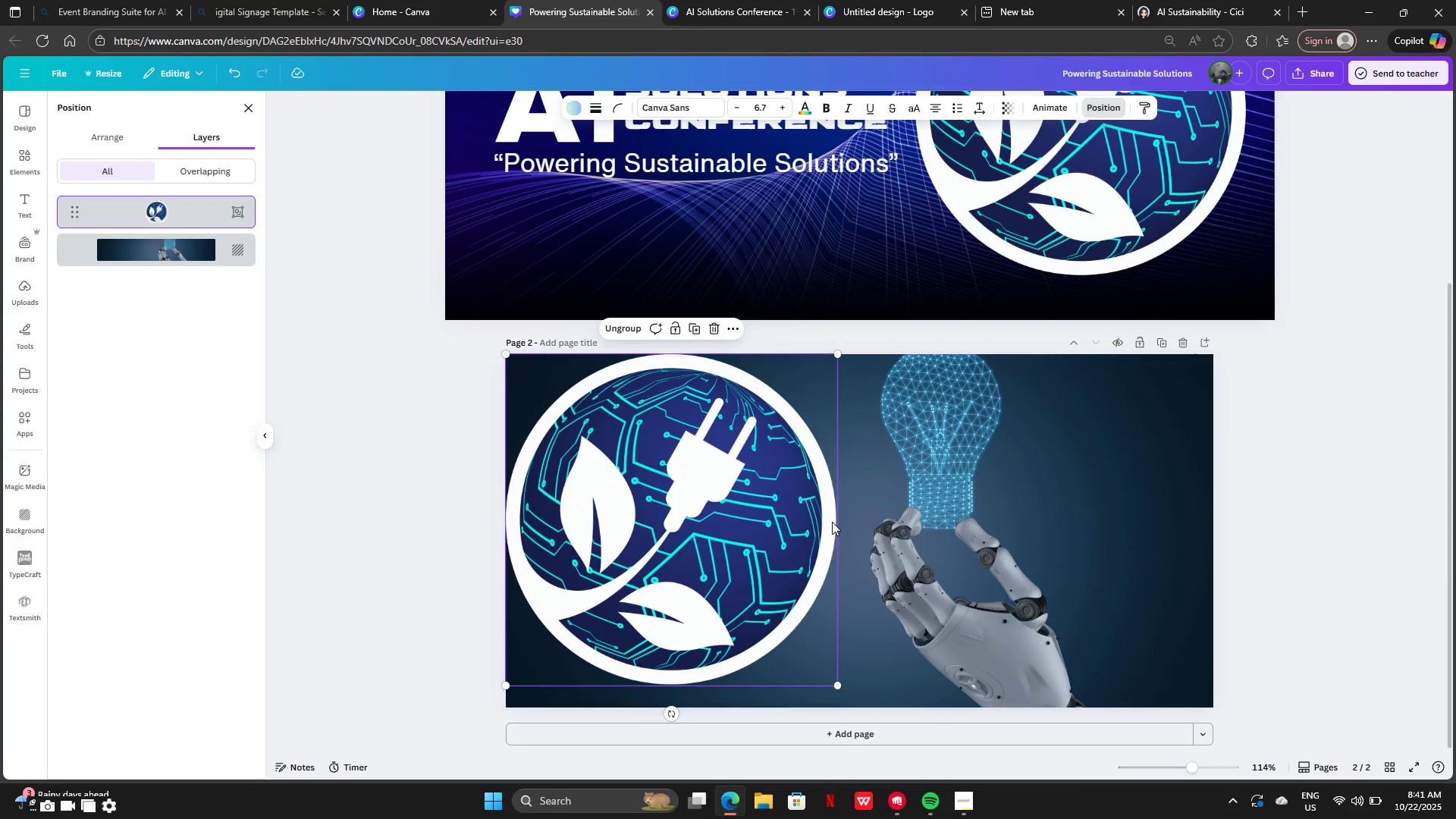 
left_click_drag(start_coordinate=[732, 514], to_coordinate=[787, 540])
 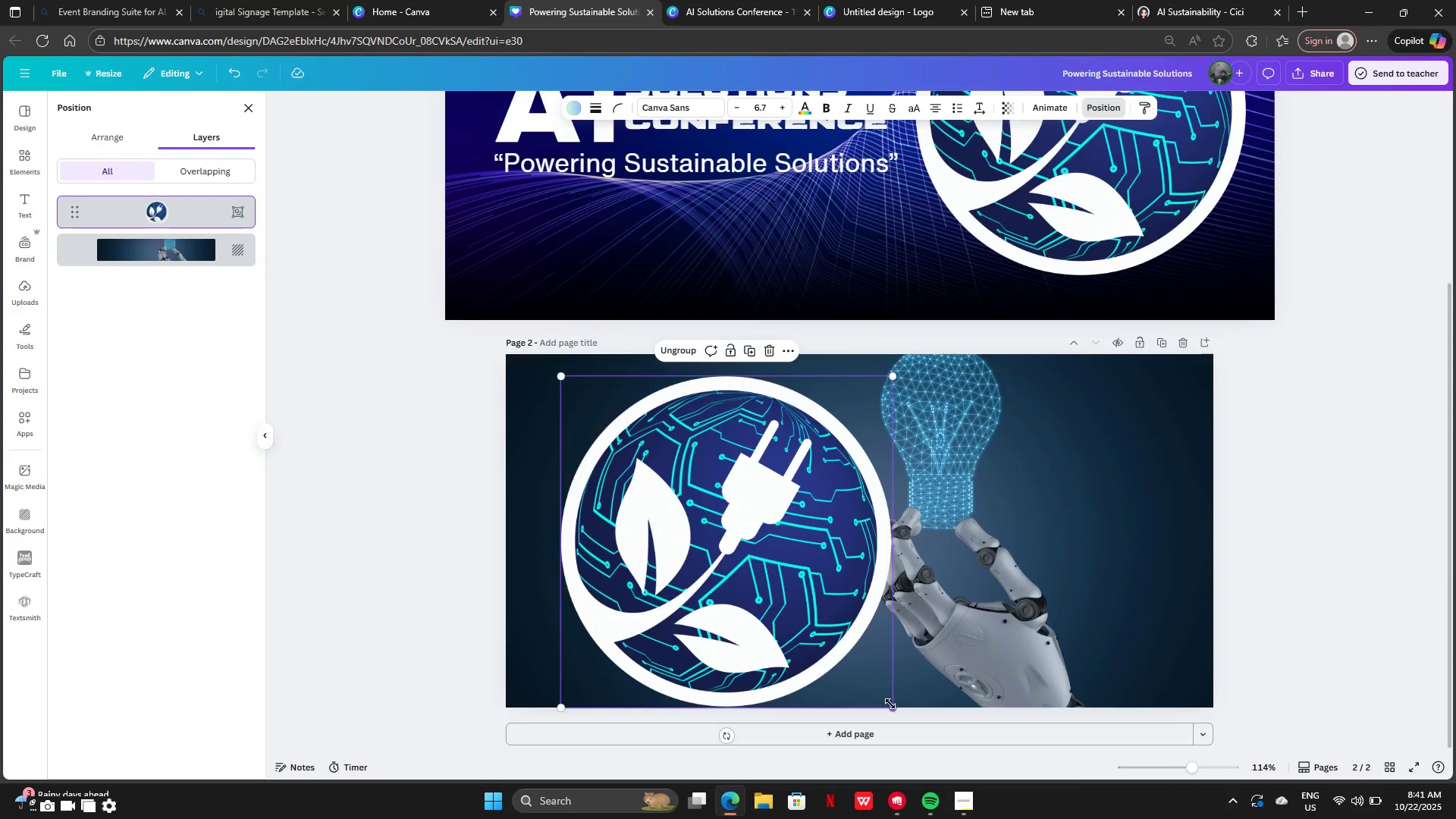 
left_click_drag(start_coordinate=[890, 704], to_coordinate=[785, 588])
 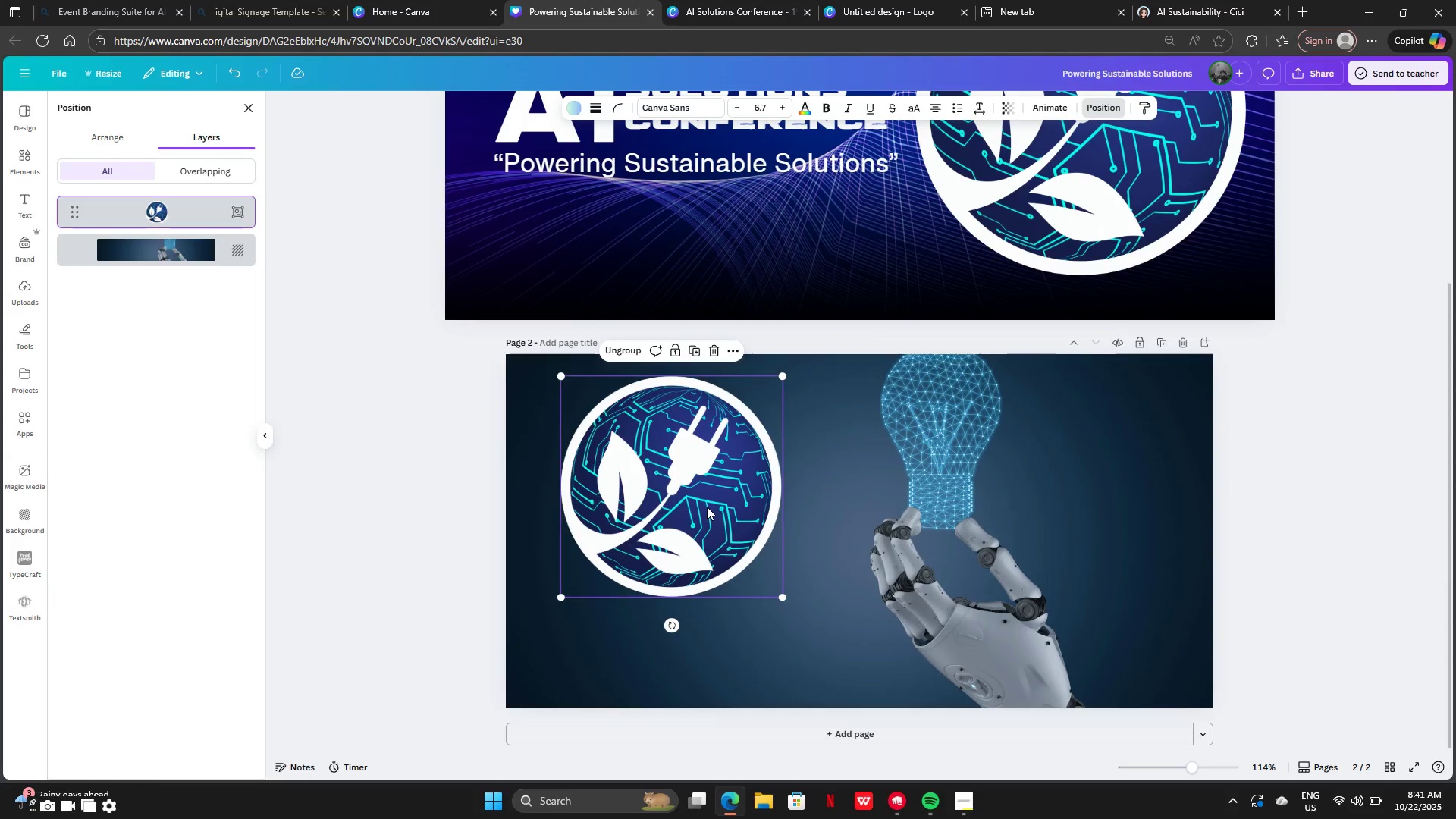 
left_click_drag(start_coordinate=[707, 507], to_coordinate=[725, 543])
 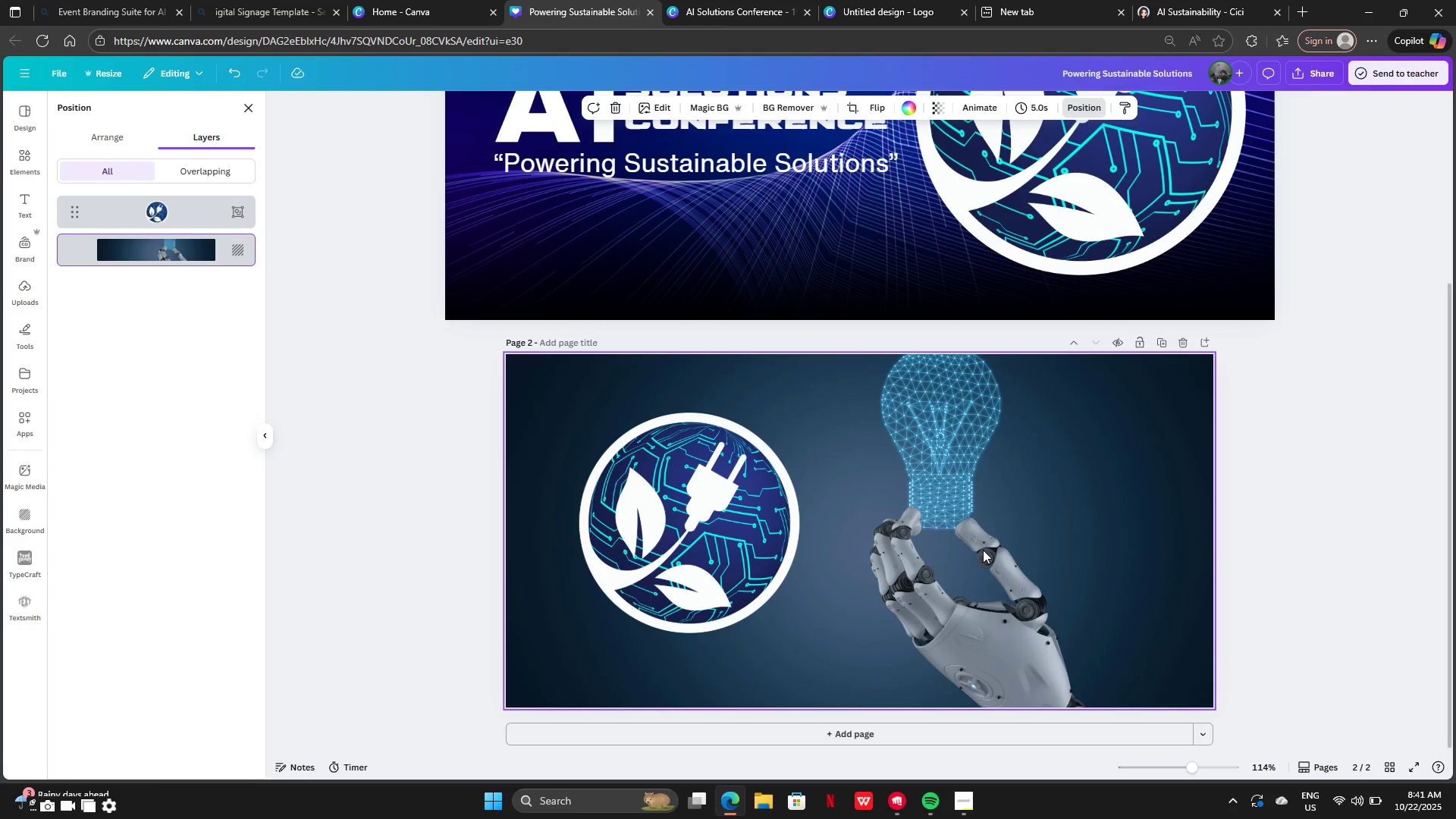 
scroll: coordinate [983, 549], scroll_direction: up, amount: 1.0
 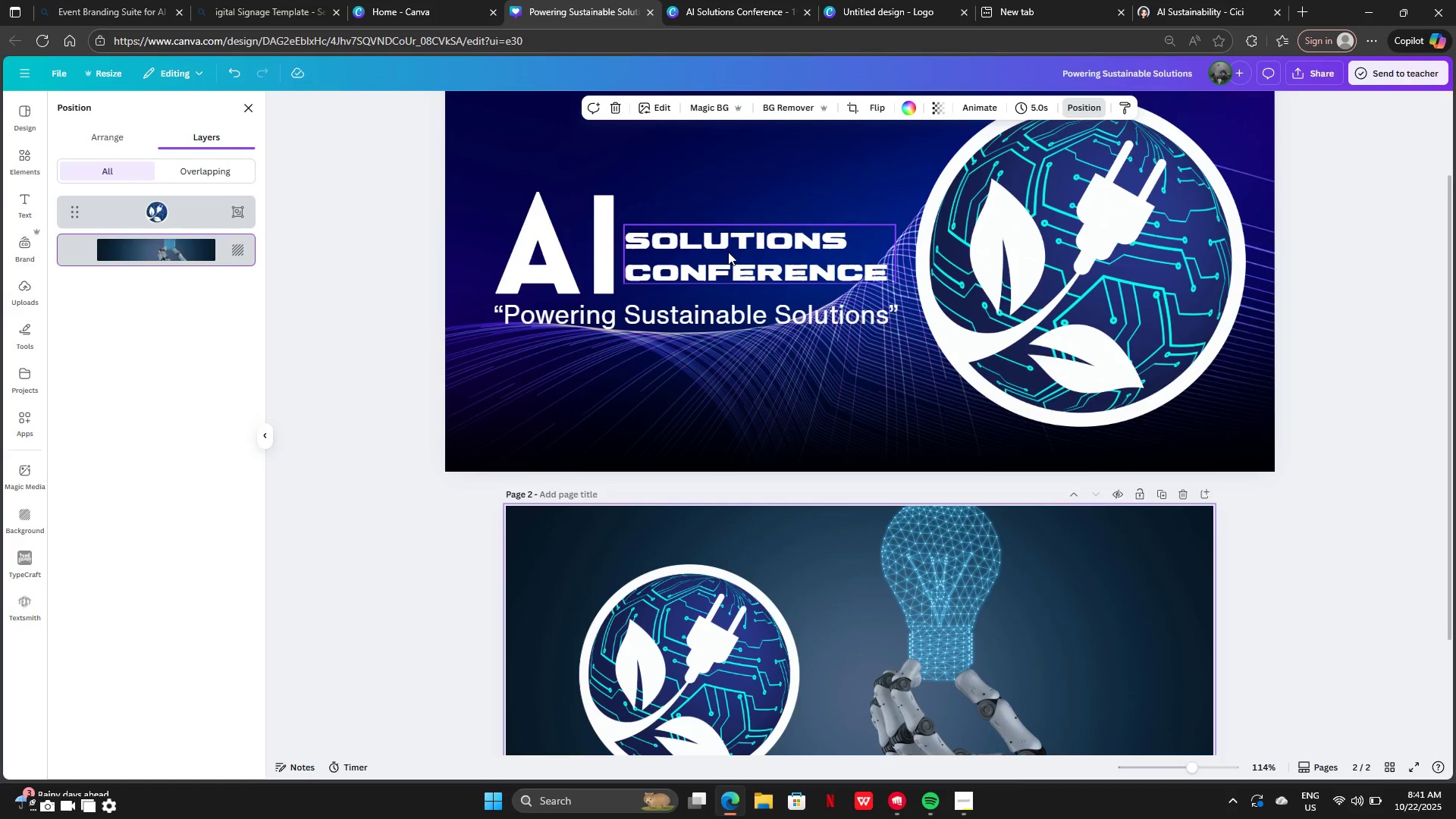 
left_click([728, 252])
 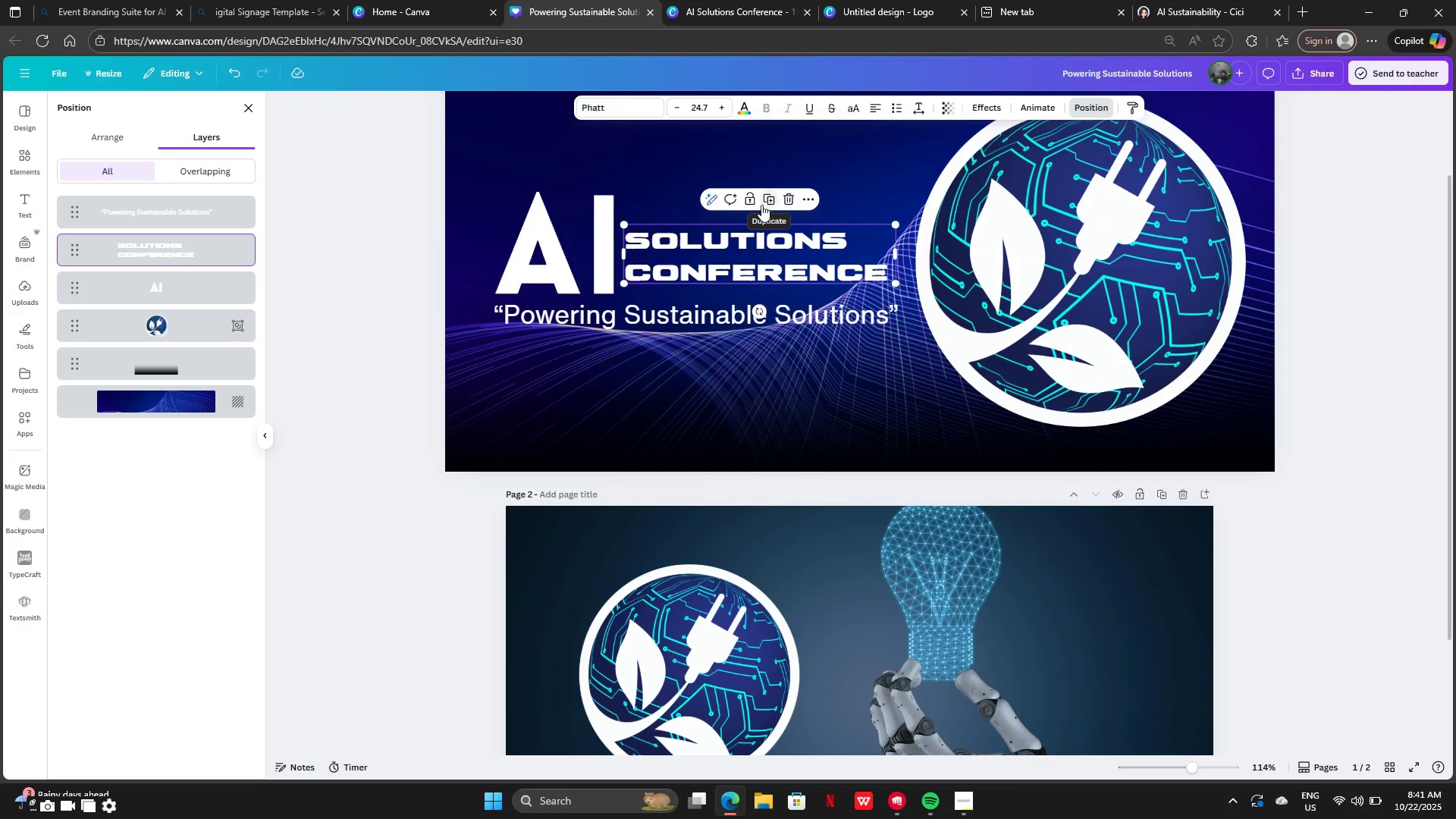 
key(Control+C)
 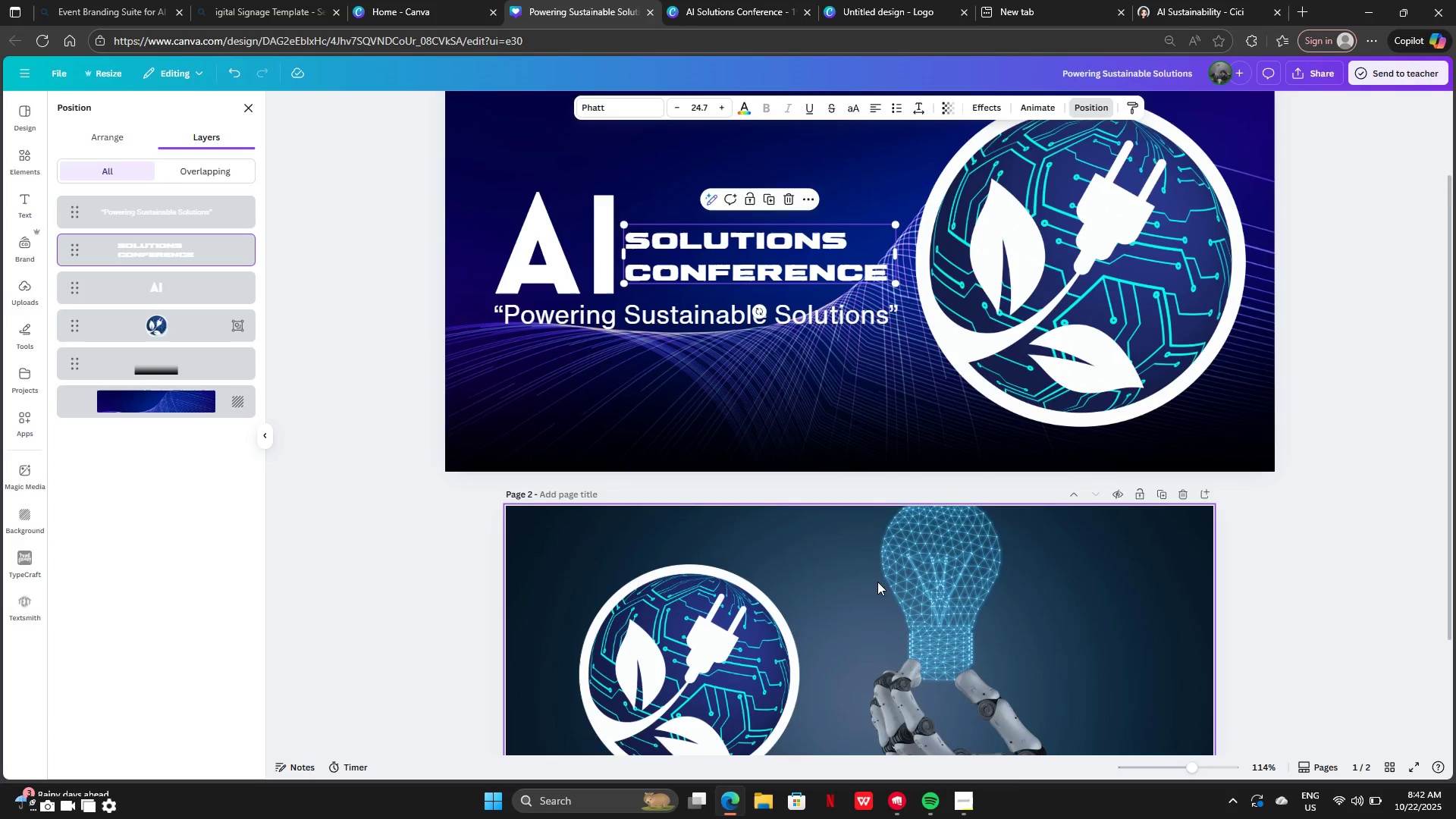 
scroll: coordinate [878, 583], scroll_direction: down, amount: 3.0
 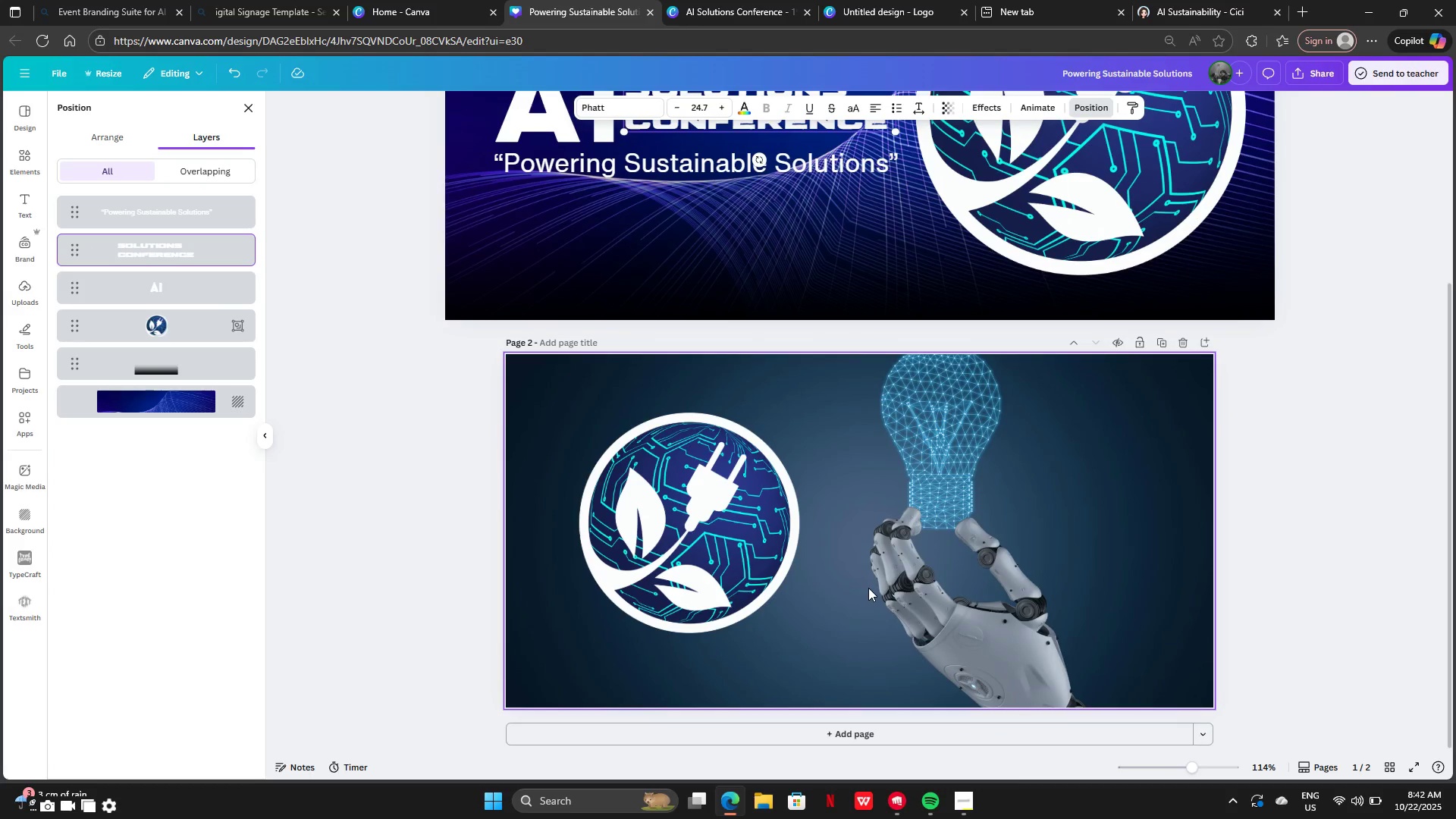 
left_click([868, 588])
 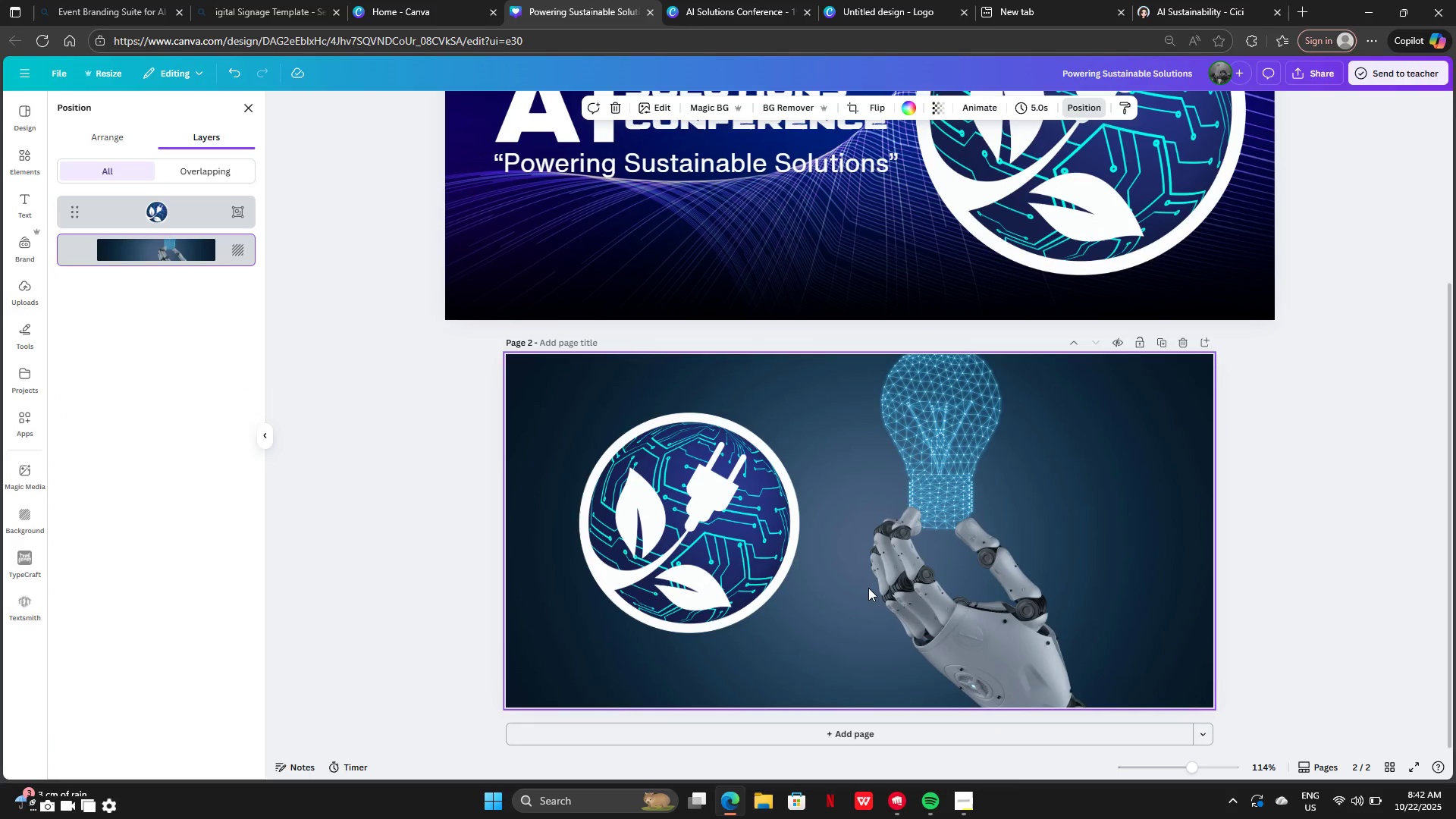 
key(Control+V)
 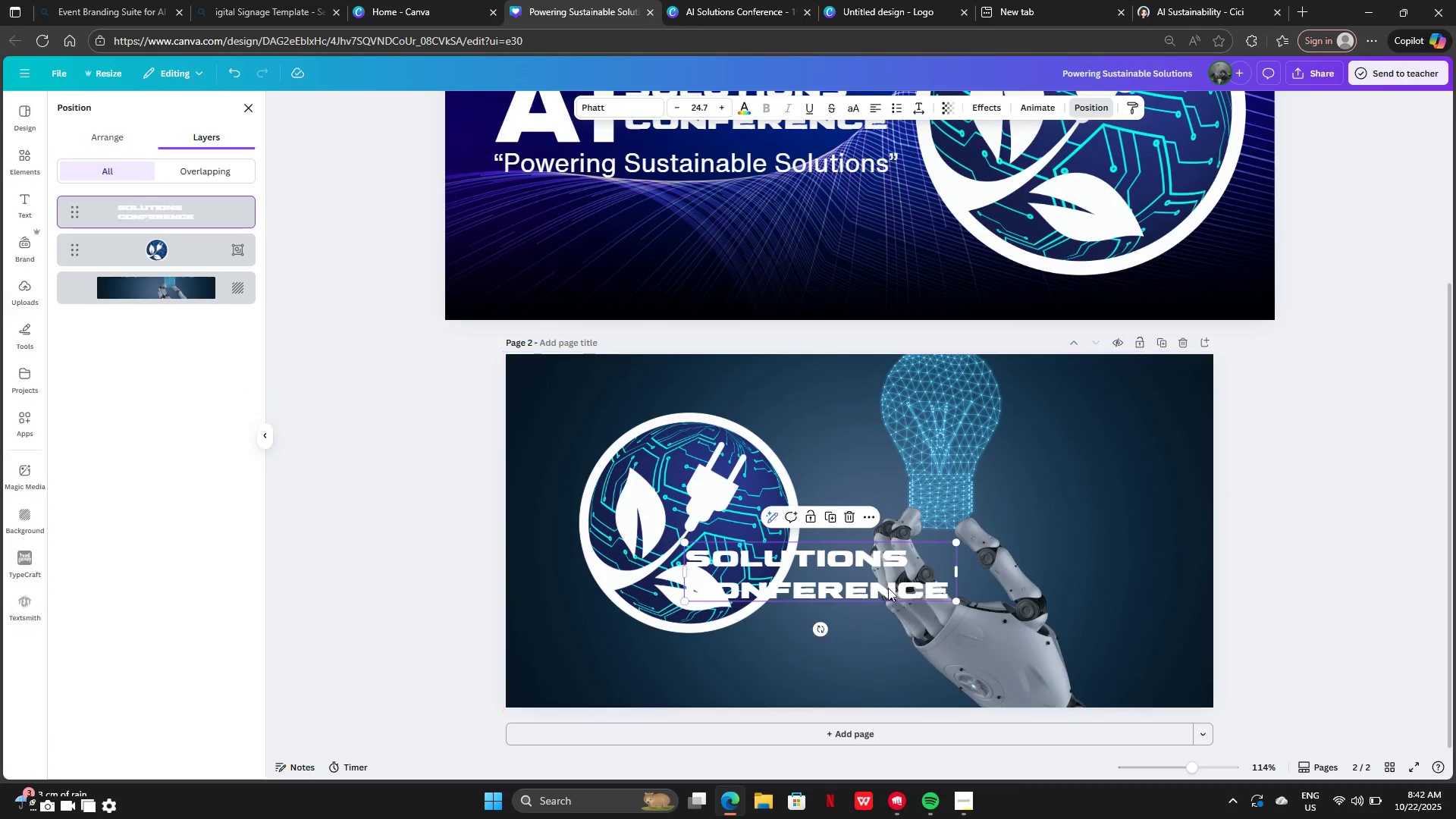 
left_click_drag(start_coordinate=[879, 568], to_coordinate=[945, 639])
 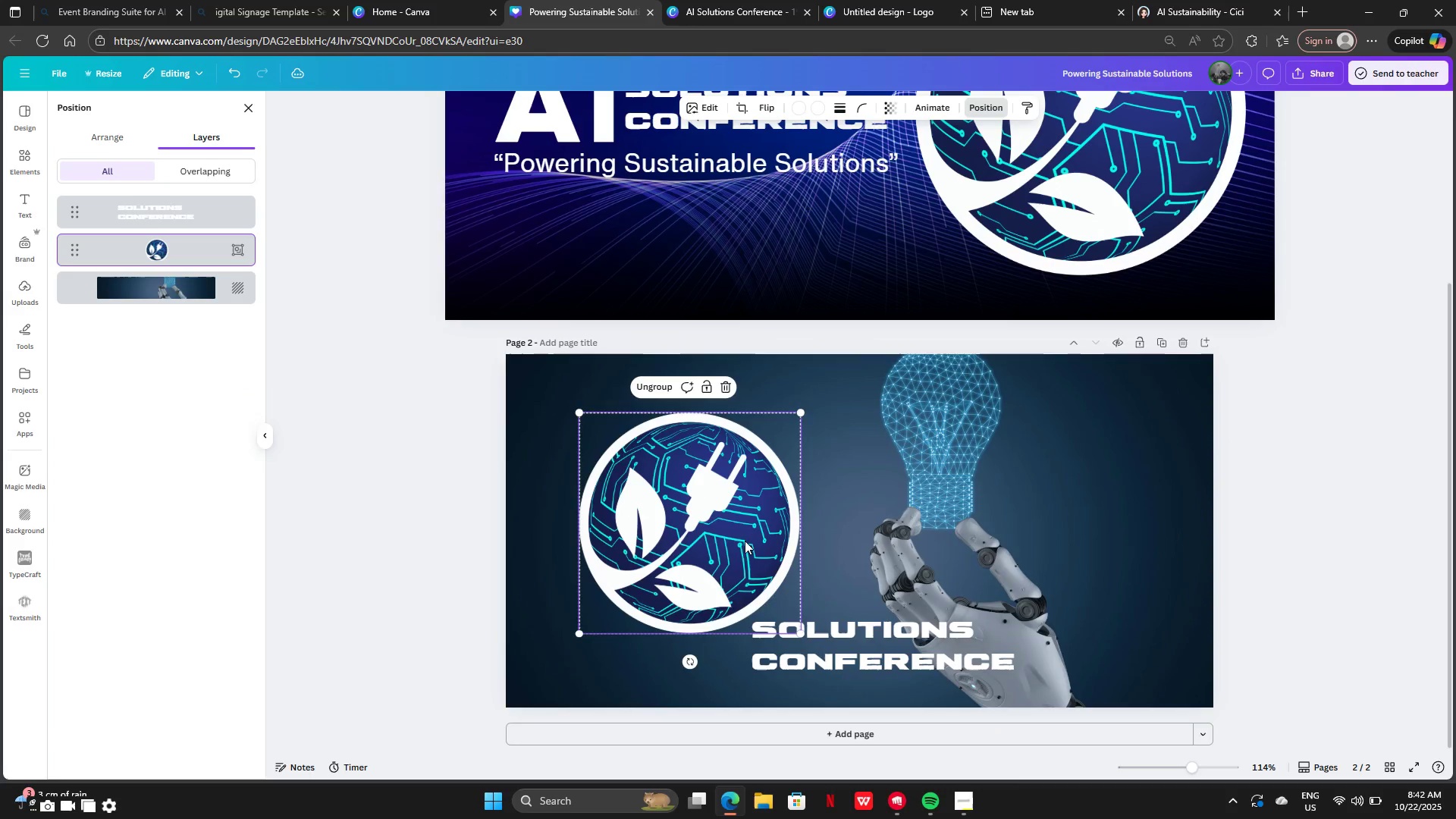 
left_click_drag(start_coordinate=[745, 541], to_coordinate=[753, 509])
 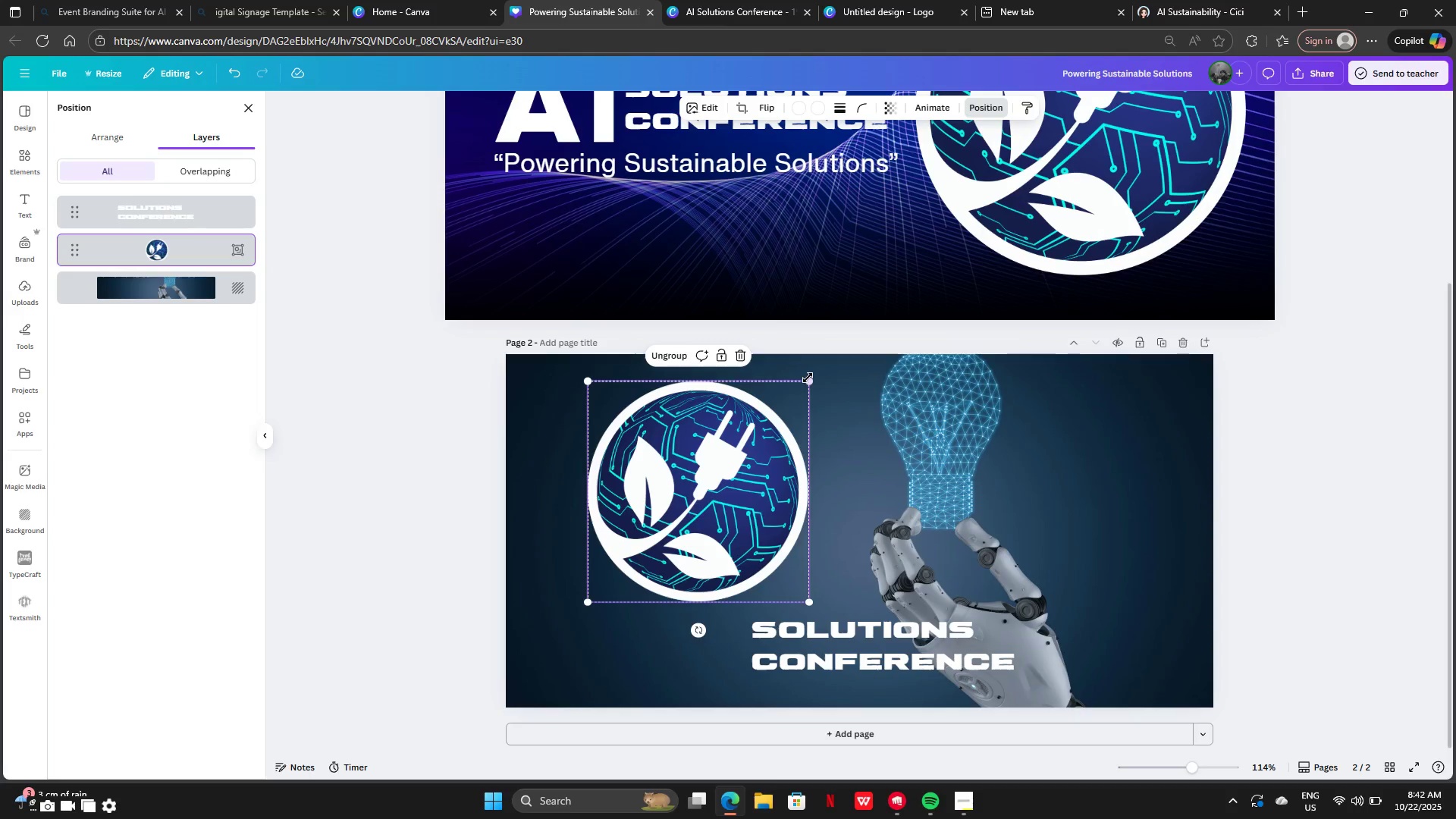 
left_click_drag(start_coordinate=[806, 378], to_coordinate=[711, 445])
 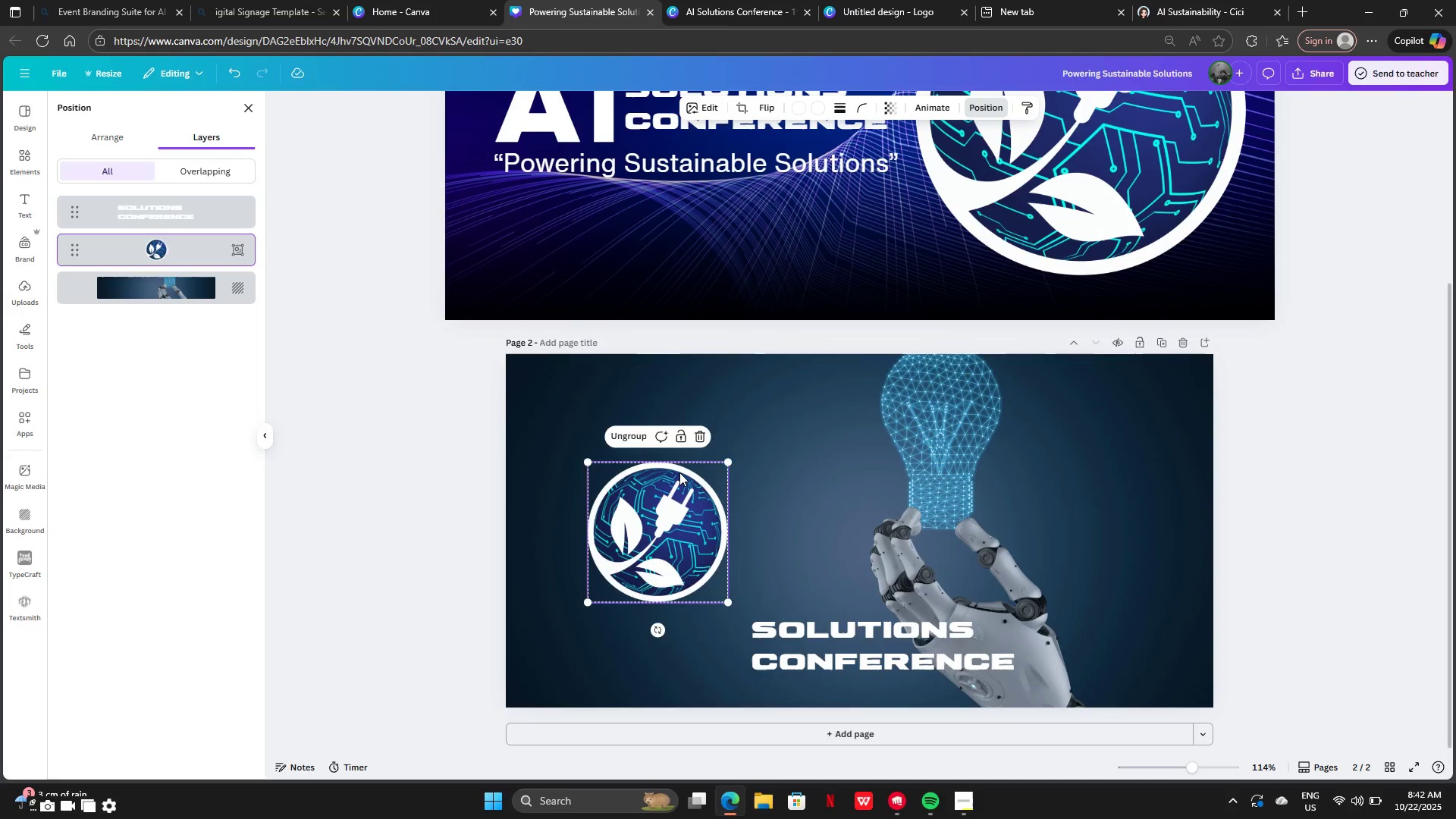 
left_click_drag(start_coordinate=[686, 487], to_coordinate=[667, 429])
 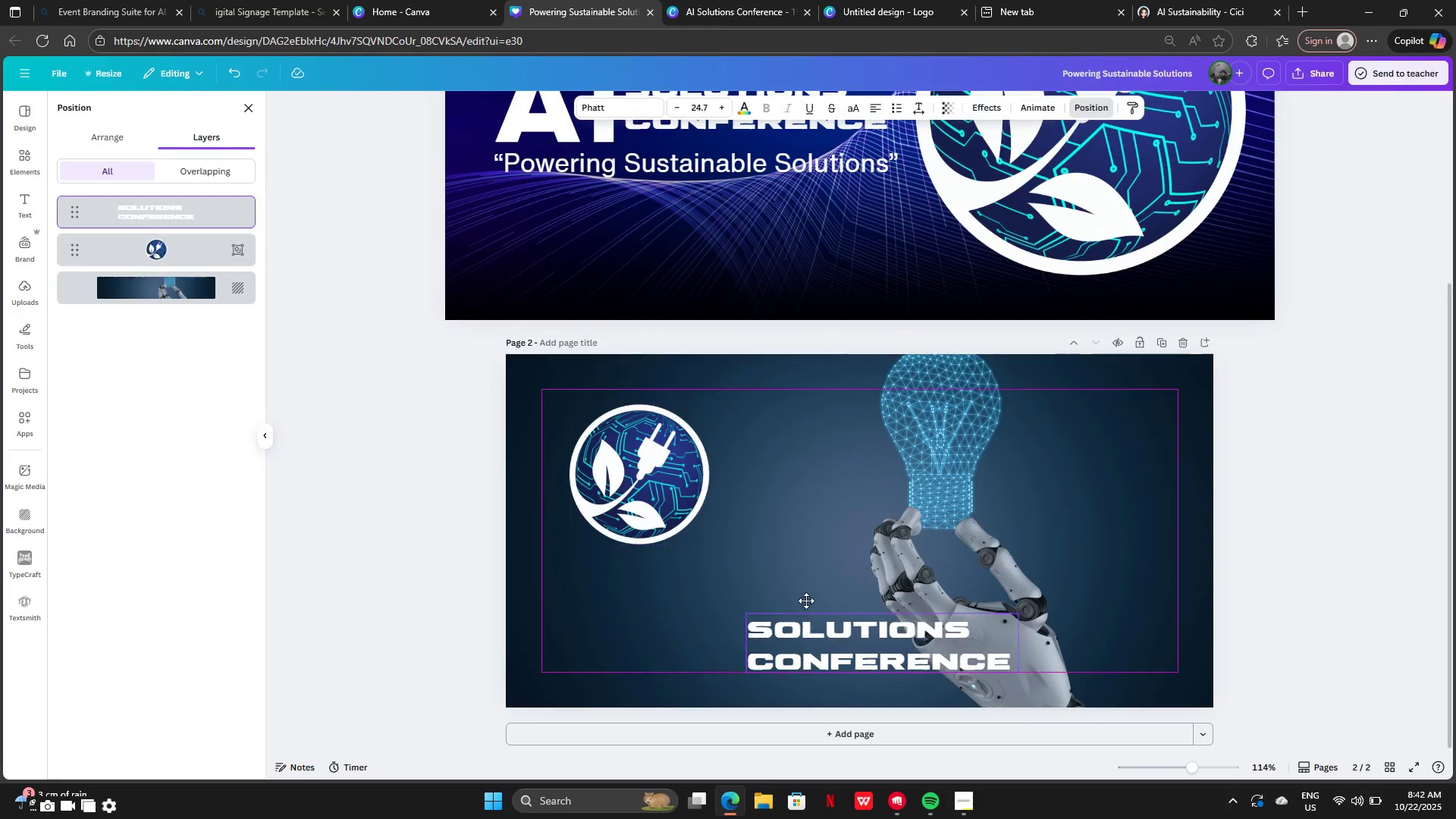 
left_click_drag(start_coordinate=[833, 634], to_coordinate=[672, 573])
 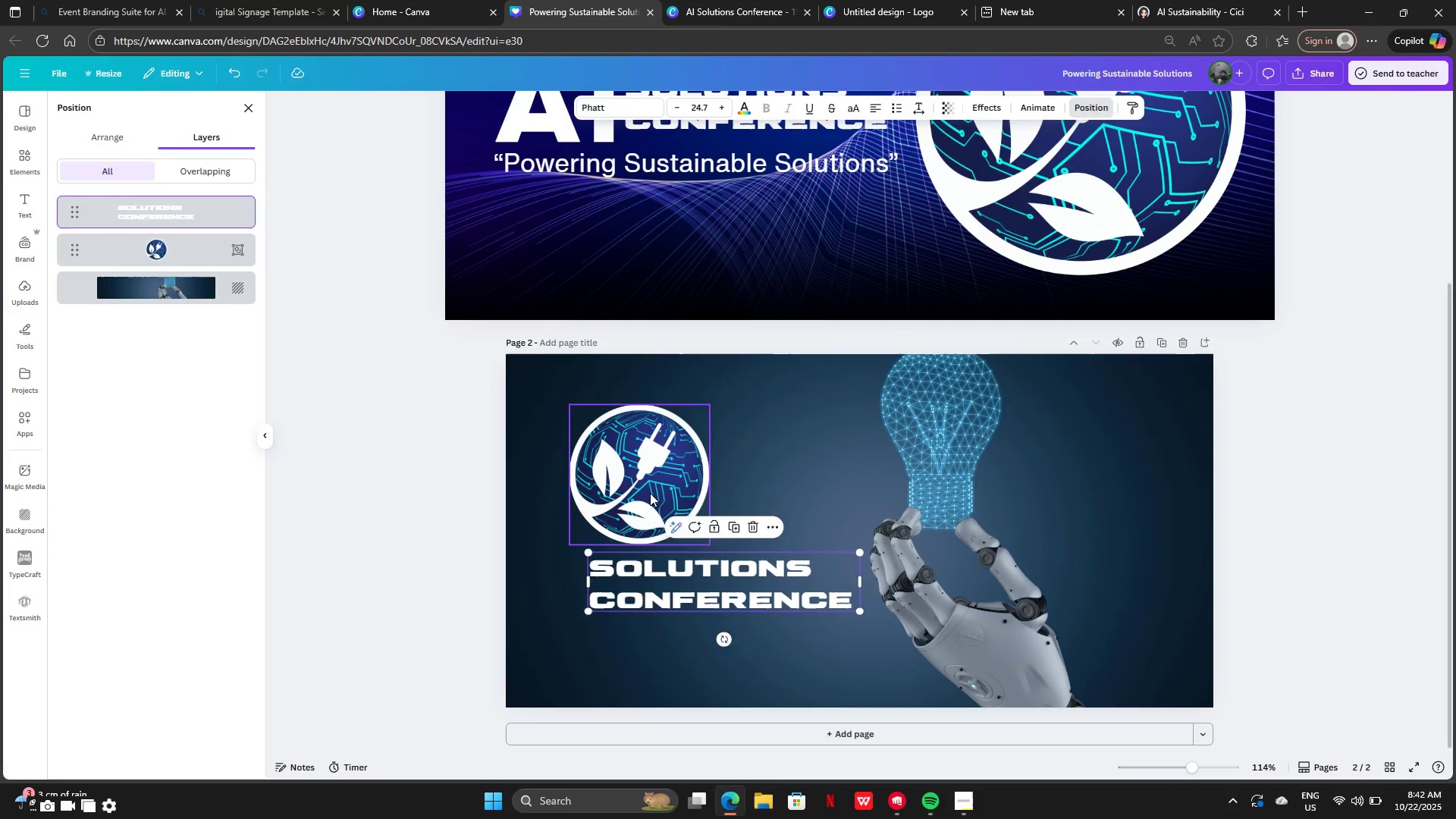 
left_click_drag(start_coordinate=[650, 493], to_coordinate=[997, 591])
 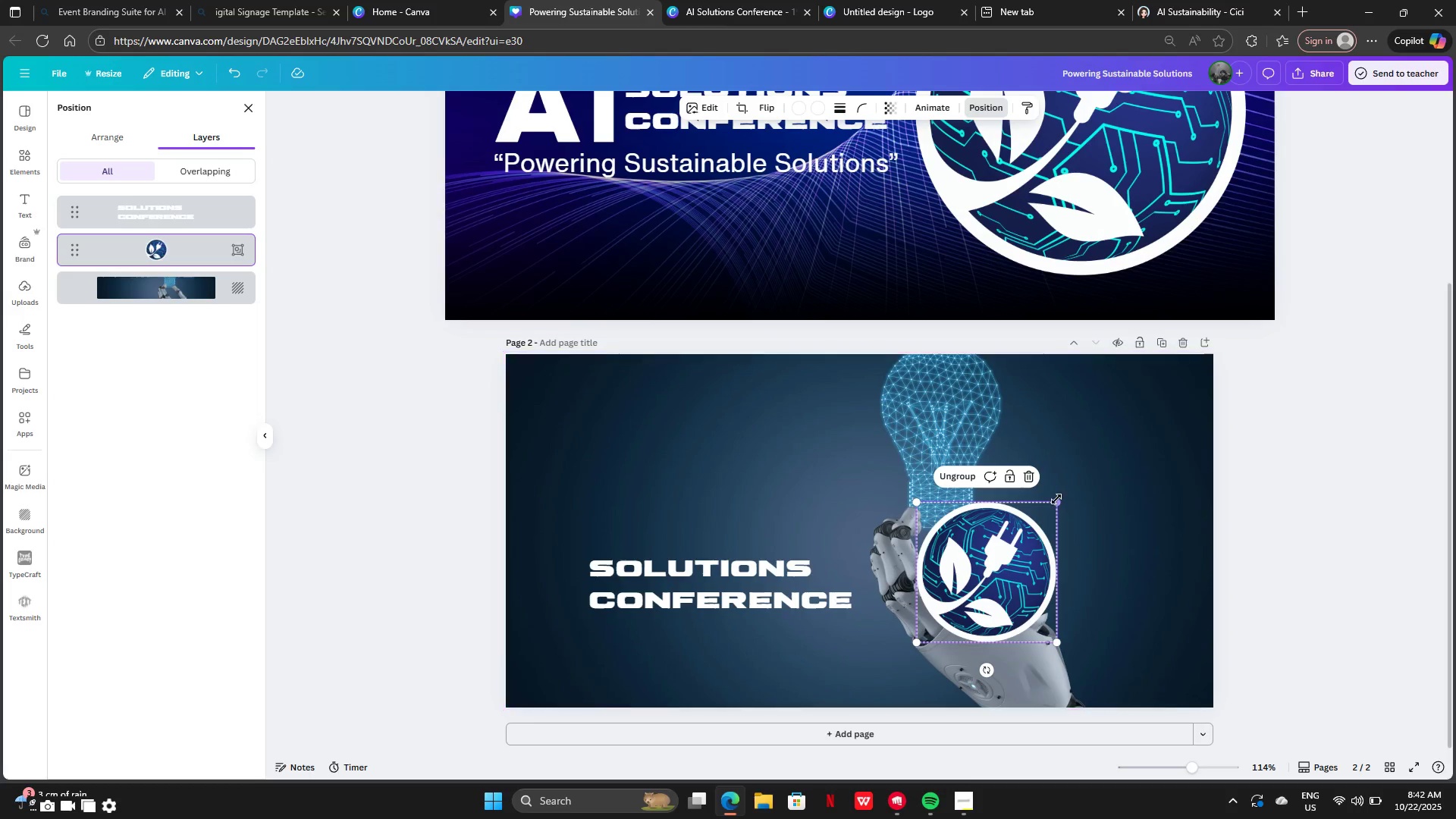 
left_click_drag(start_coordinate=[1056, 499], to_coordinate=[1151, 397])
 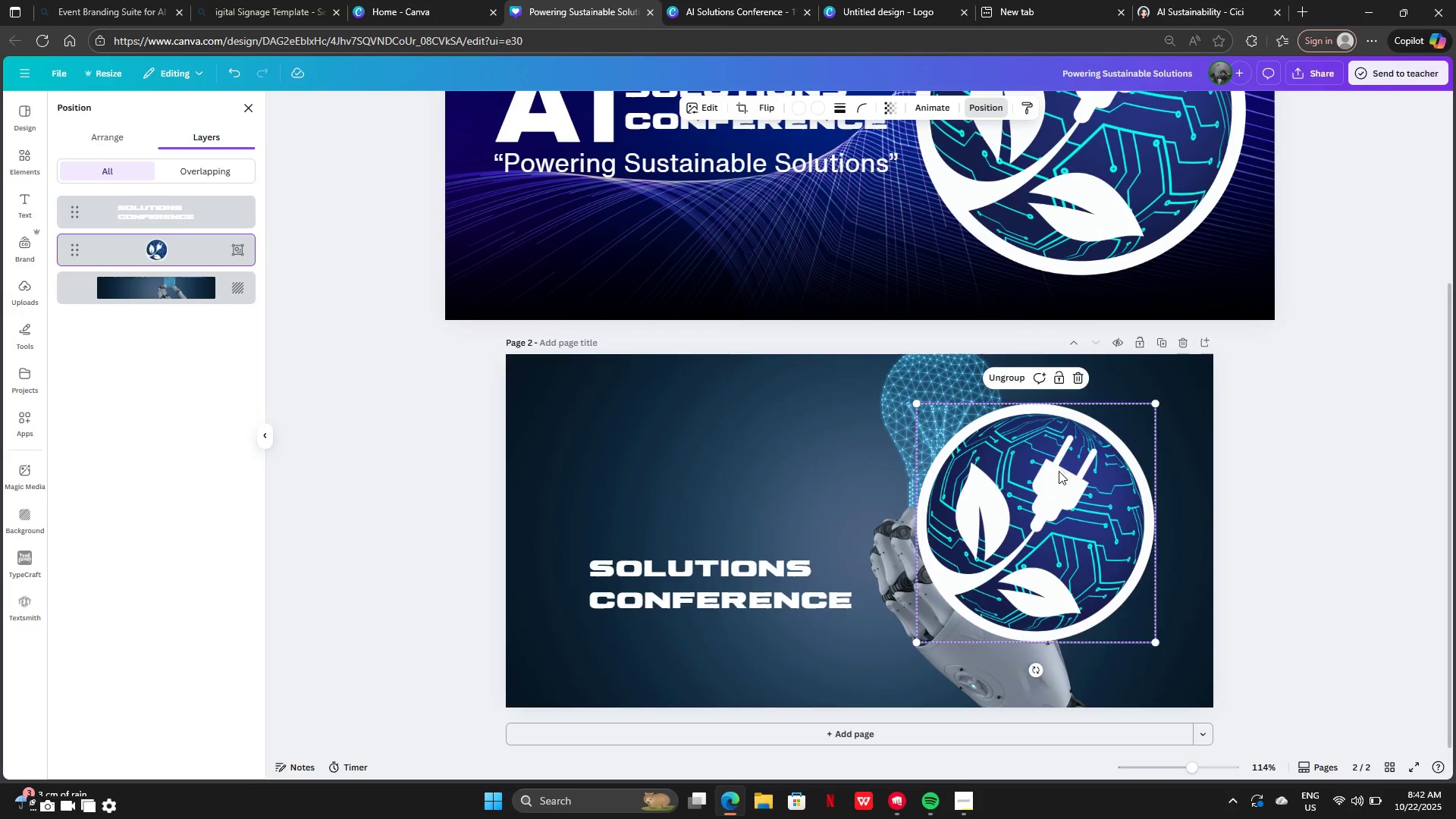 
left_click_drag(start_coordinate=[1059, 467], to_coordinate=[1081, 476])
 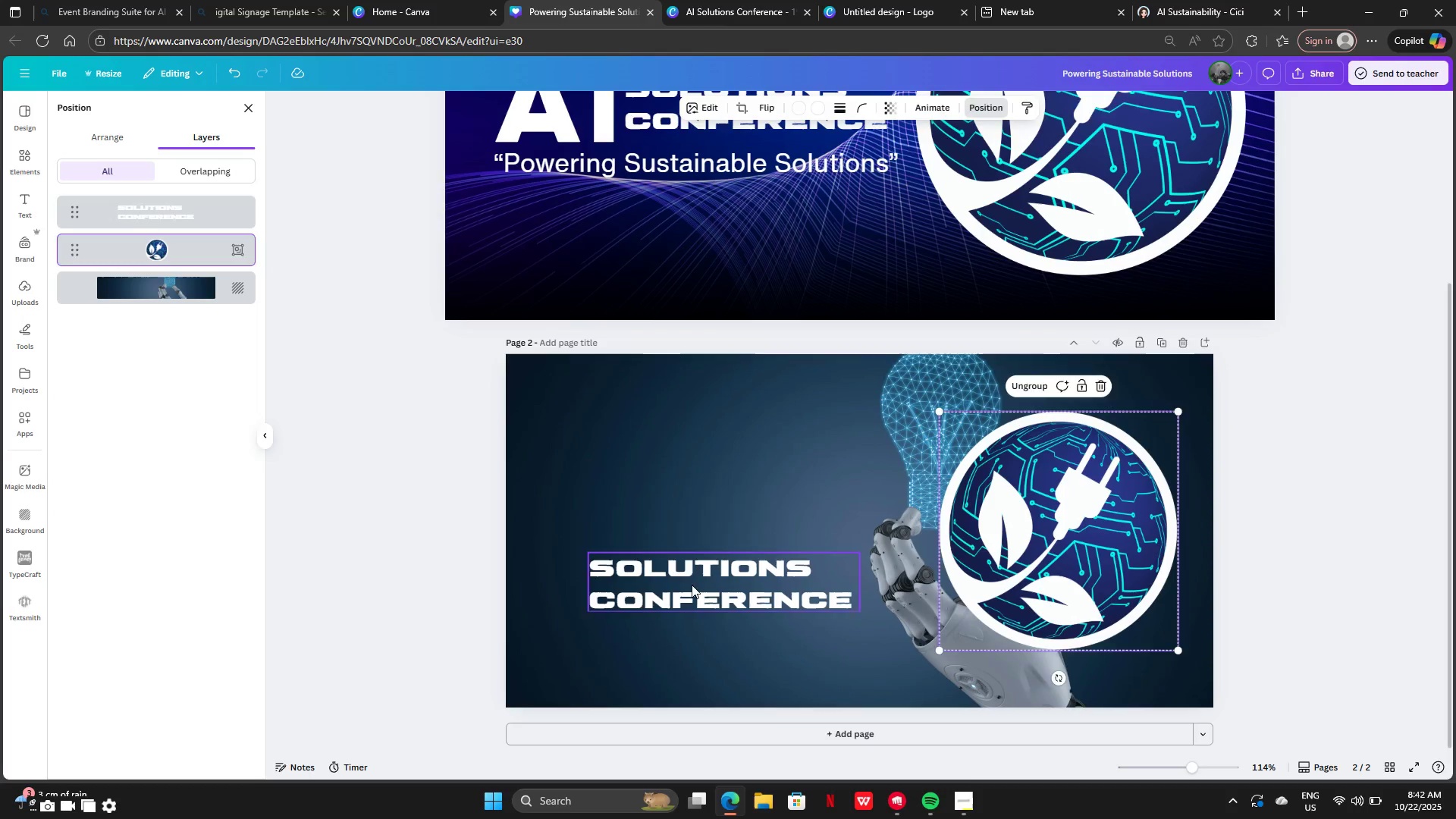 
left_click_drag(start_coordinate=[692, 585], to_coordinate=[717, 603])
 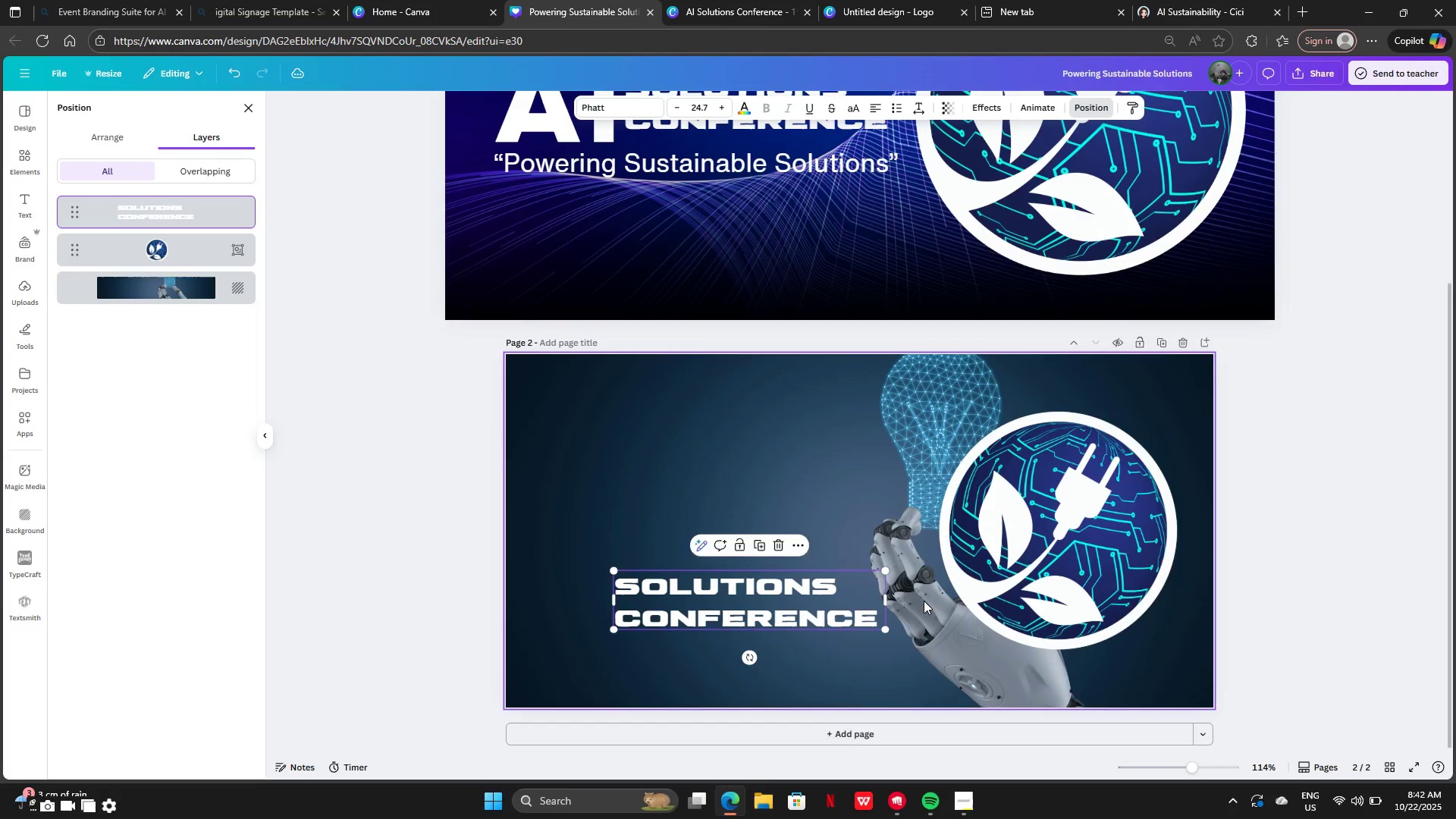 
scroll: coordinate [924, 600], scroll_direction: none, amount: 0.0
 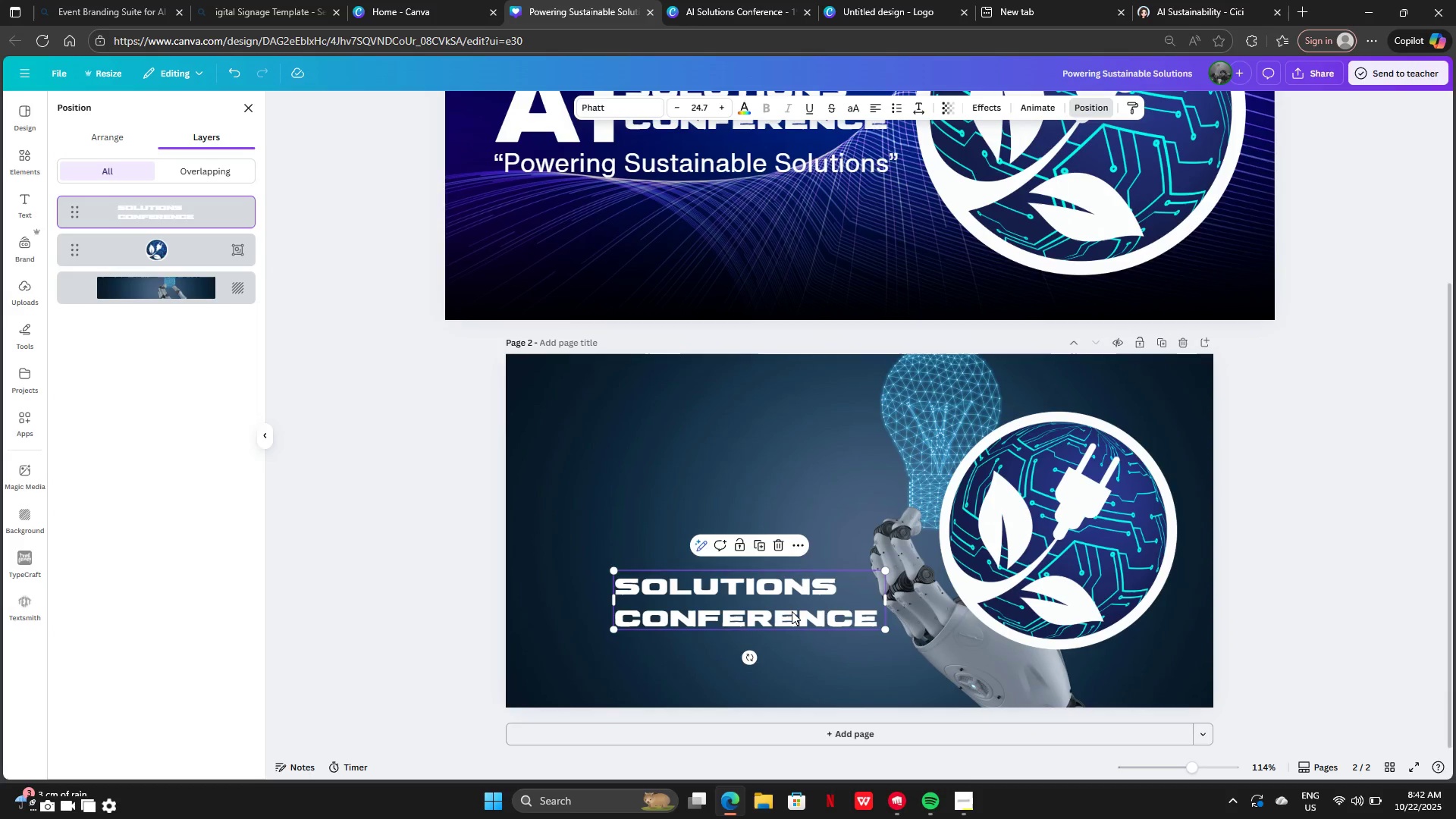 
left_click([792, 611])
 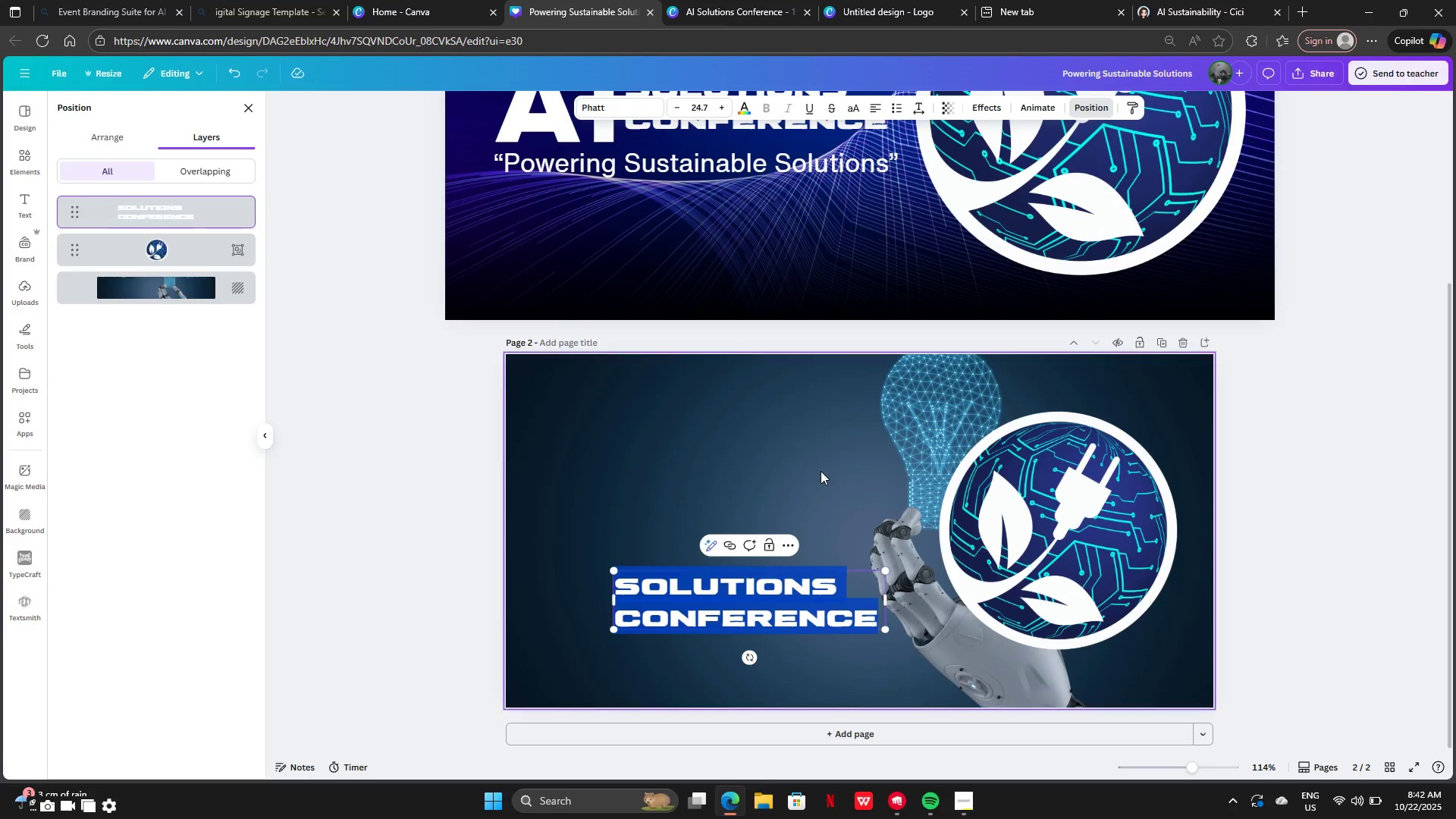 
left_click([821, 469])
 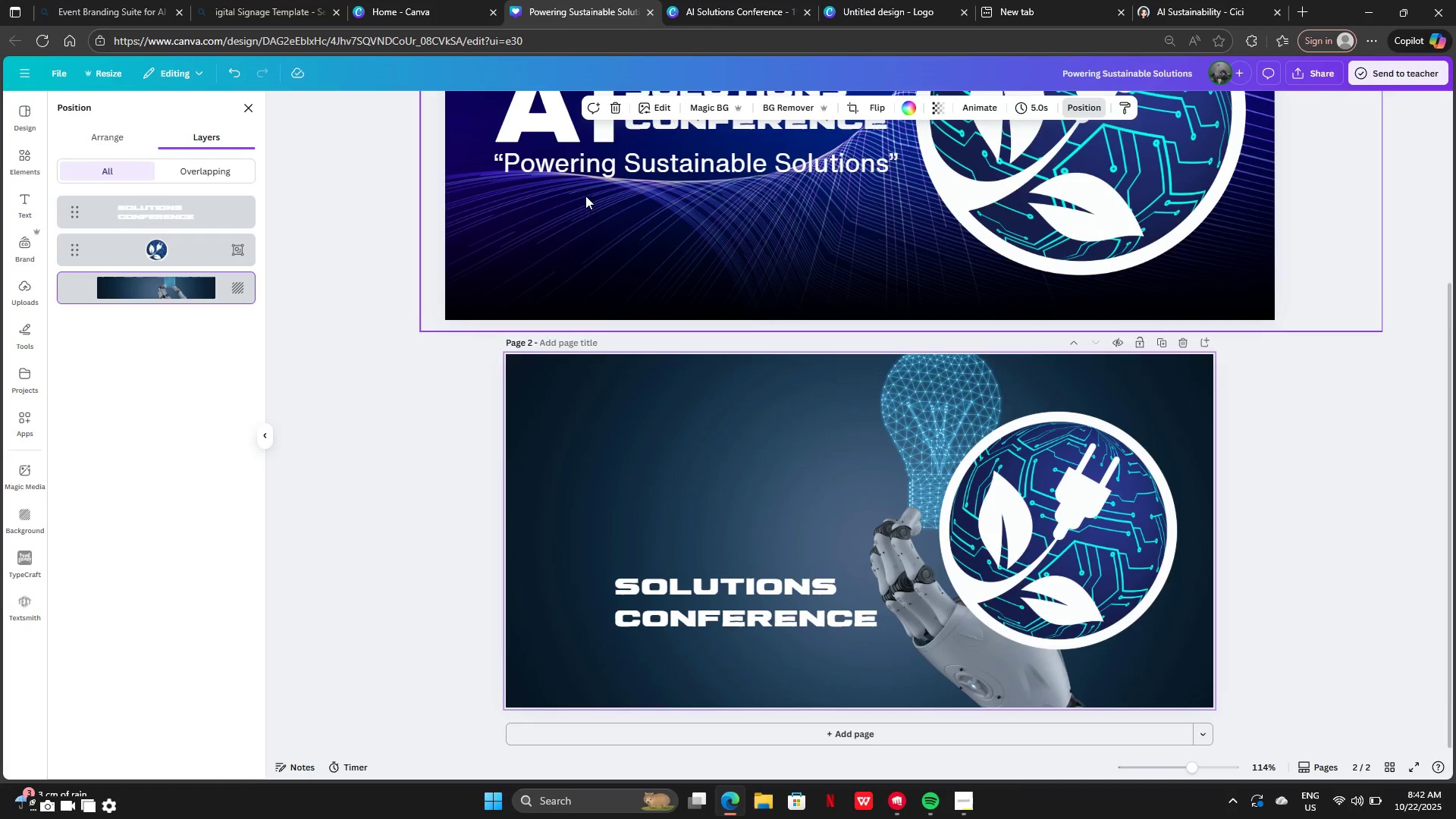 
scroll: coordinate [584, 194], scroll_direction: up, amount: 1.0
 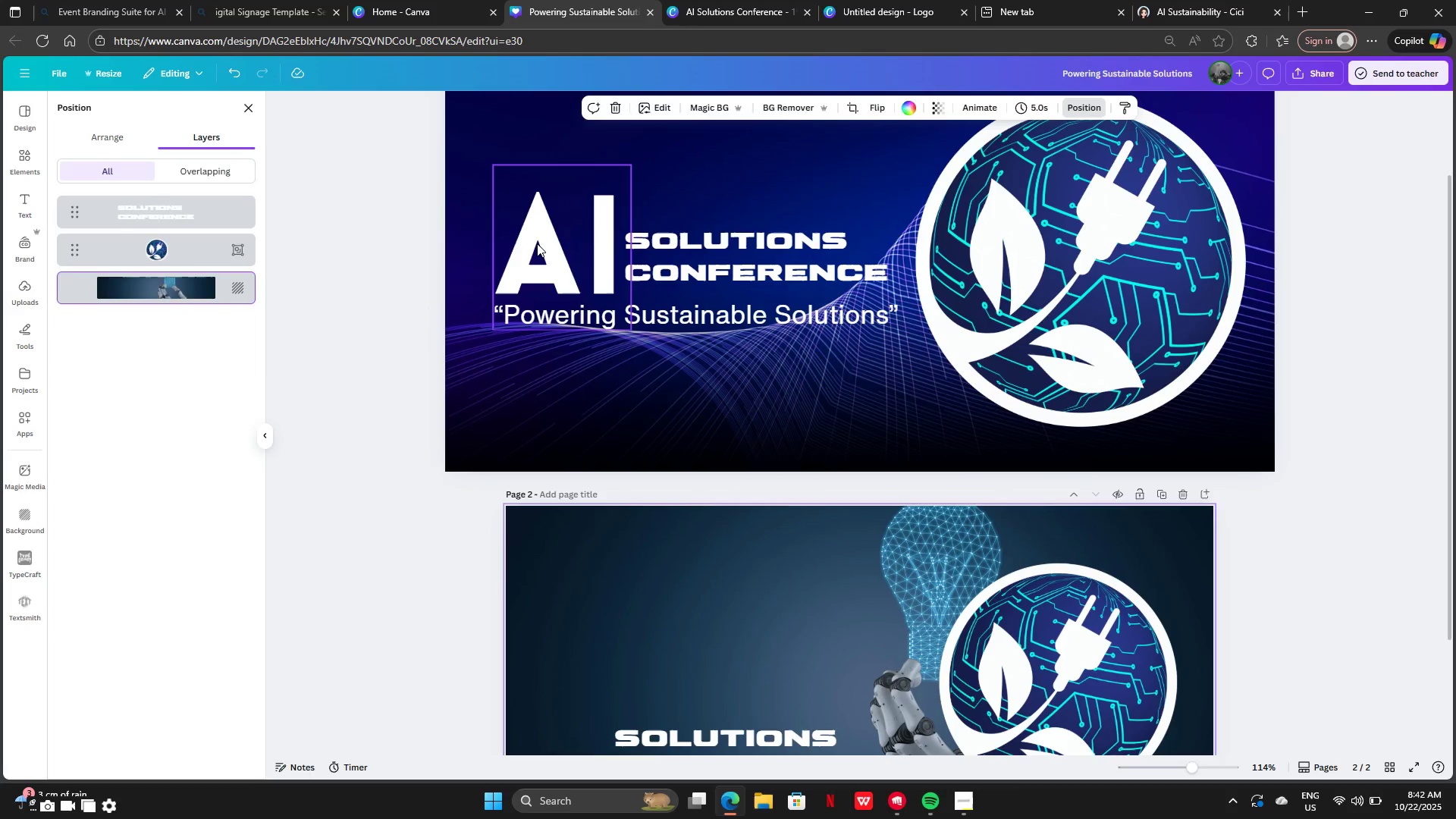 
left_click([537, 243])
 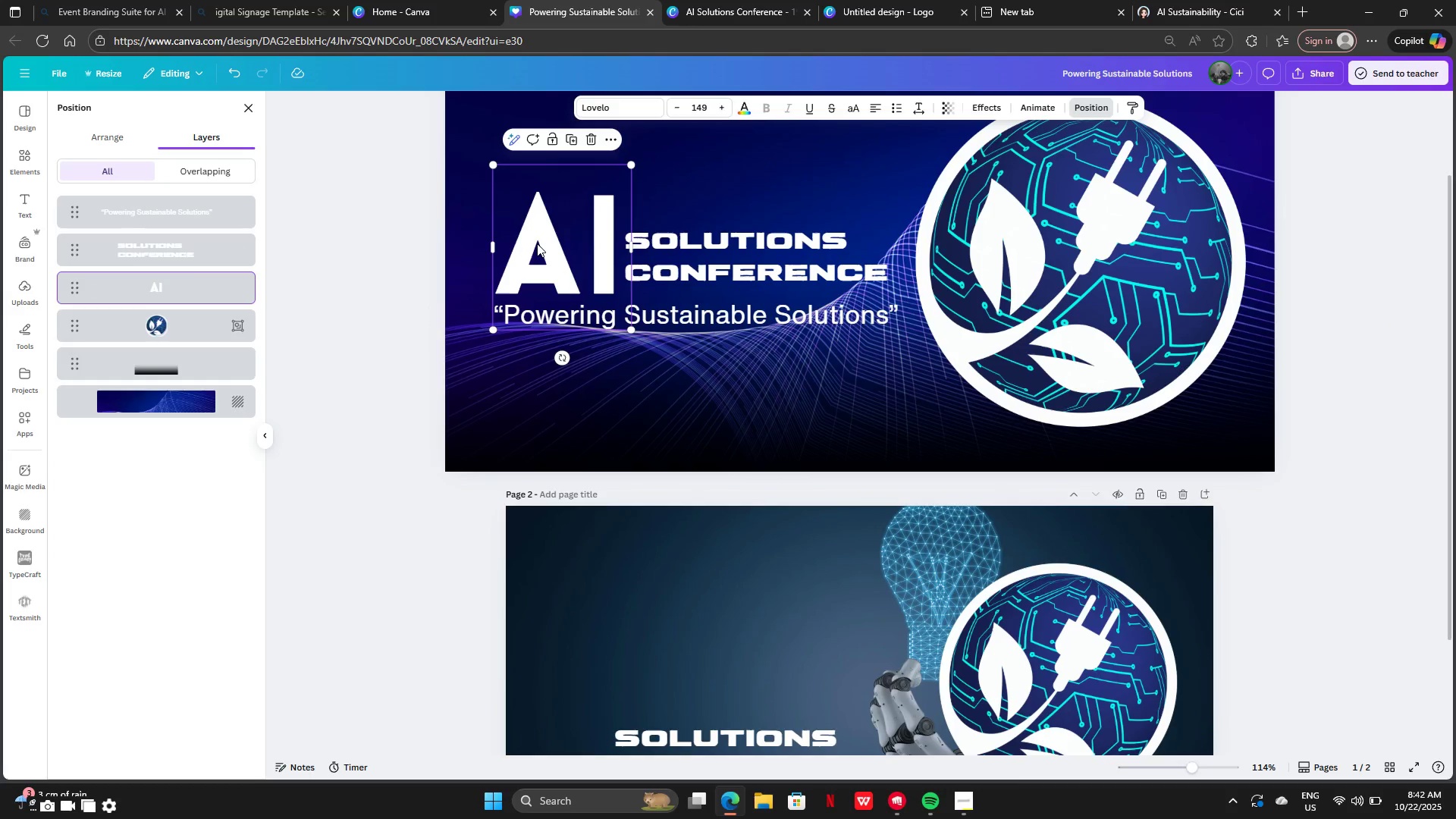 
key(Control+C)
 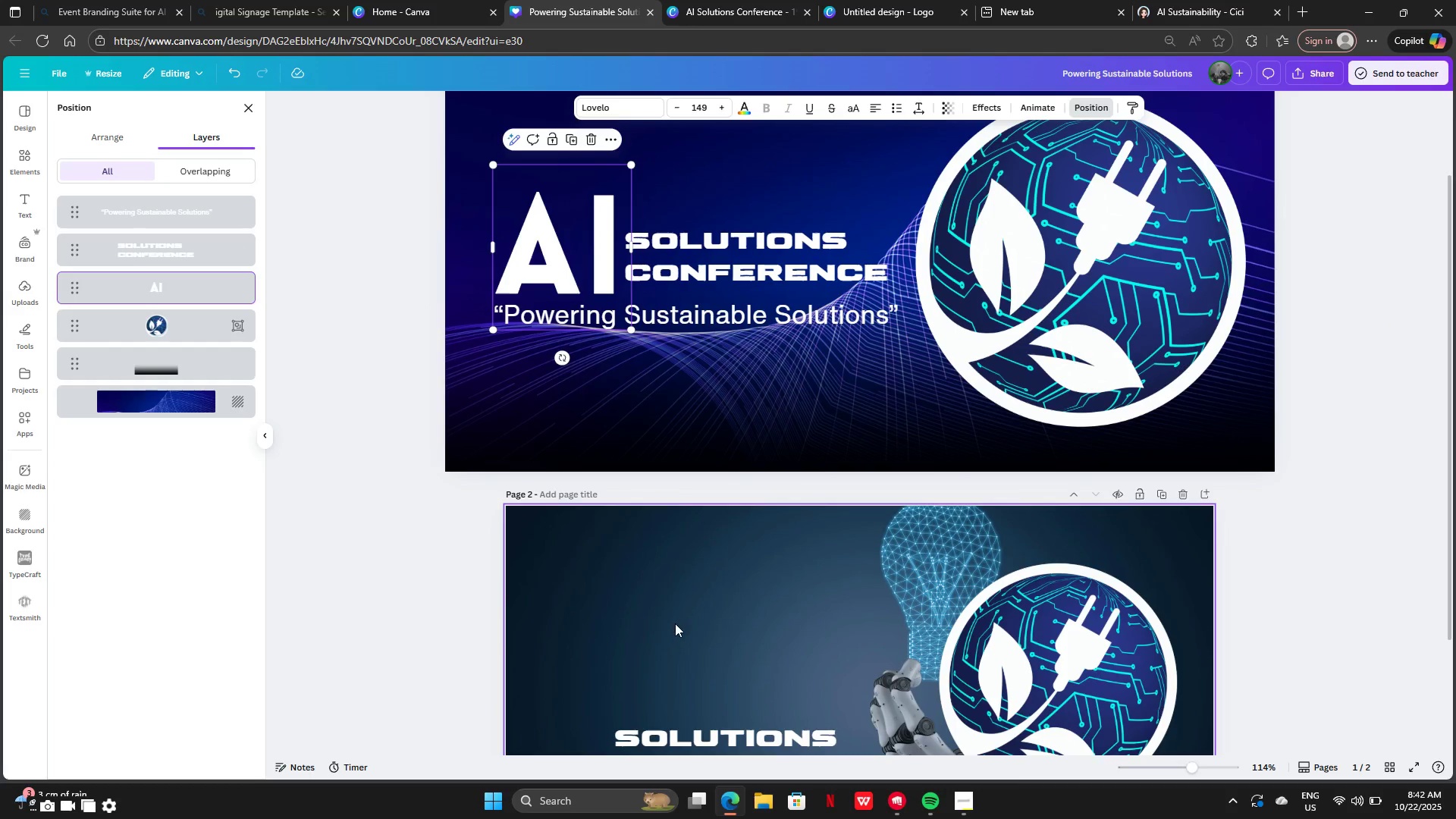 
left_click([675, 623])
 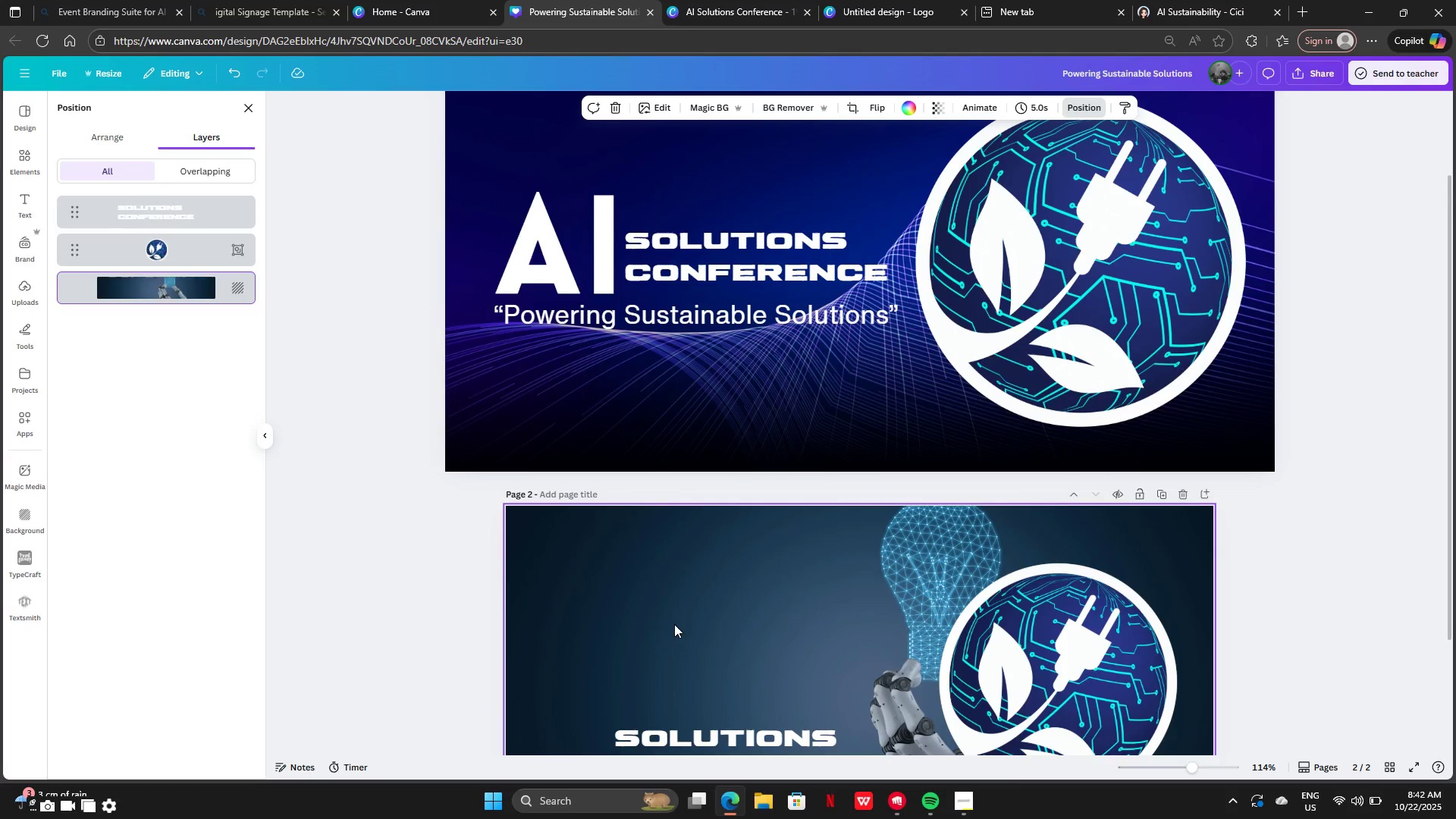 
key(Control+V)
 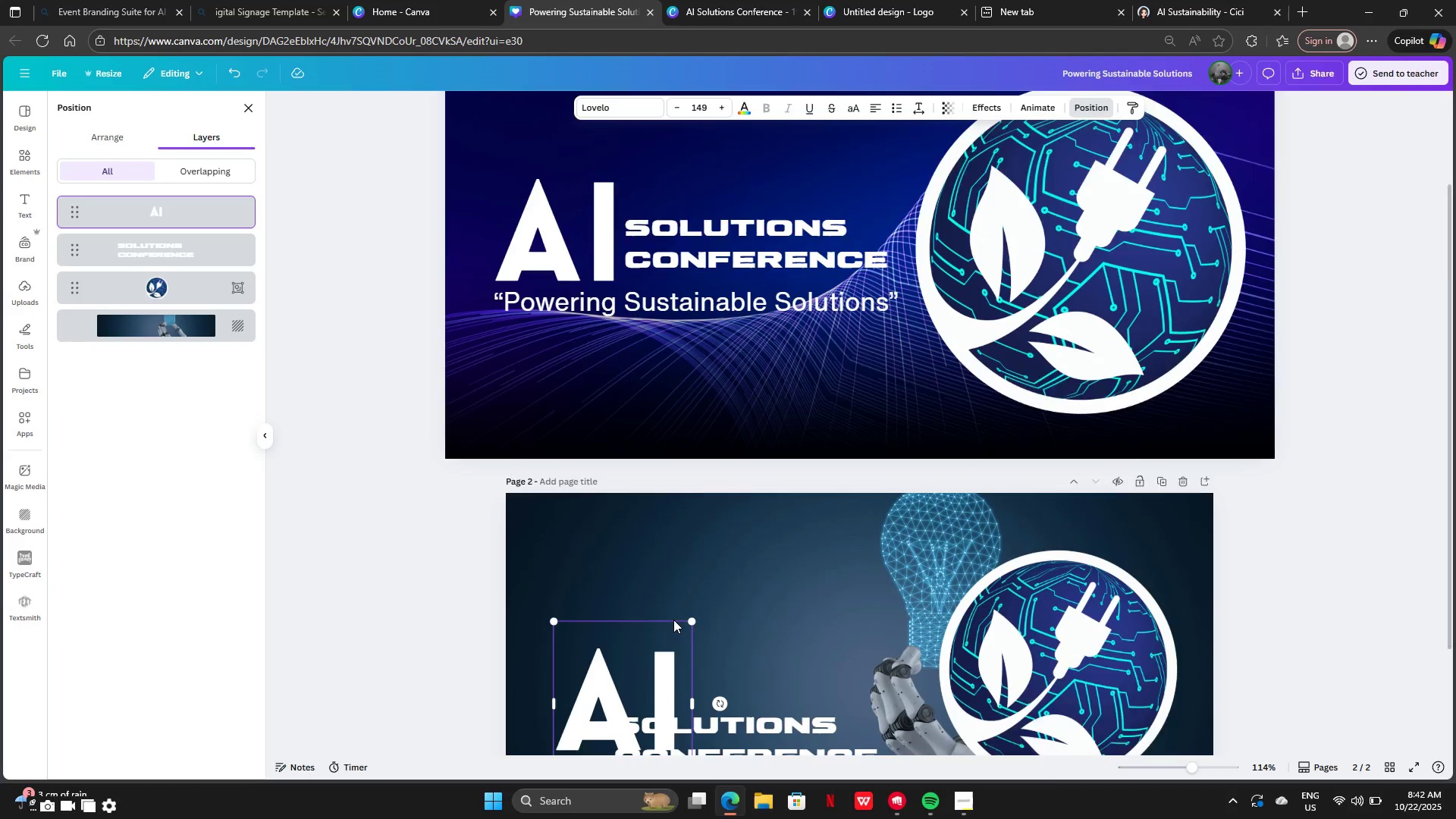 
scroll: coordinate [673, 620], scroll_direction: down, amount: 4.0
 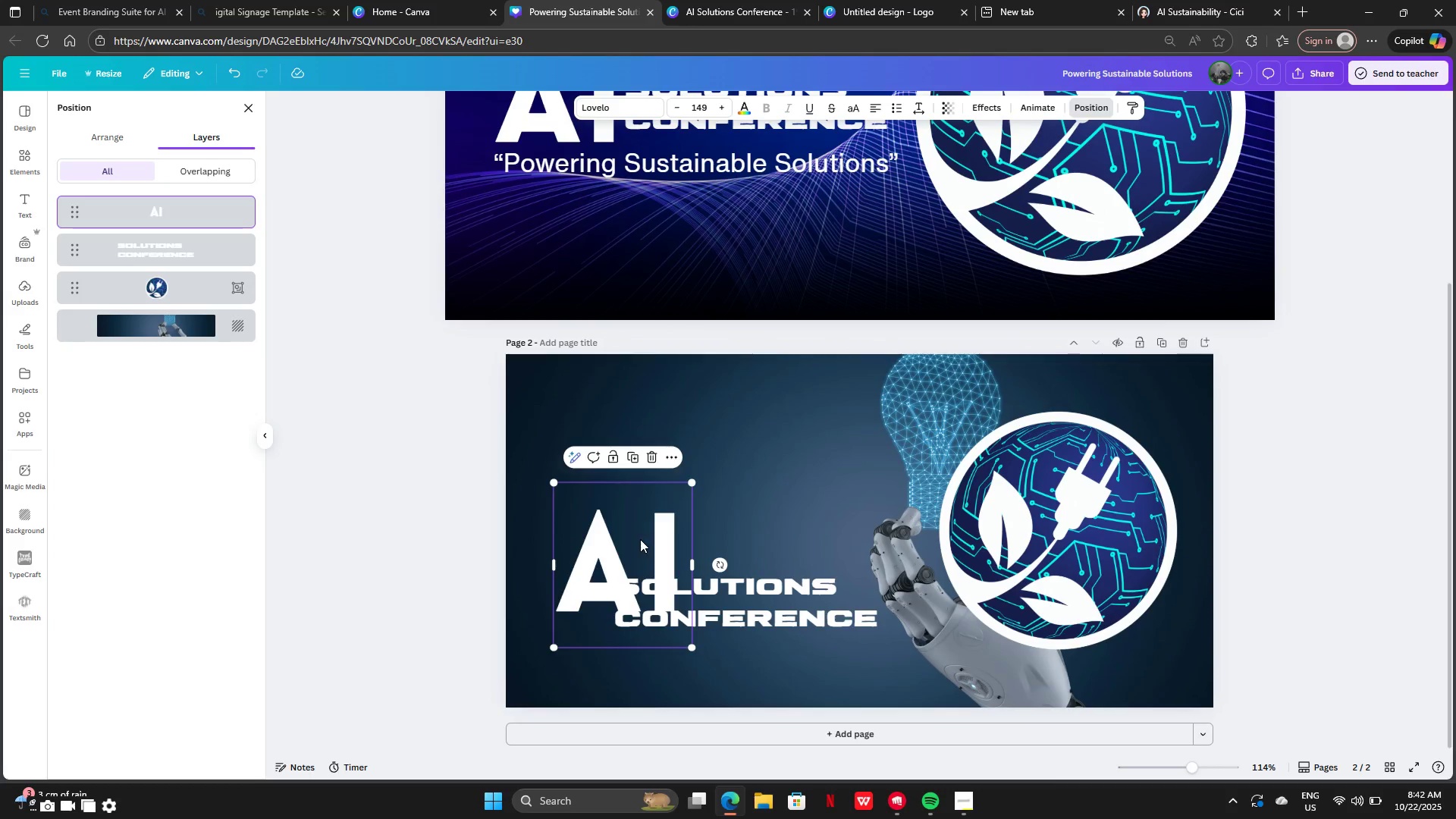 
left_click_drag(start_coordinate=[640, 539], to_coordinate=[702, 497])
 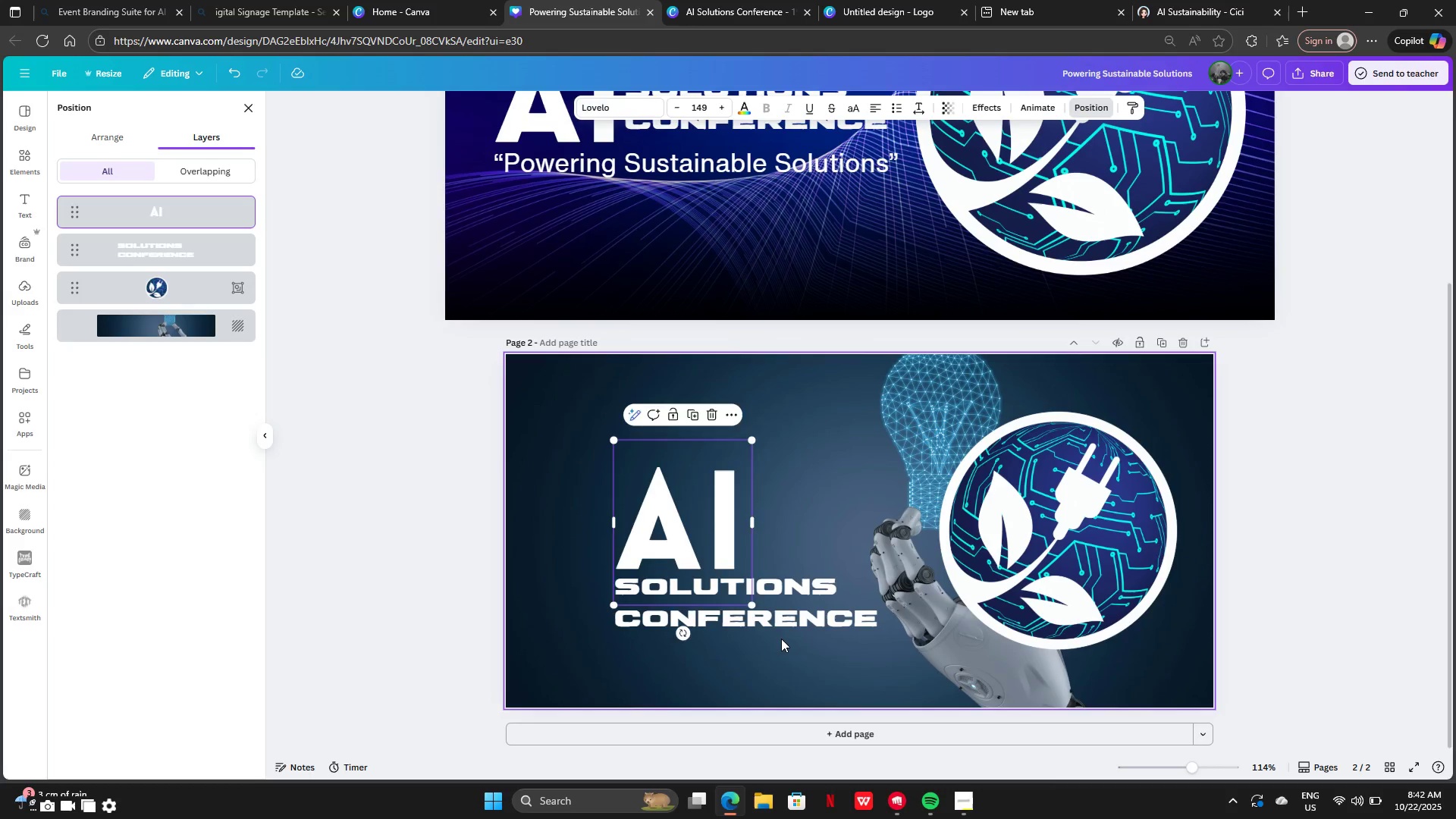 
left_click([781, 639])
 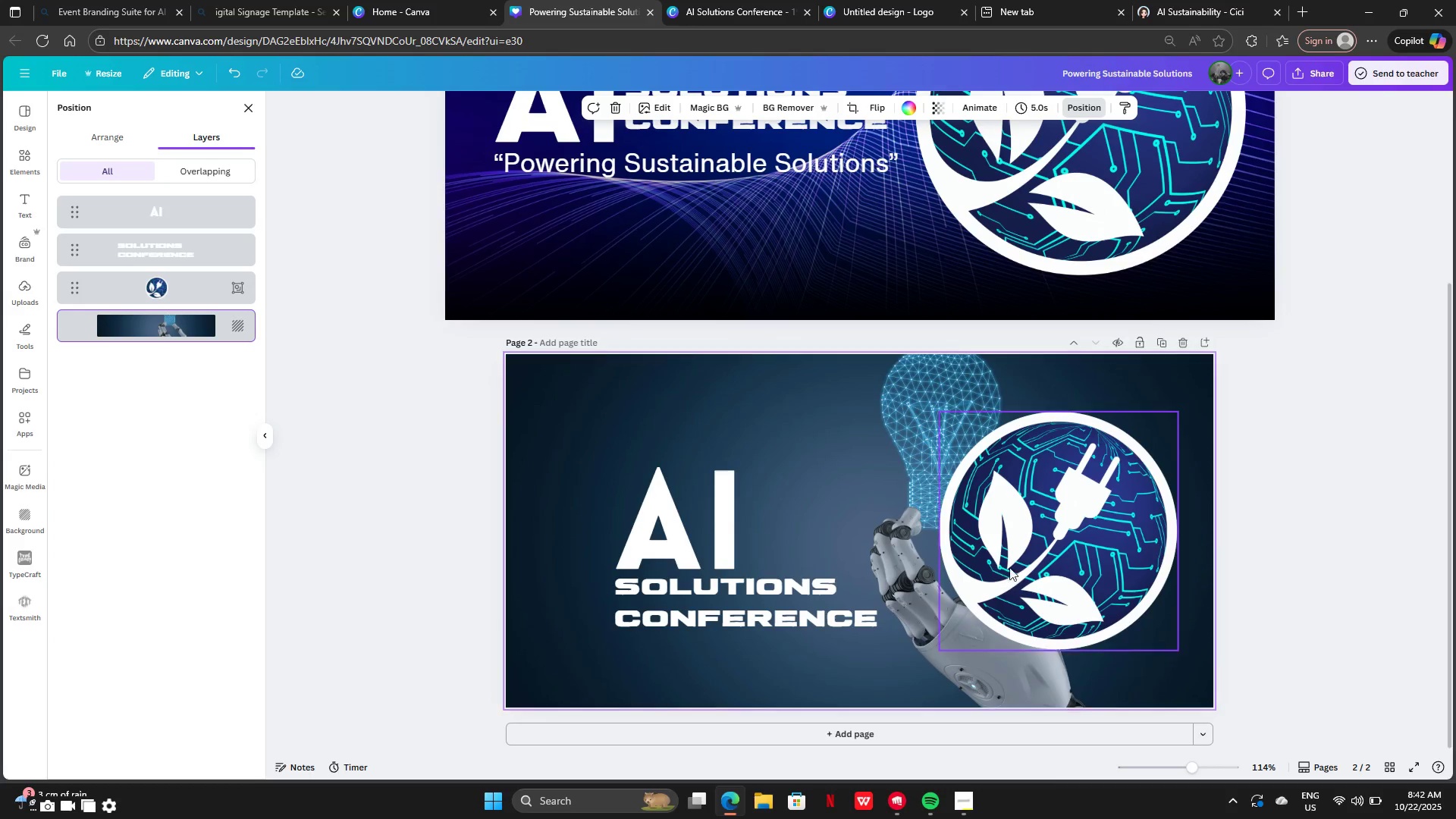 
left_click_drag(start_coordinate=[1017, 563], to_coordinate=[1008, 575])
 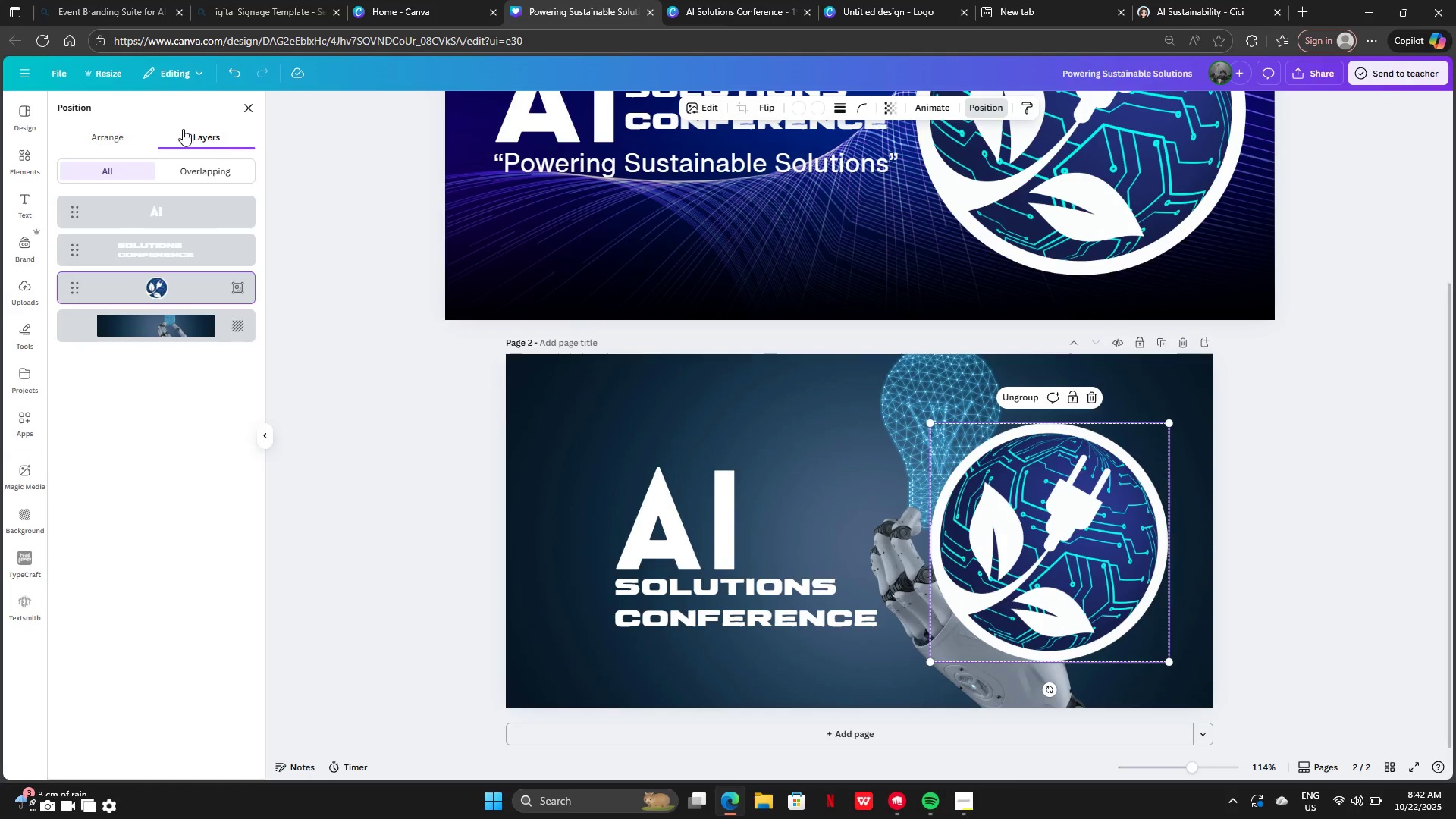 
left_click([116, 134])
 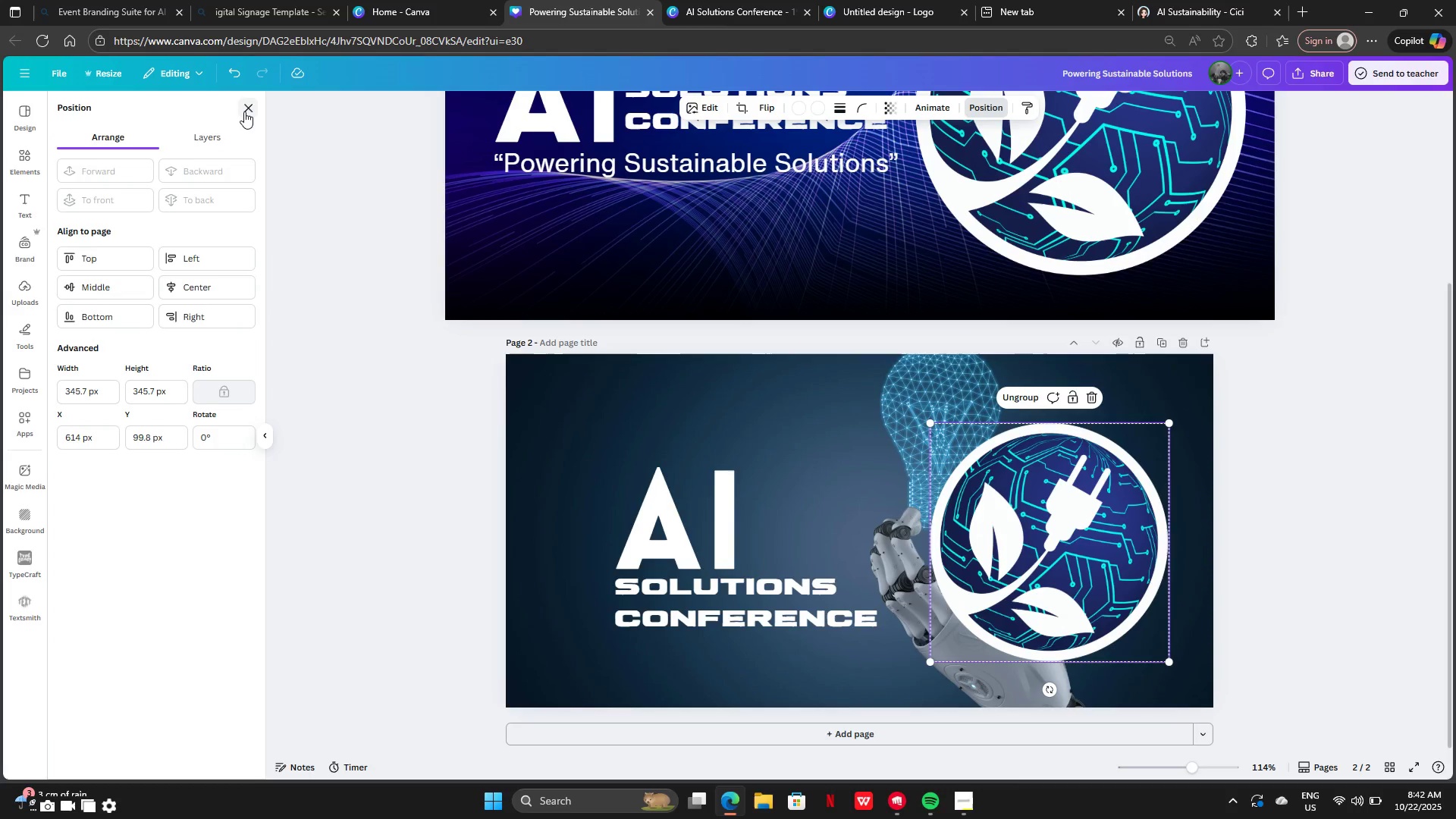 
left_click([244, 111])
 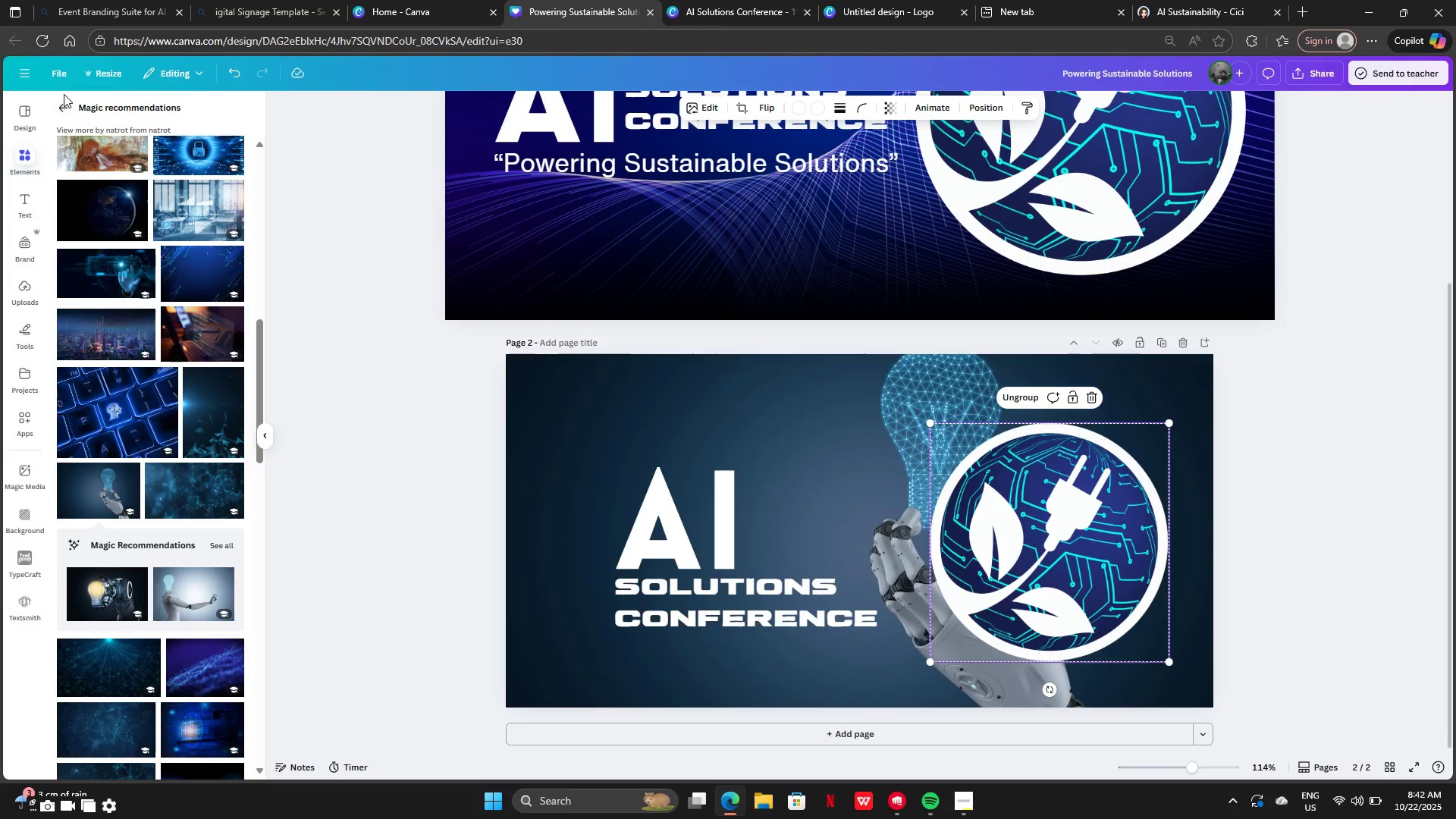 
double_click([64, 110])
 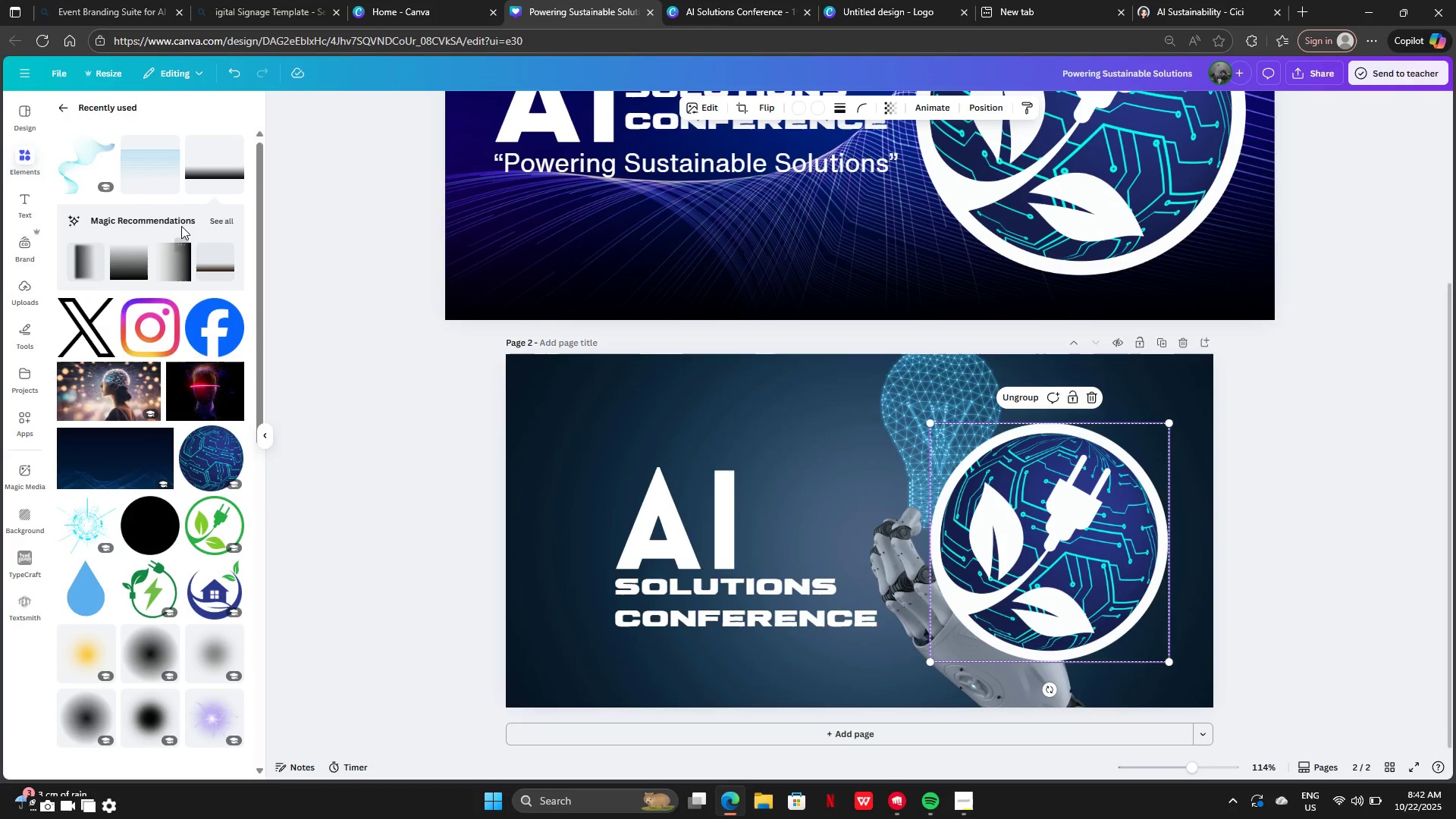 
scroll: coordinate [184, 223], scroll_direction: up, amount: 1.0
 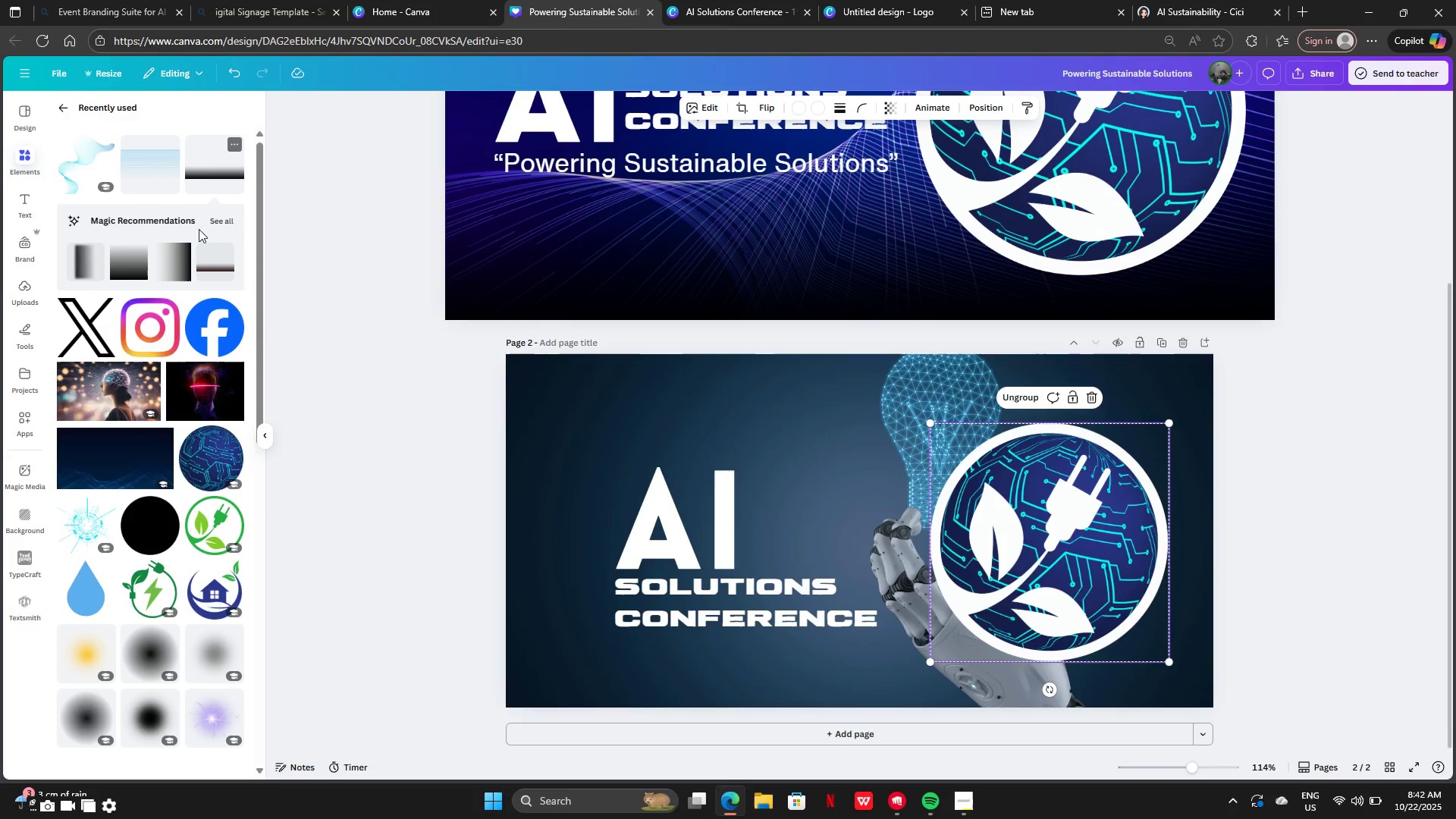 
scroll: coordinate [195, 380], scroll_direction: down, amount: 3.0
 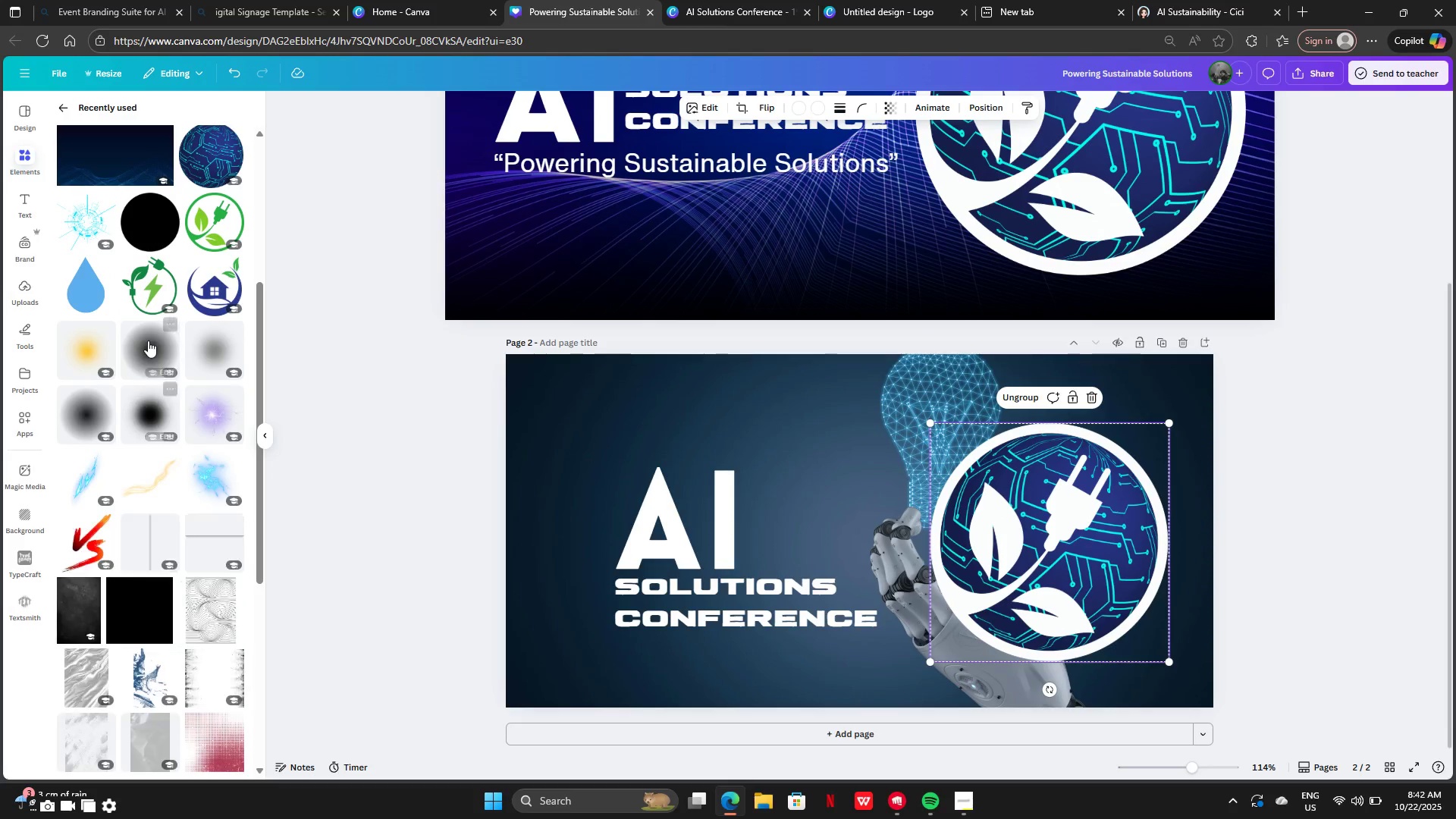 
left_click([149, 340])
 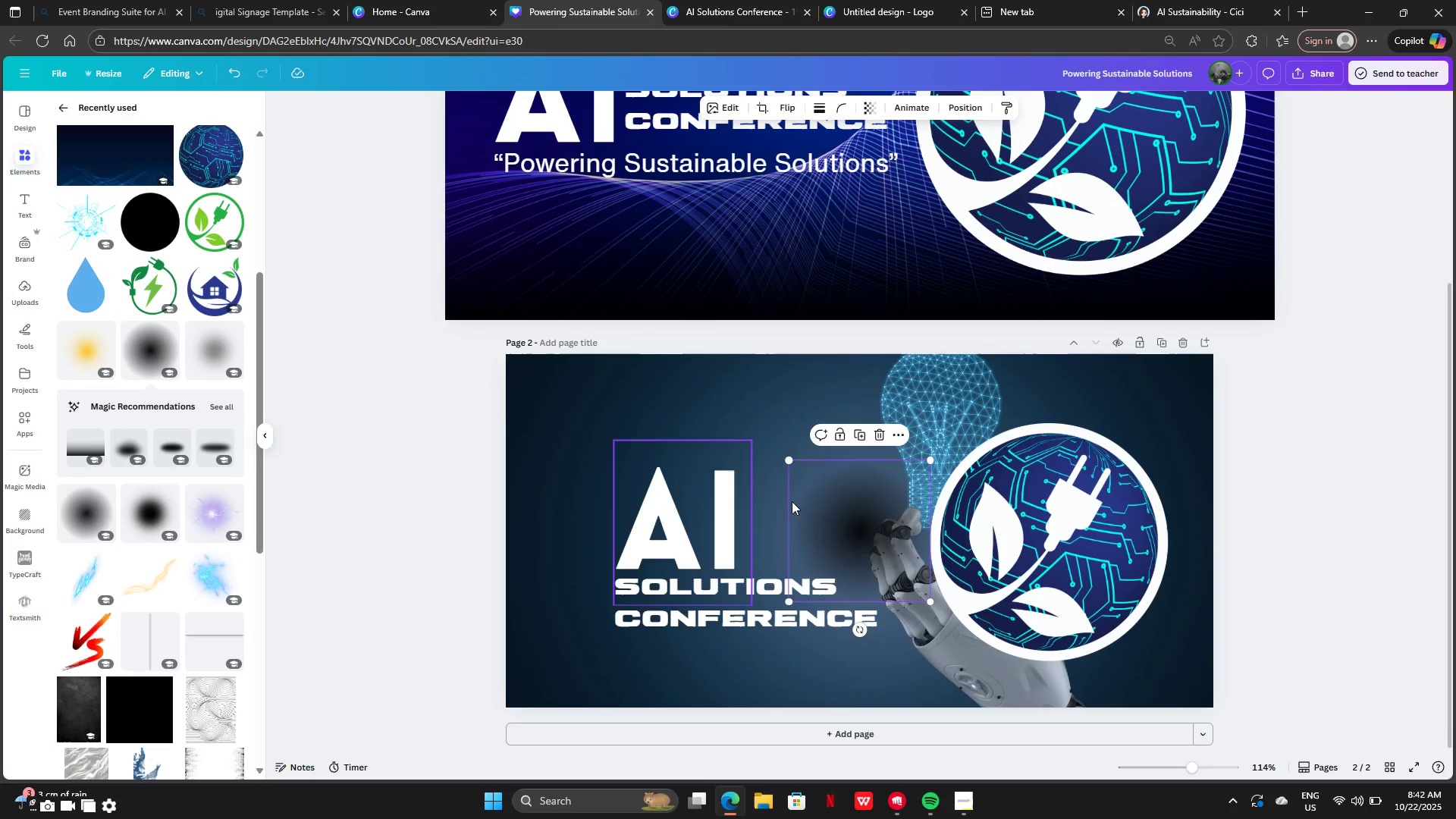 
left_click_drag(start_coordinate=[825, 510], to_coordinate=[1002, 537])
 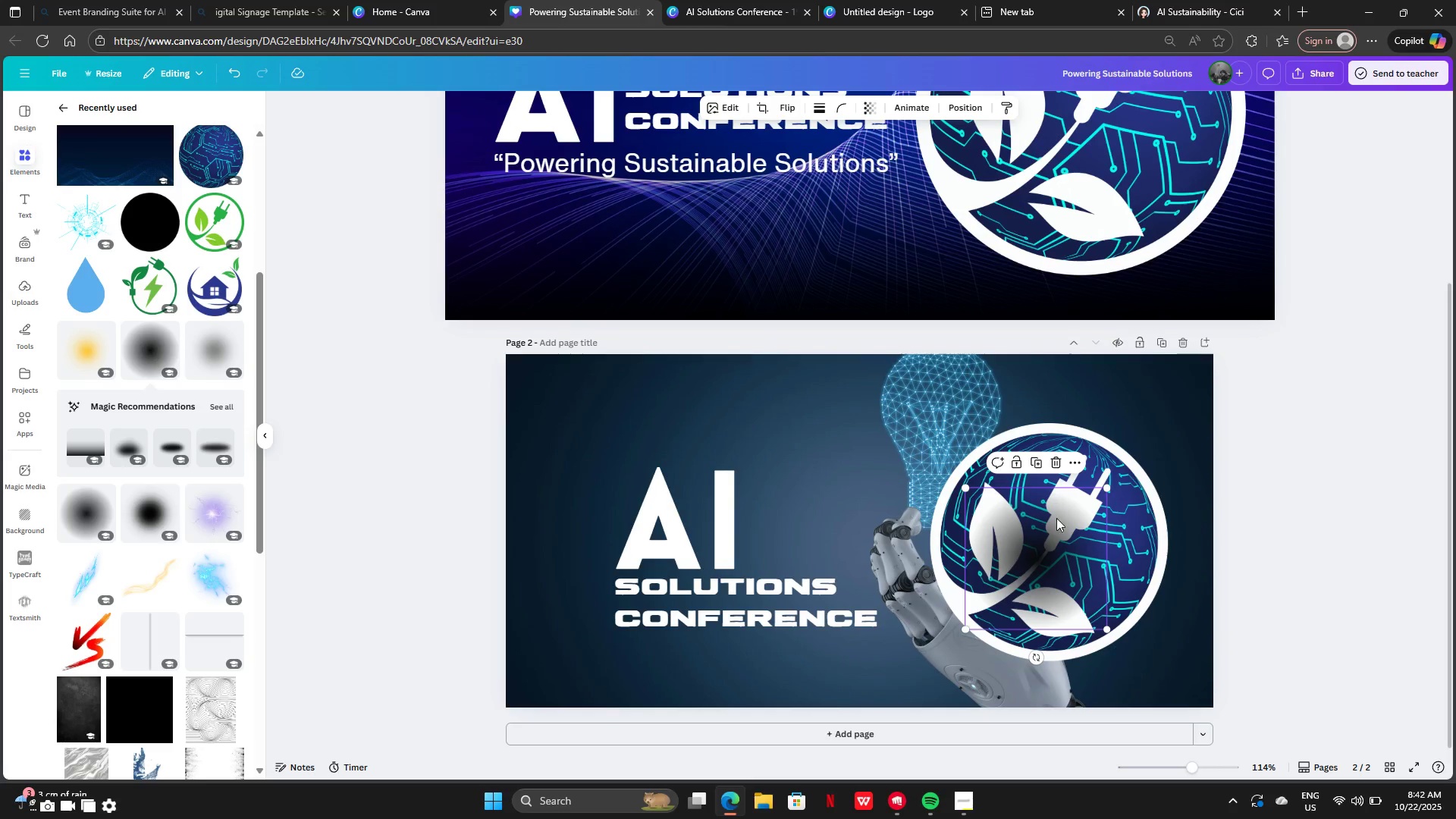 
right_click([1056, 519])
 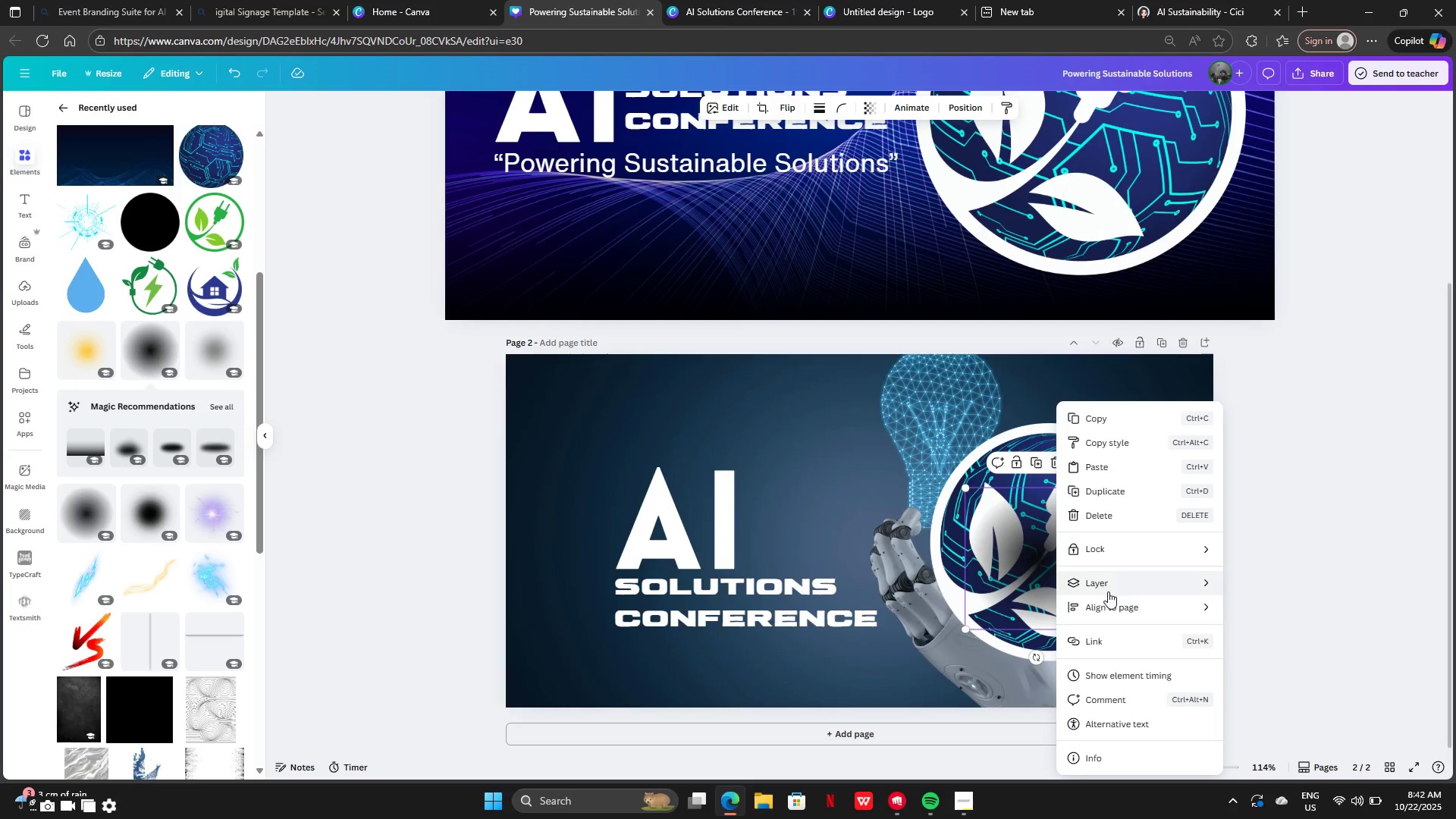 
left_click([1109, 592])
 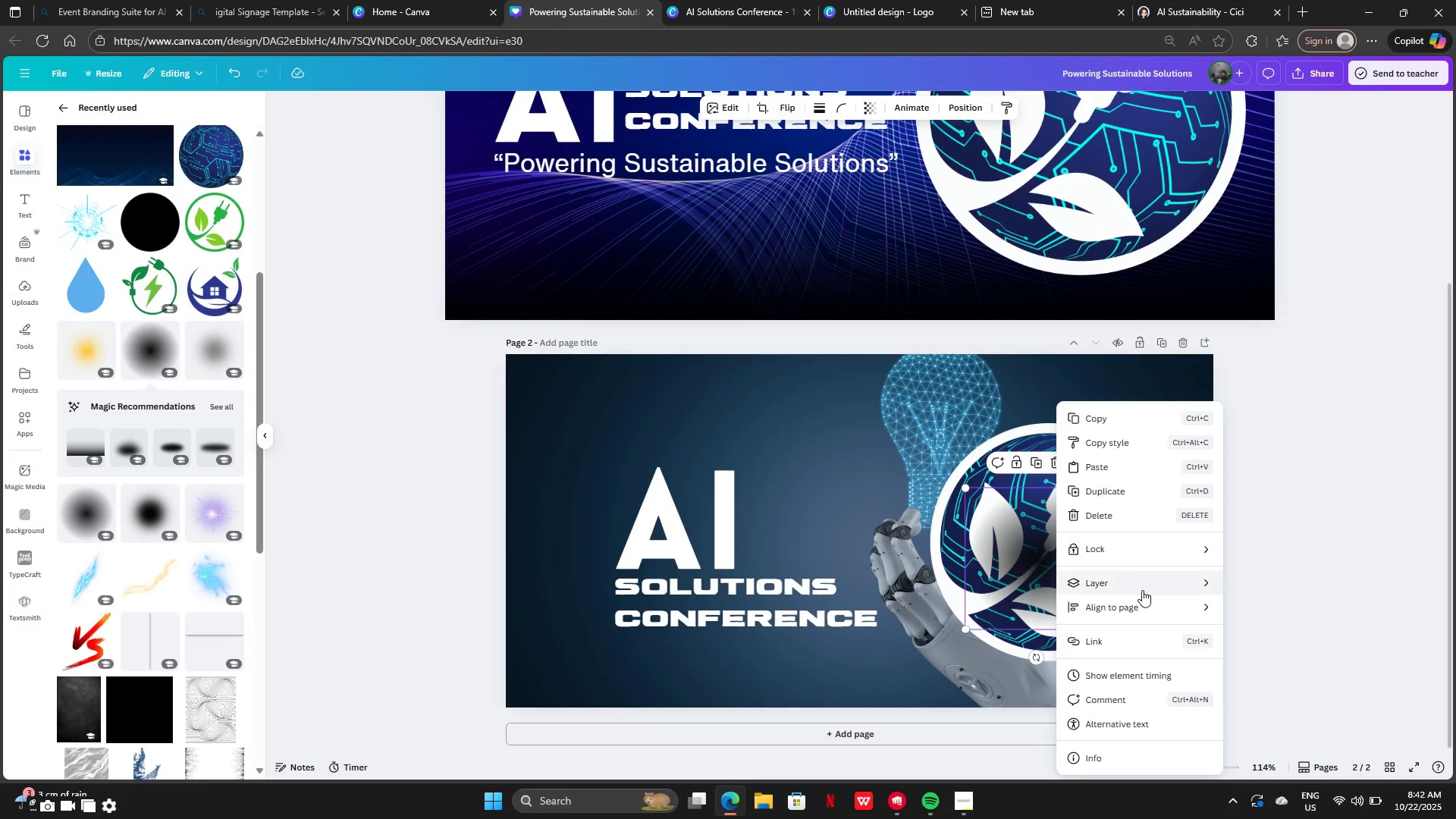 
left_click([1142, 590])
 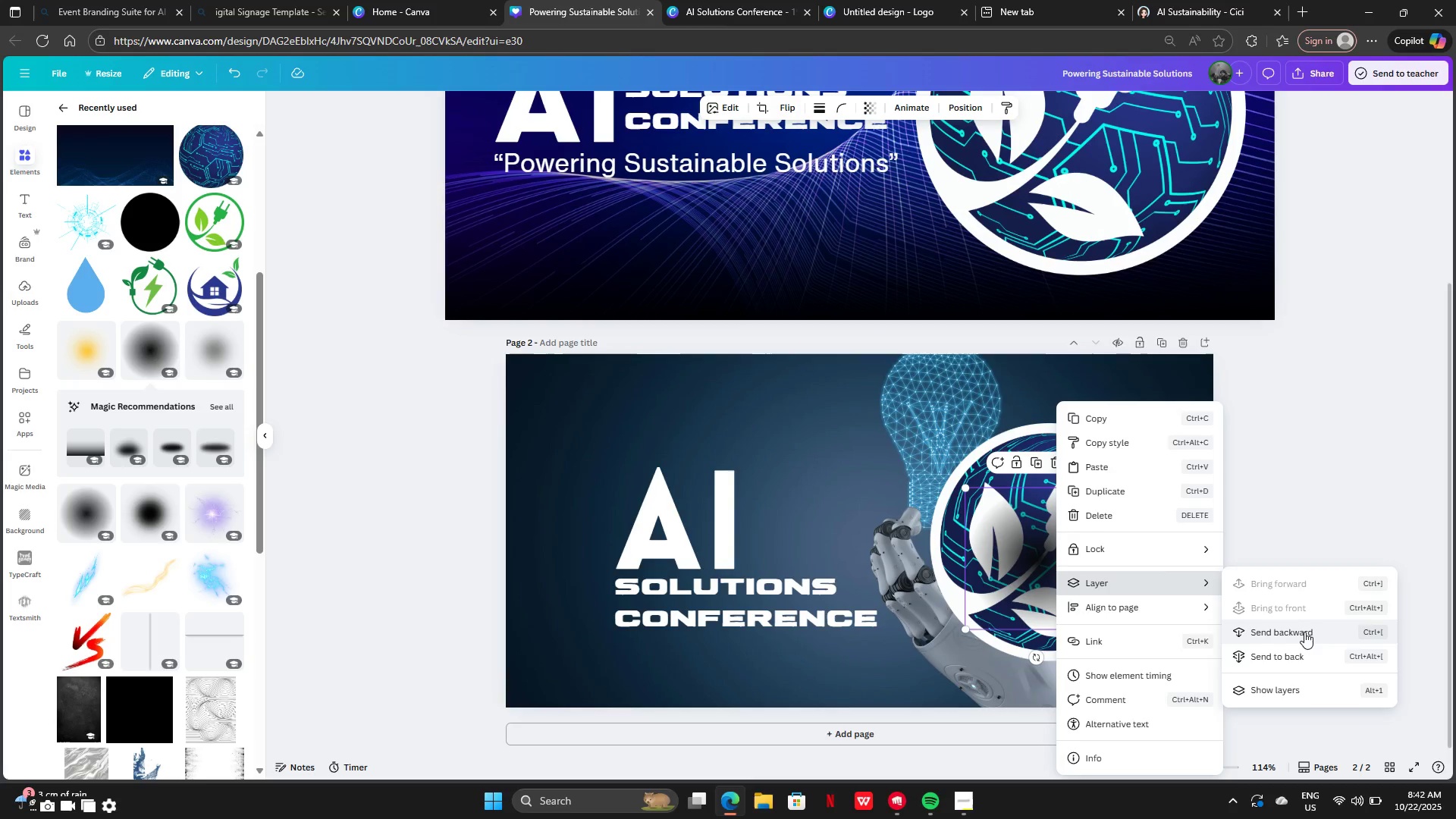 
left_click([1304, 632])
 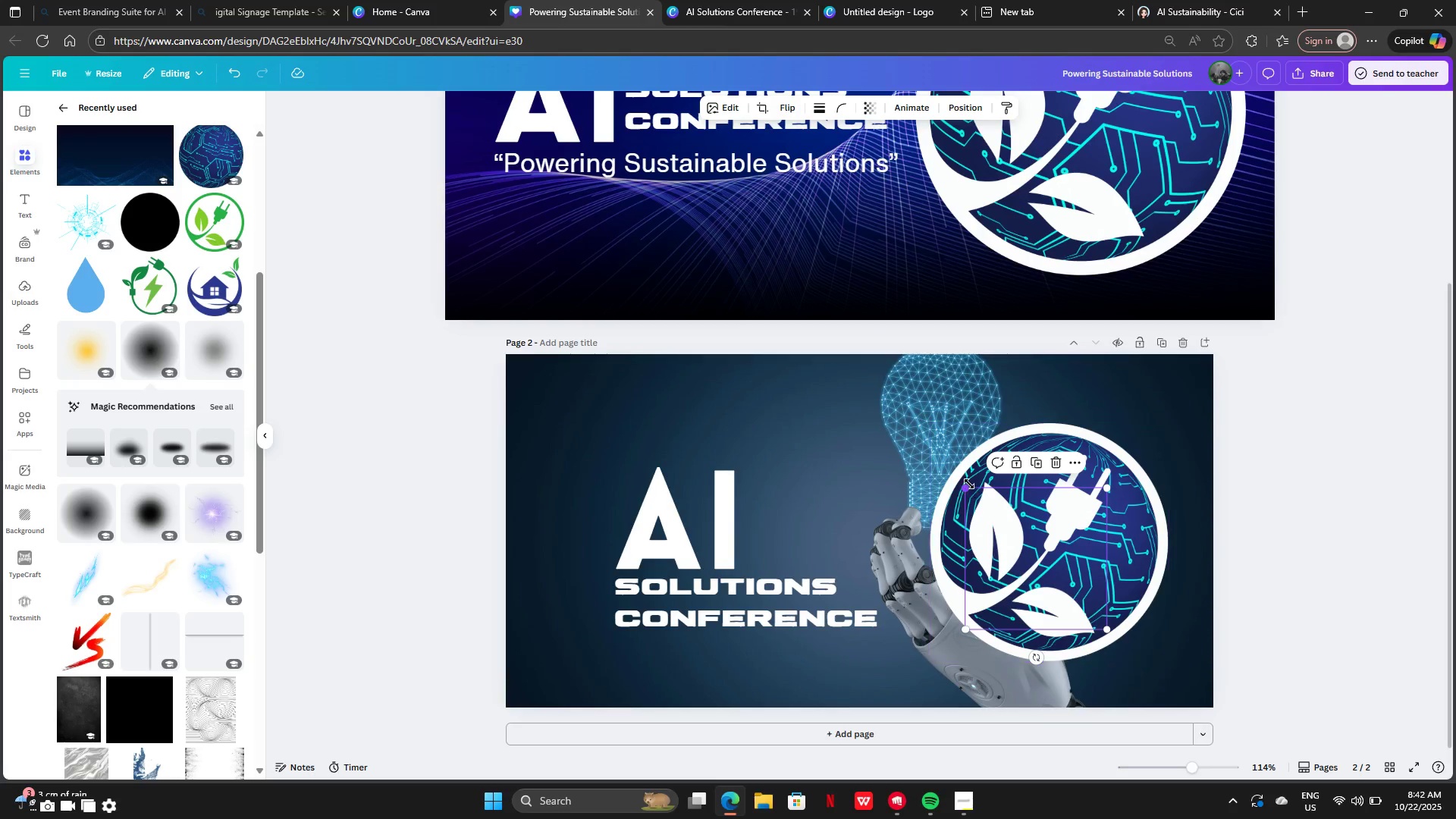 
left_click_drag(start_coordinate=[969, 485], to_coordinate=[794, 359])
 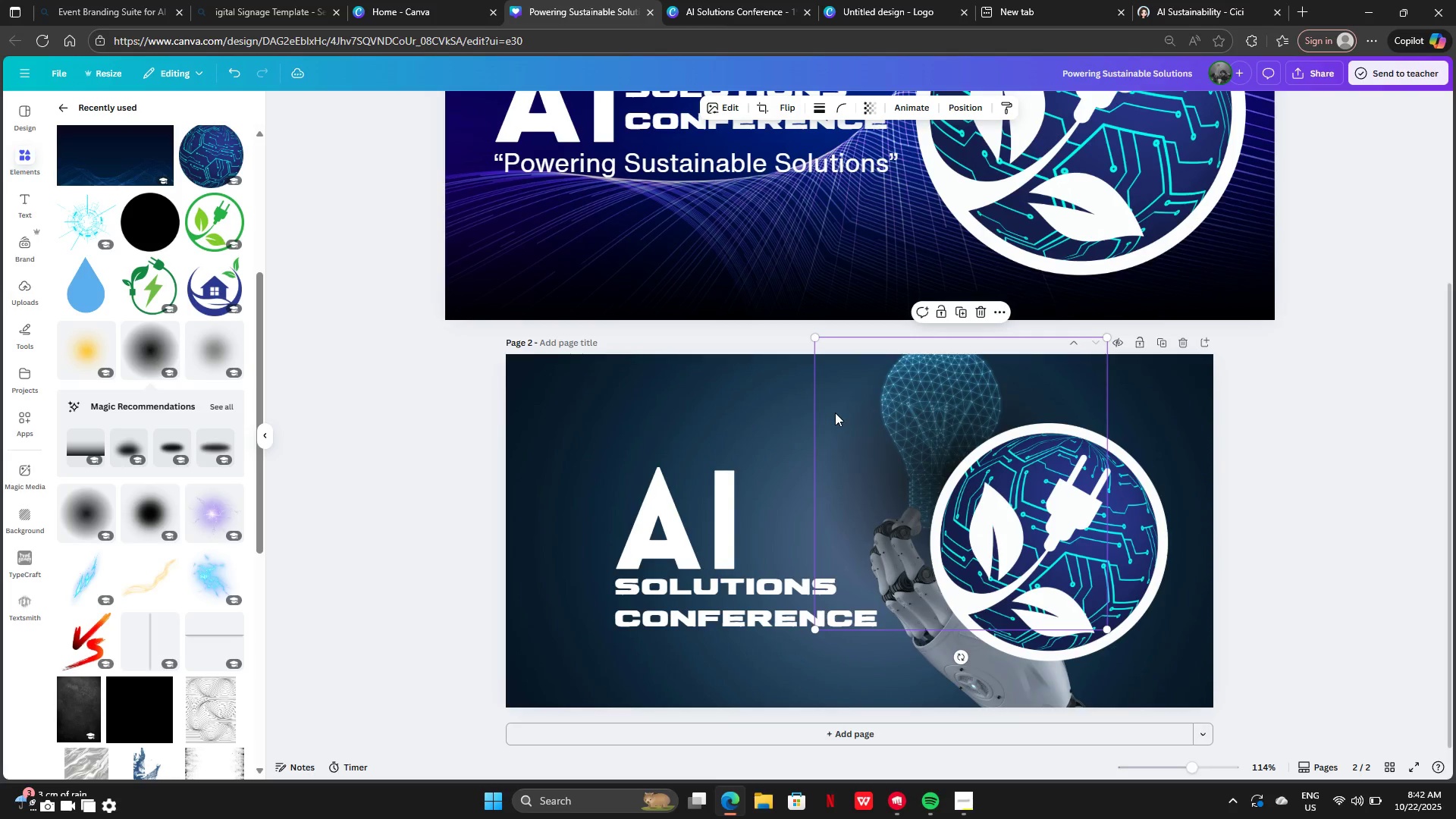 
left_click_drag(start_coordinate=[836, 413], to_coordinate=[899, 455])
 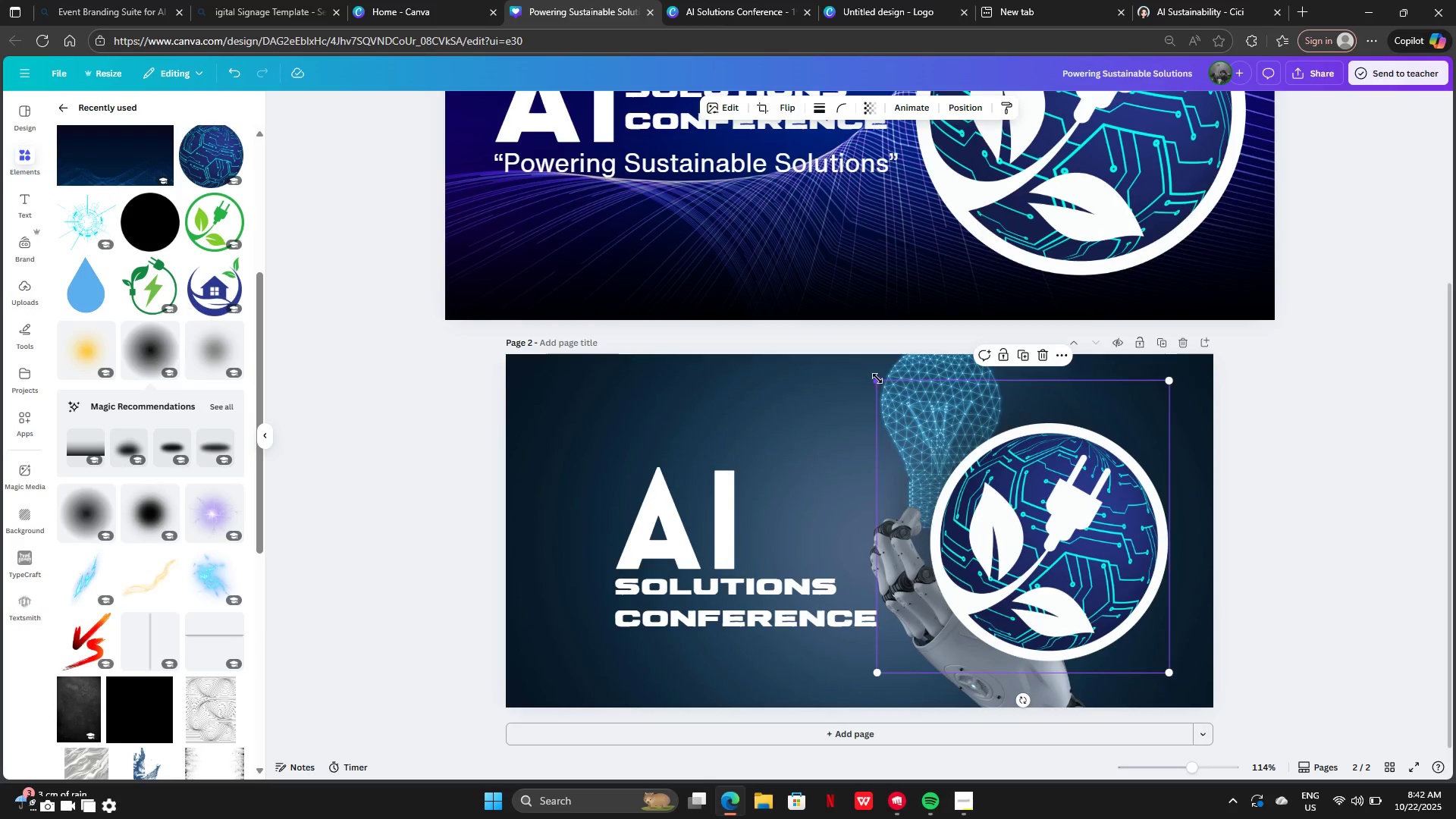 
left_click_drag(start_coordinate=[877, 375], to_coordinate=[735, 353])
 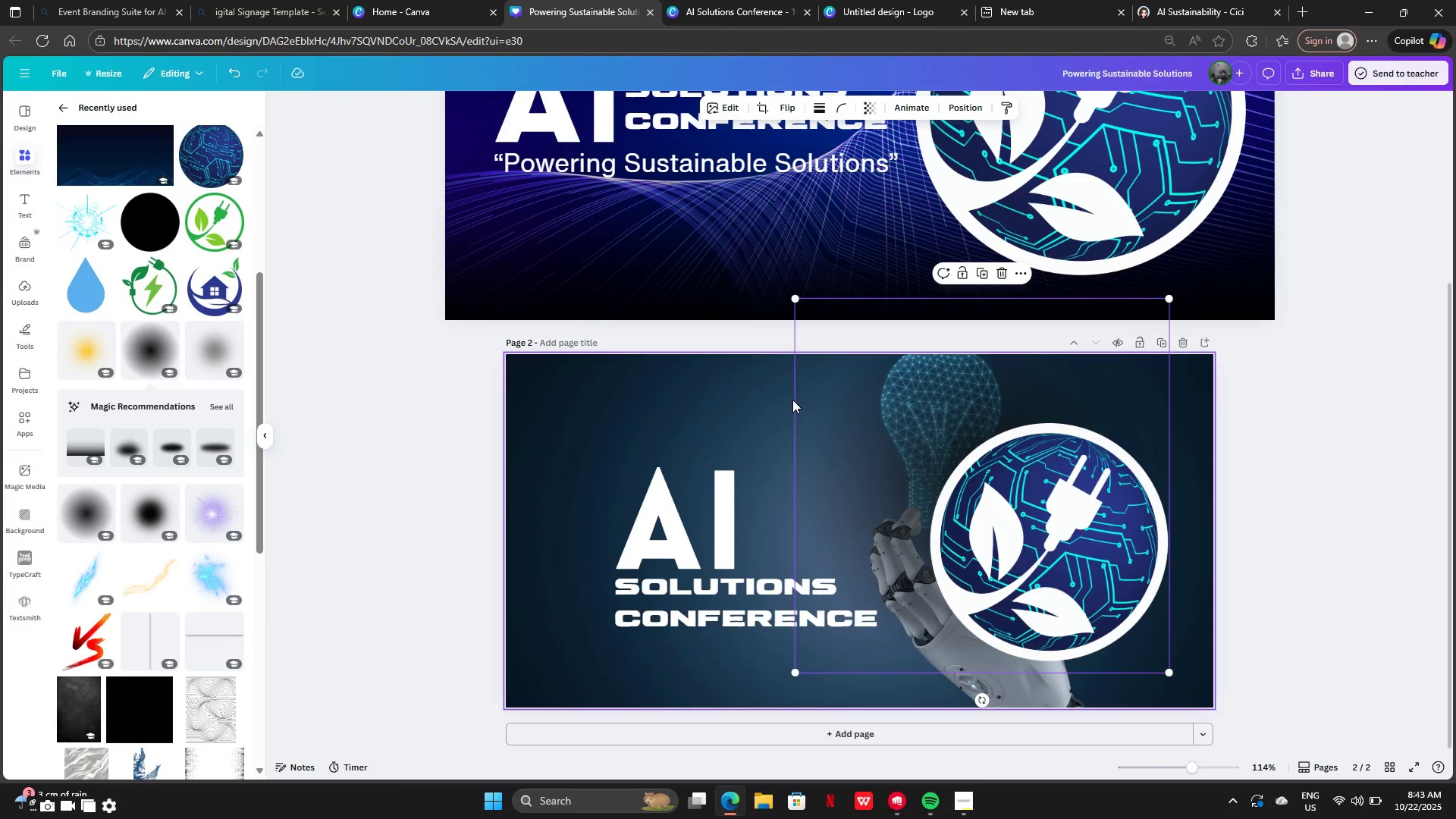 
left_click_drag(start_coordinate=[792, 400], to_coordinate=[837, 441])
 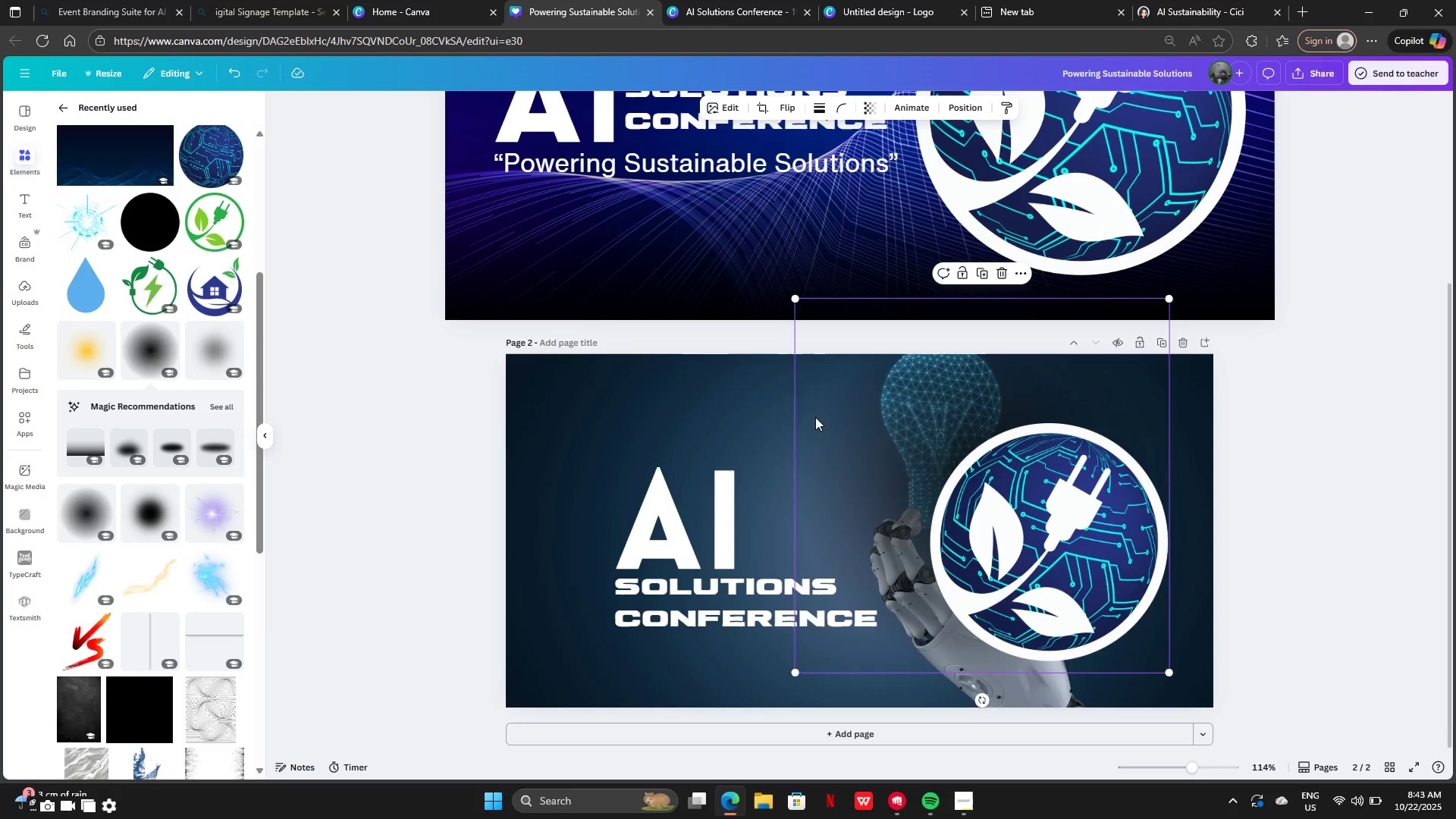 
left_click_drag(start_coordinate=[815, 417], to_coordinate=[895, 463])
 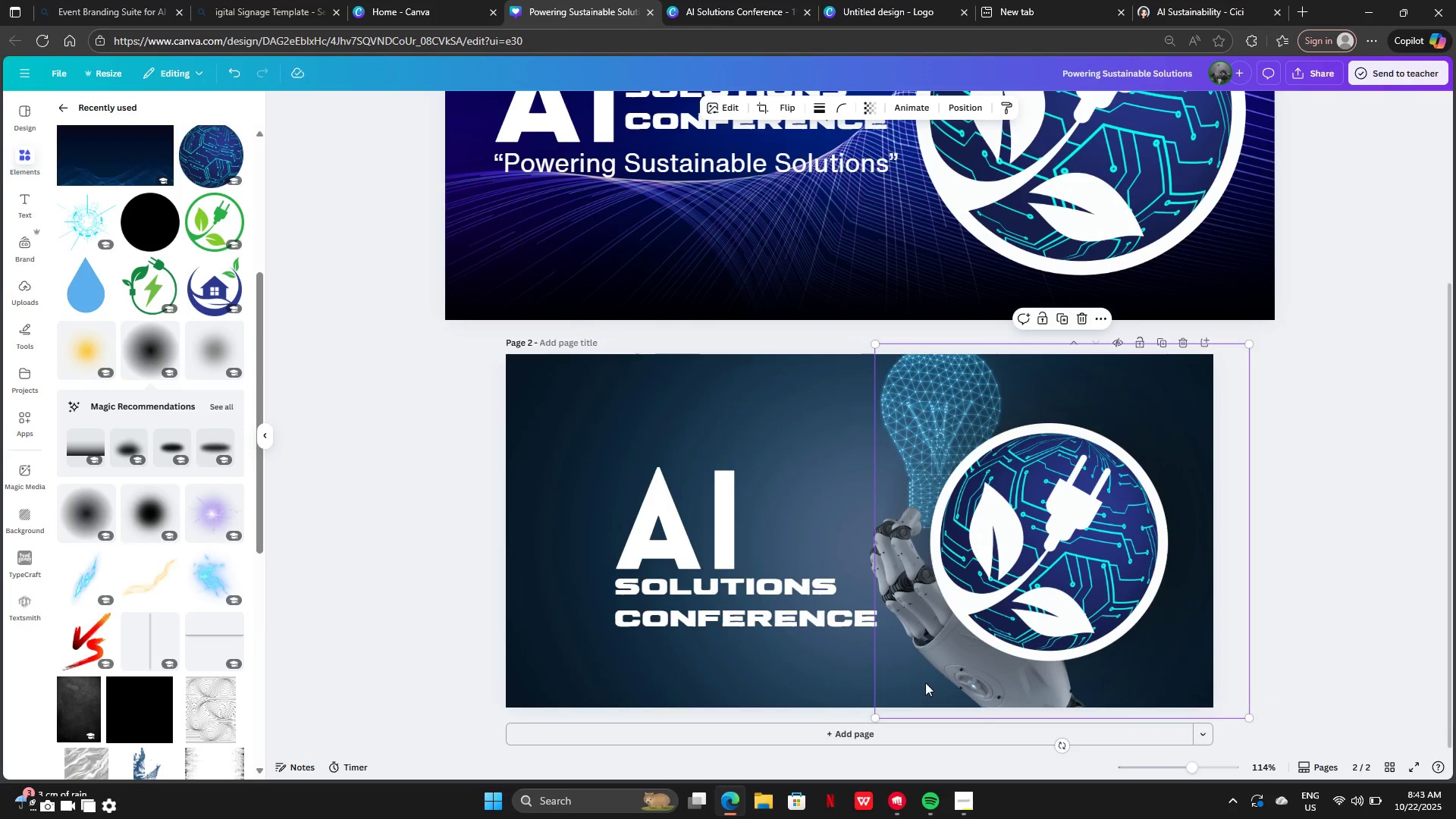 
left_click_drag(start_coordinate=[912, 686], to_coordinate=[587, 661])
 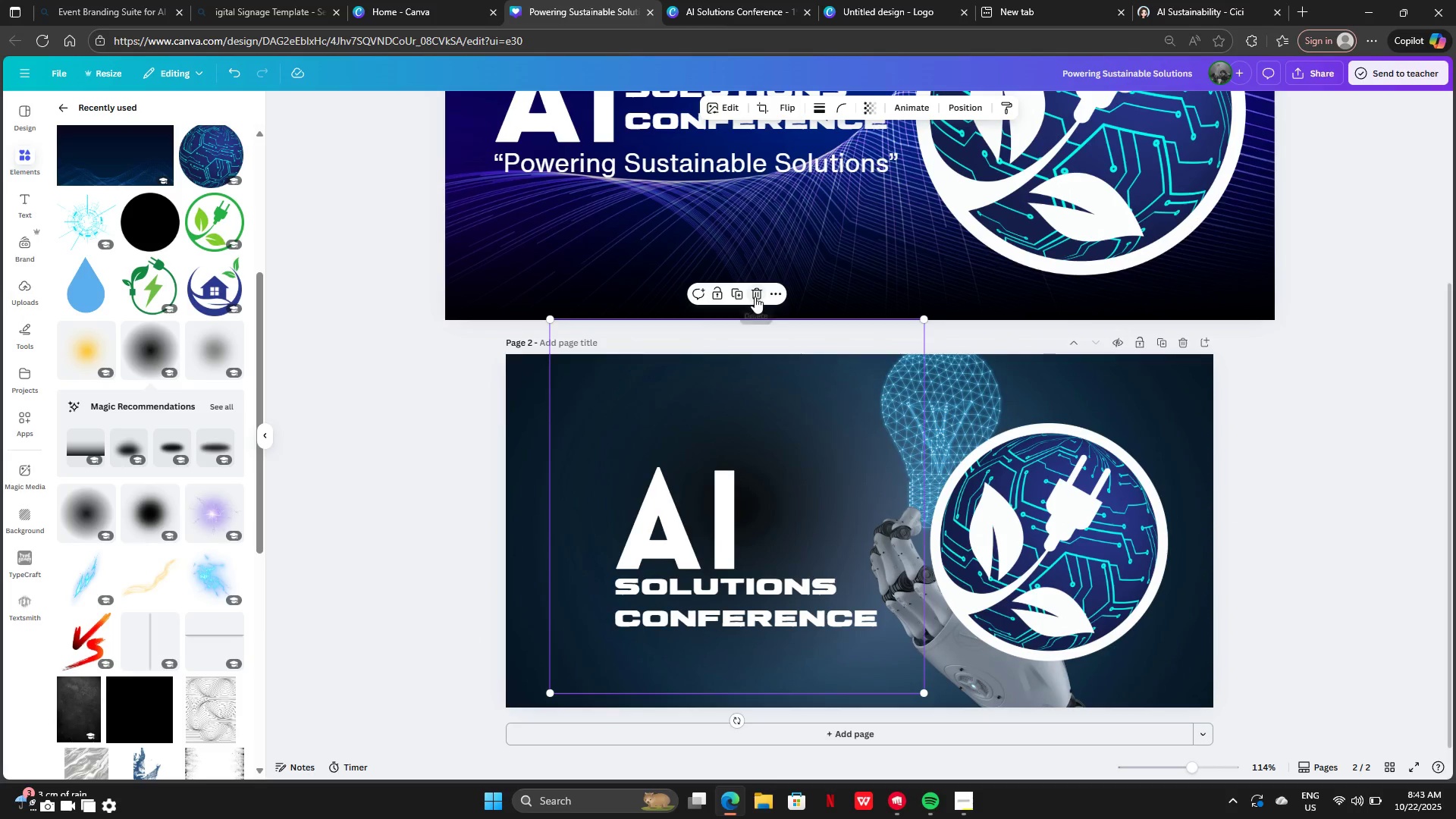 
left_click([755, 296])
 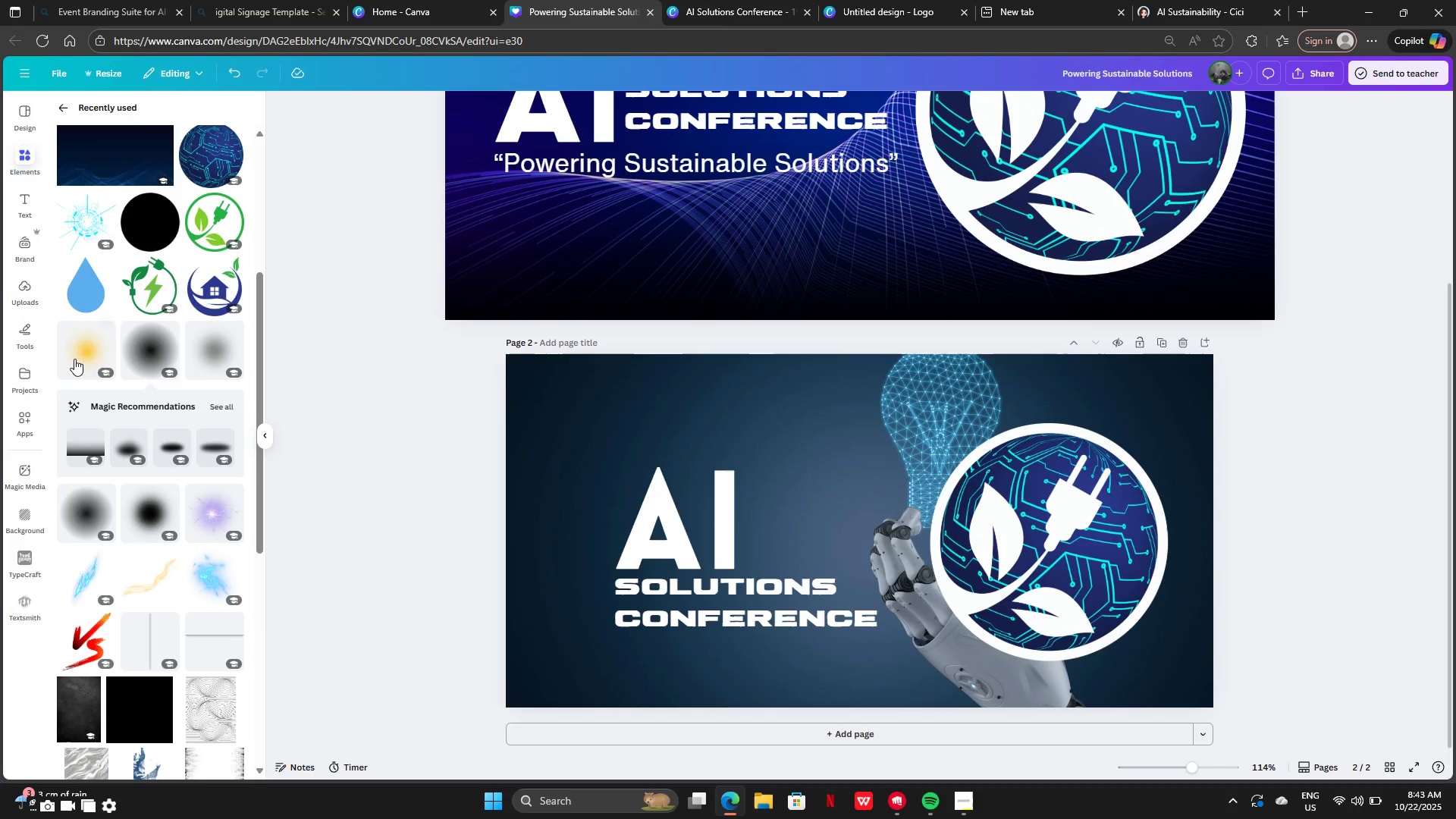 
left_click([71, 350])
 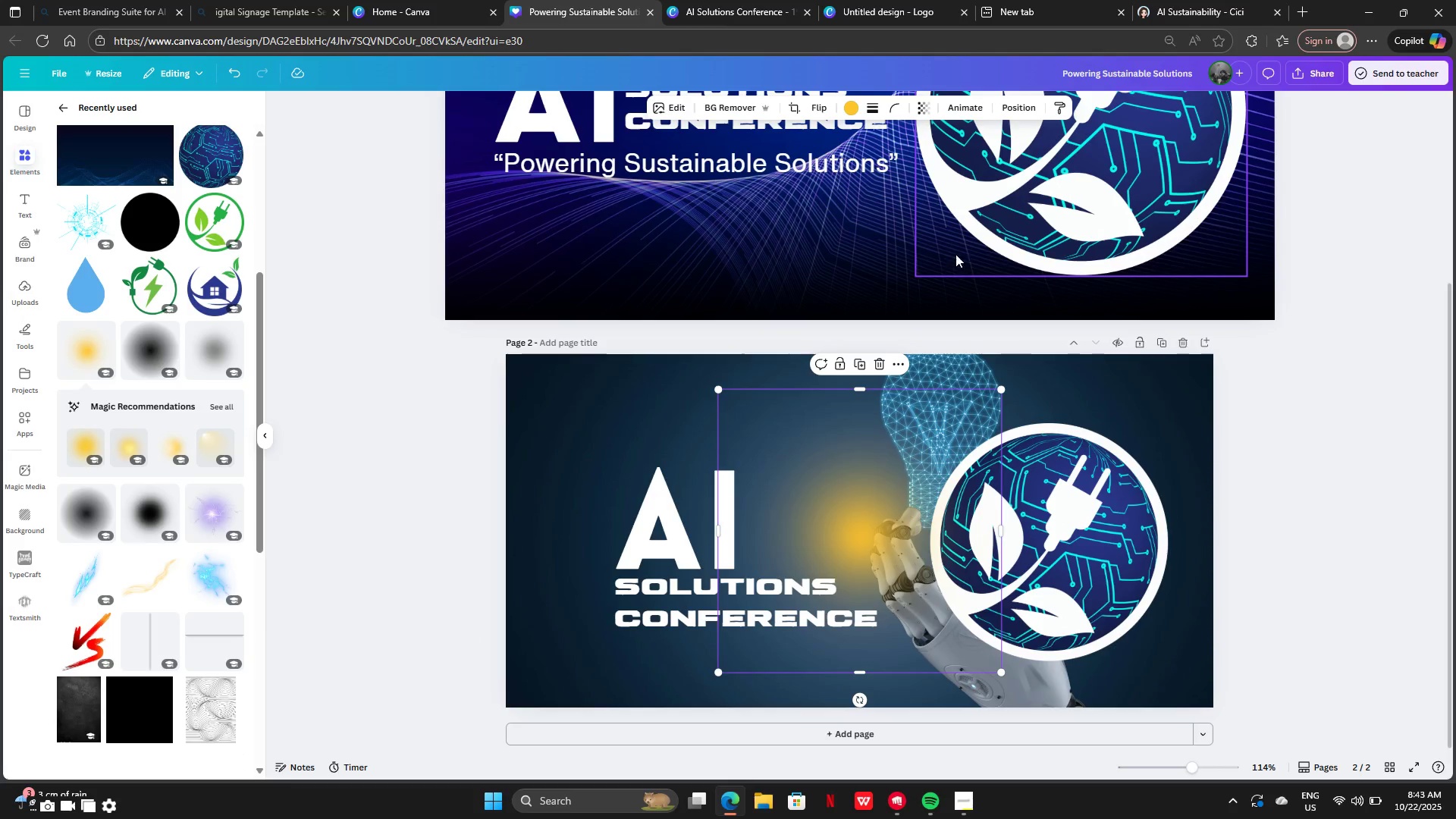 
right_click([877, 479])
 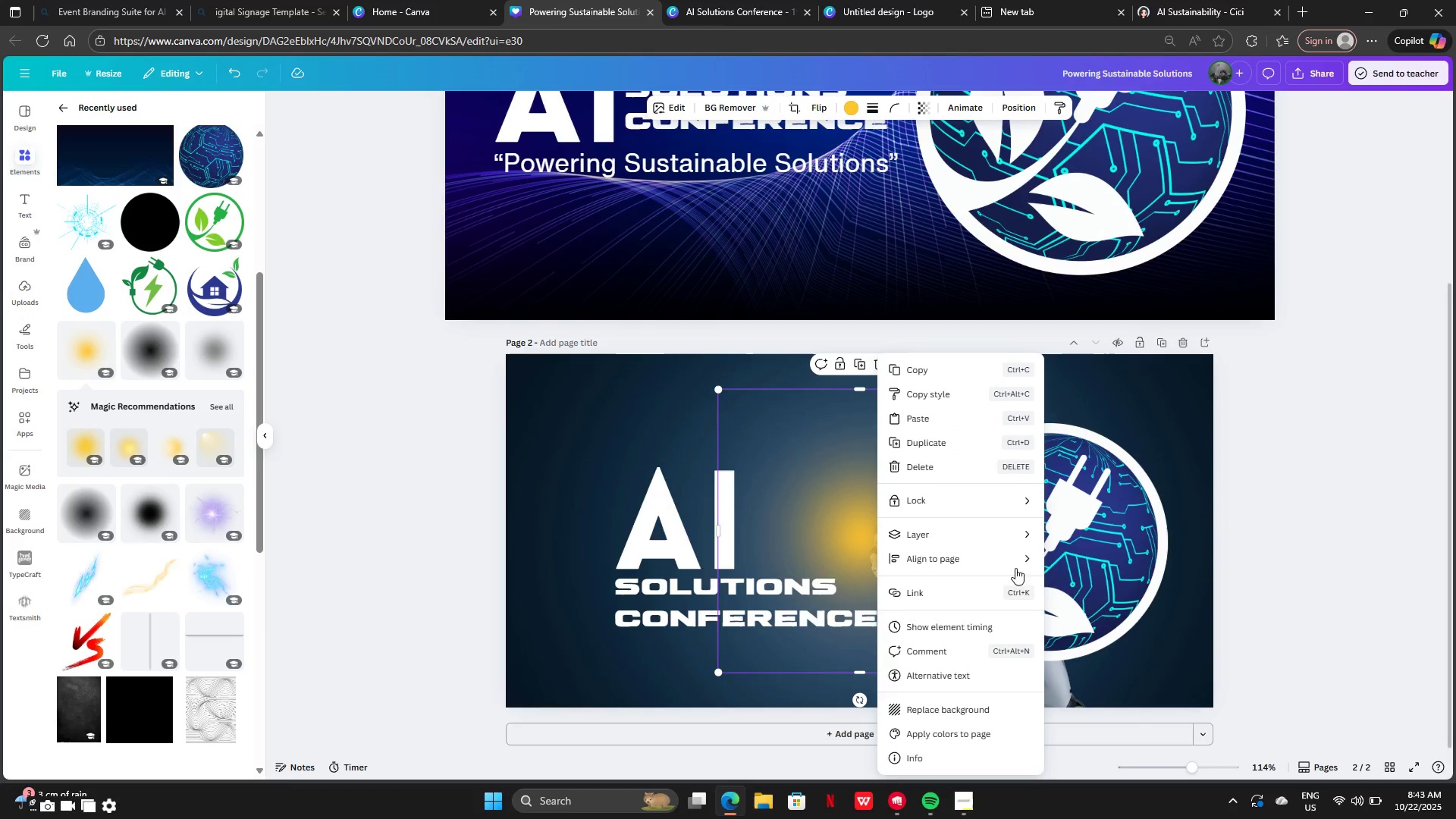 
left_click([982, 543])
 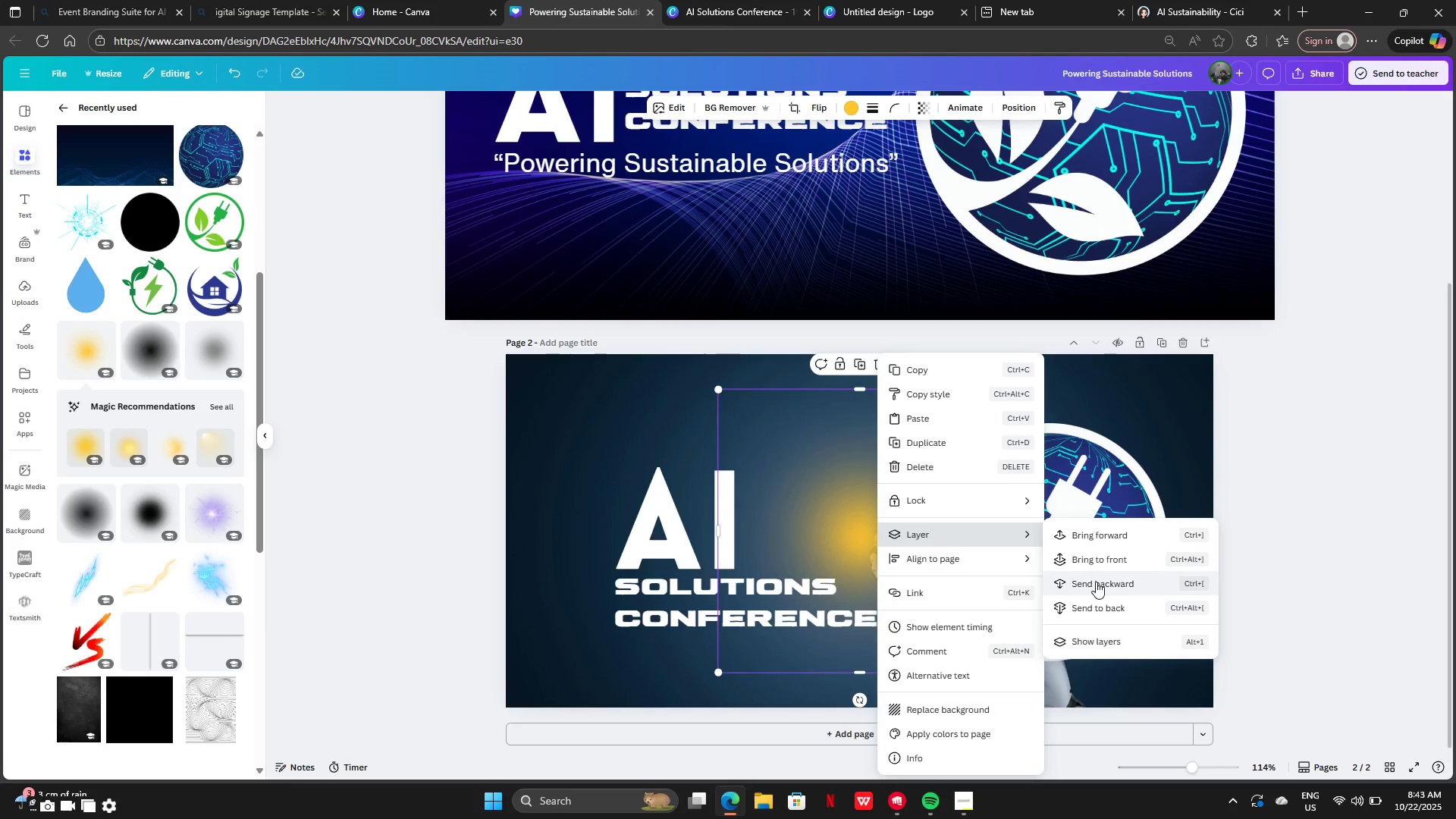 
left_click([1096, 583])
 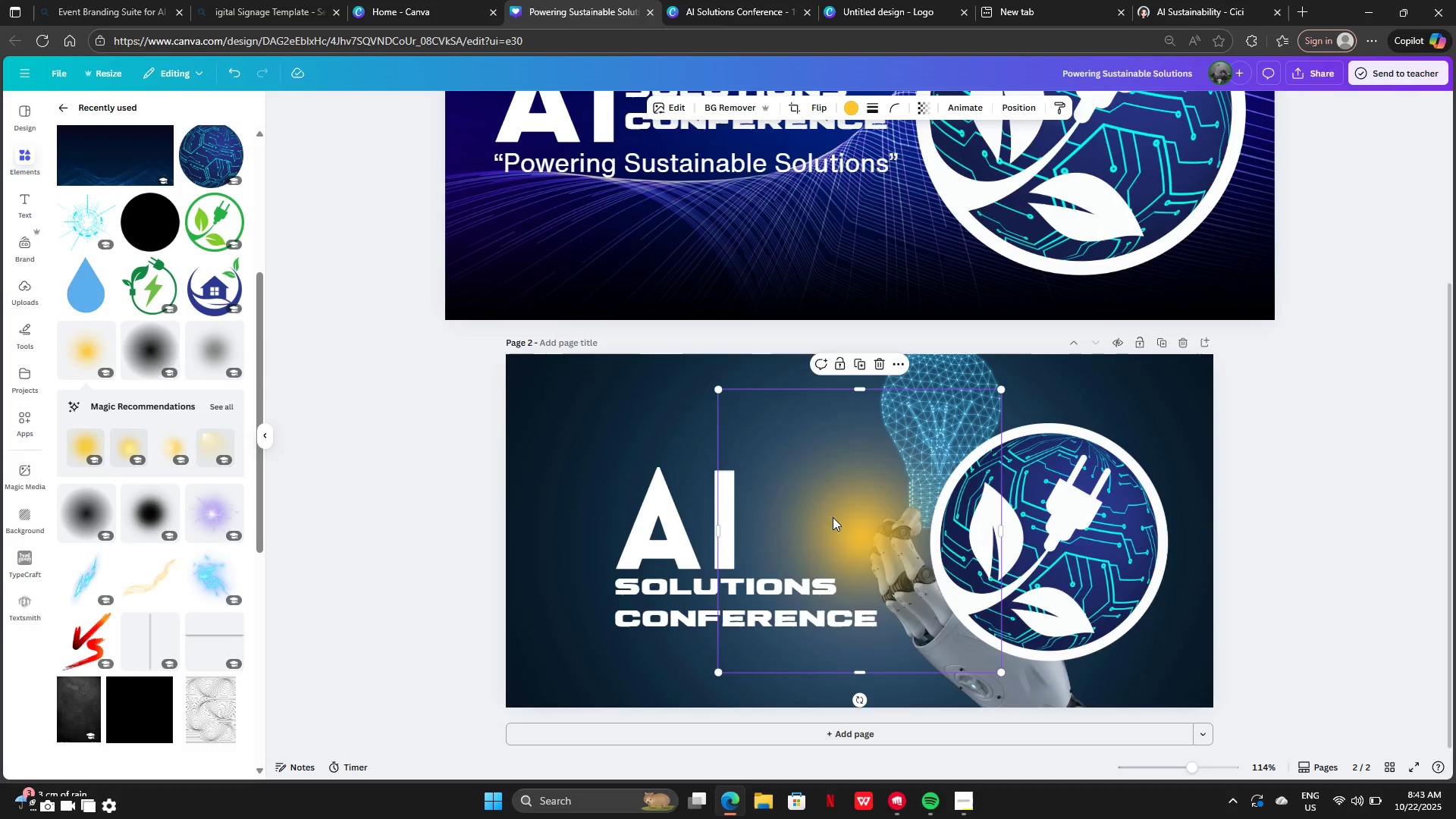 
left_click_drag(start_coordinate=[833, 517], to_coordinate=[983, 544])
 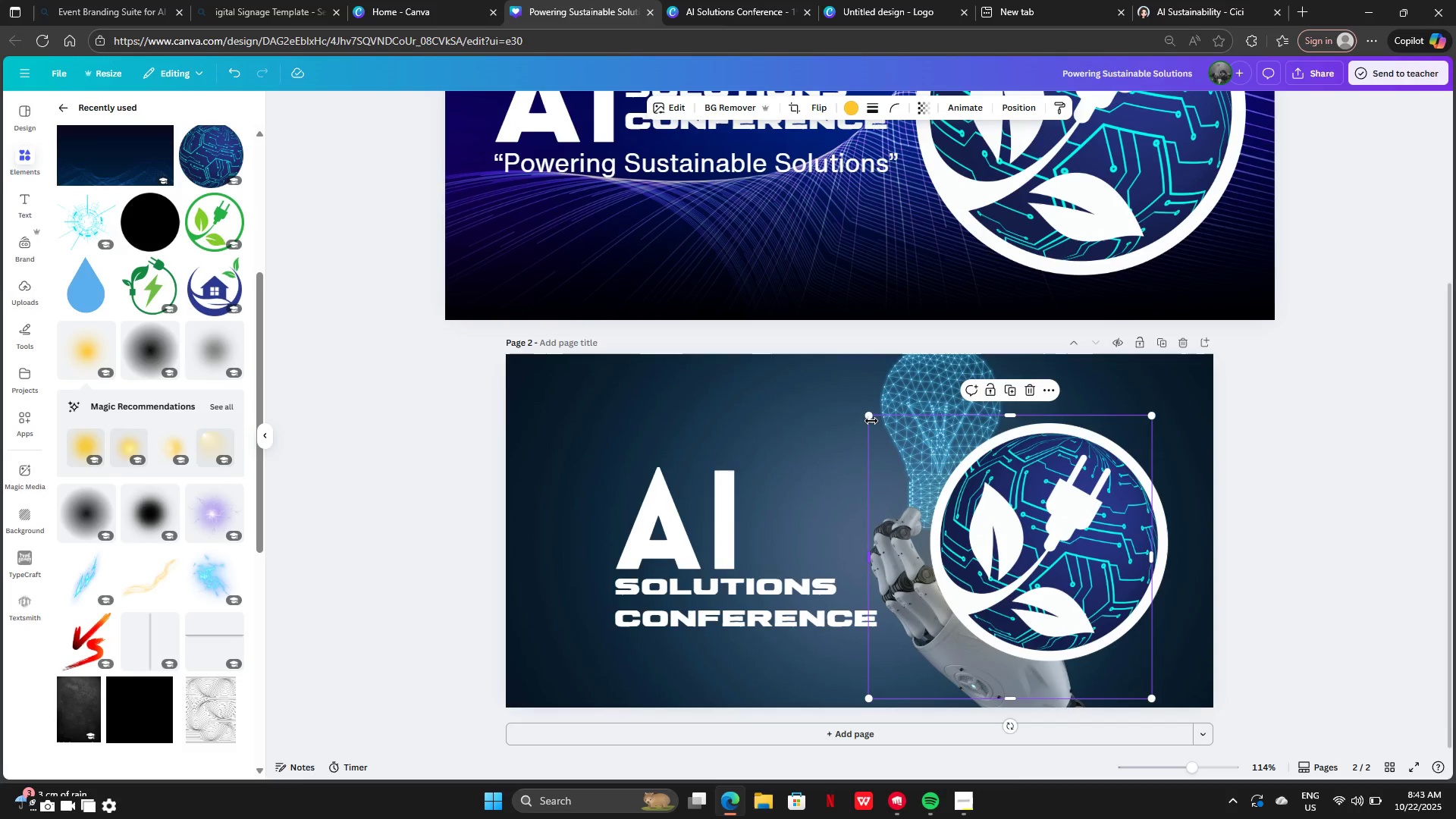 
left_click_drag(start_coordinate=[871, 421], to_coordinate=[552, 318])
 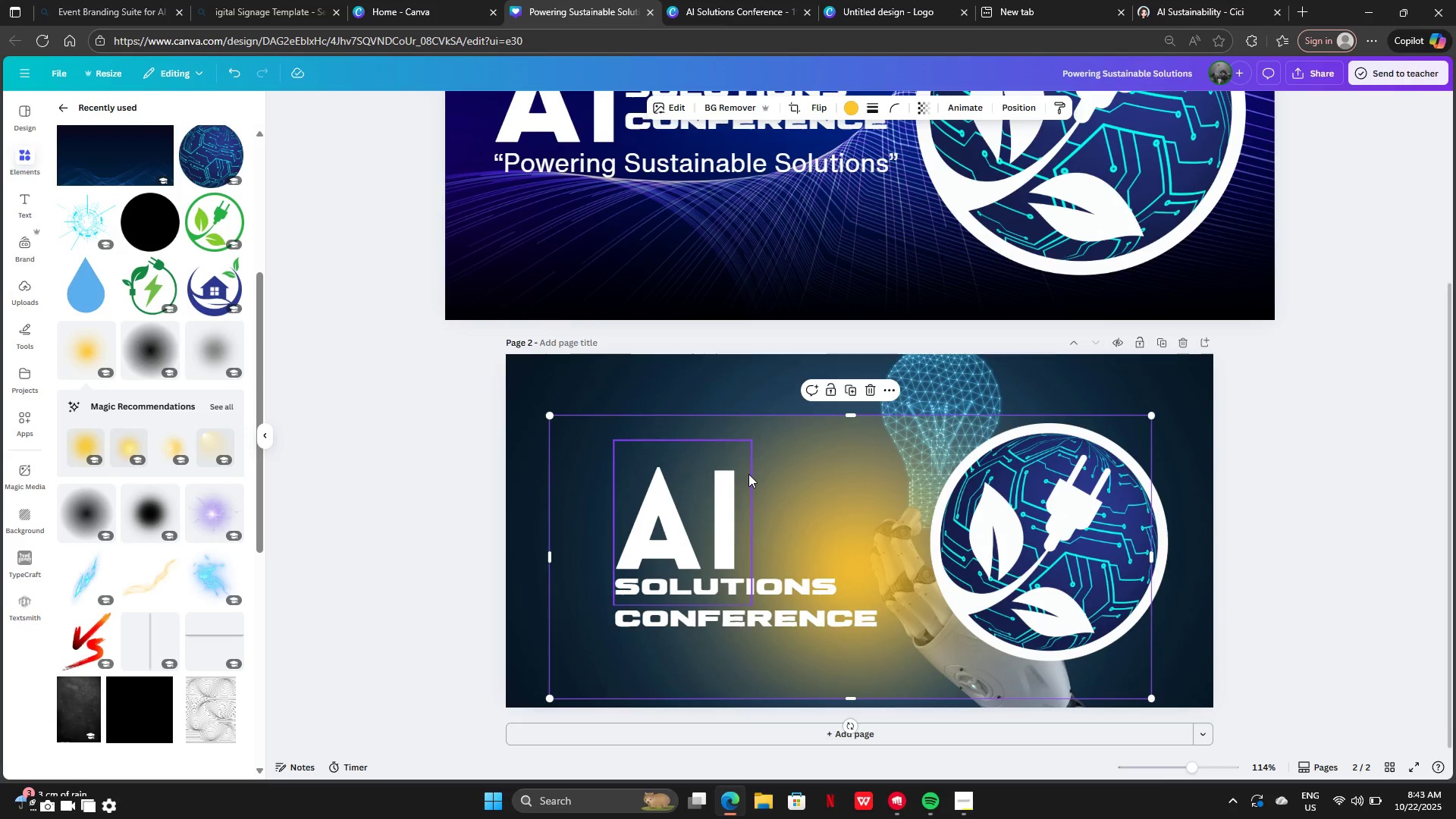 
left_click_drag(start_coordinate=[748, 474], to_coordinate=[832, 472])
 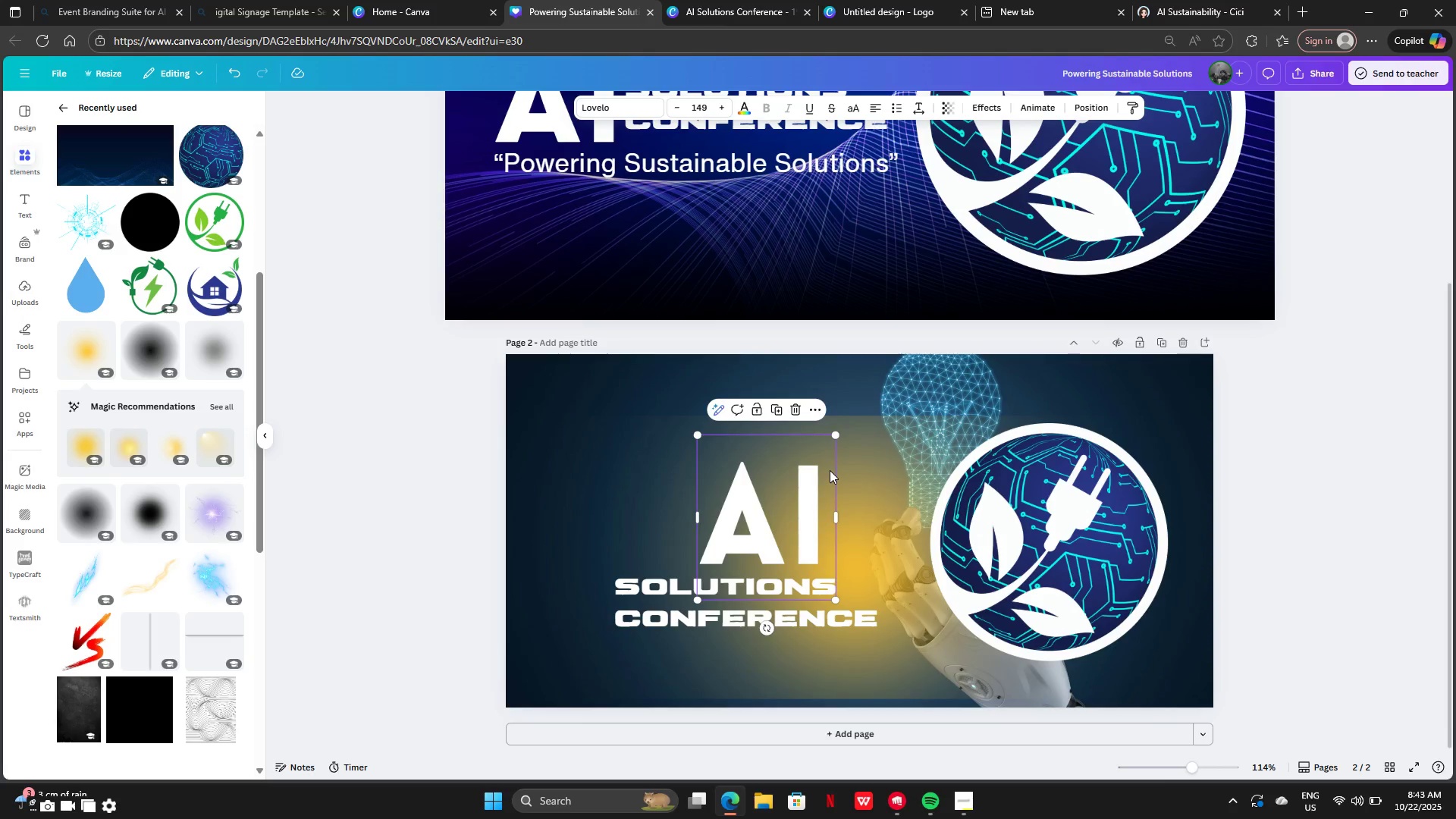 
key(Control+Z)
 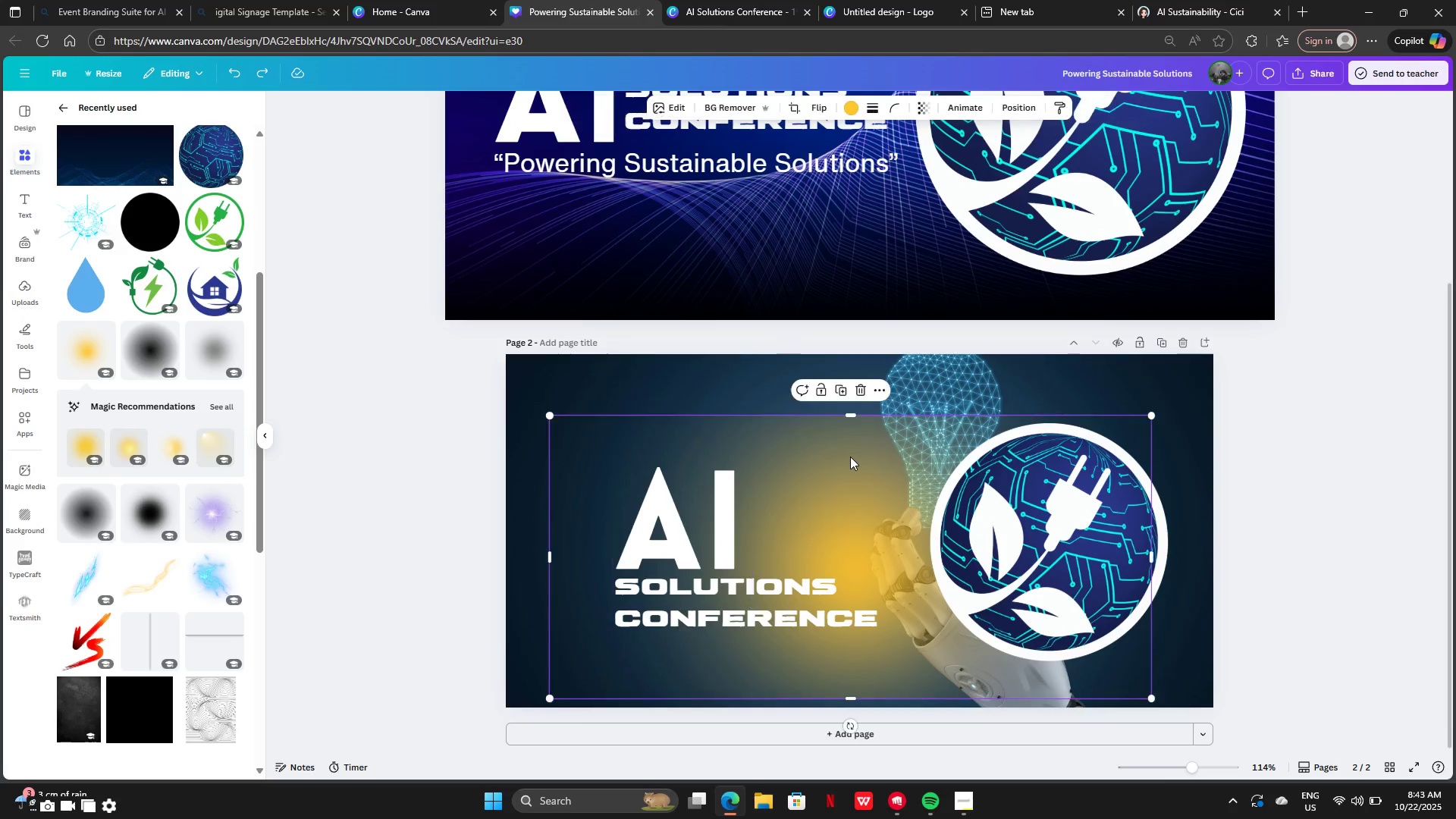 
left_click([850, 457])
 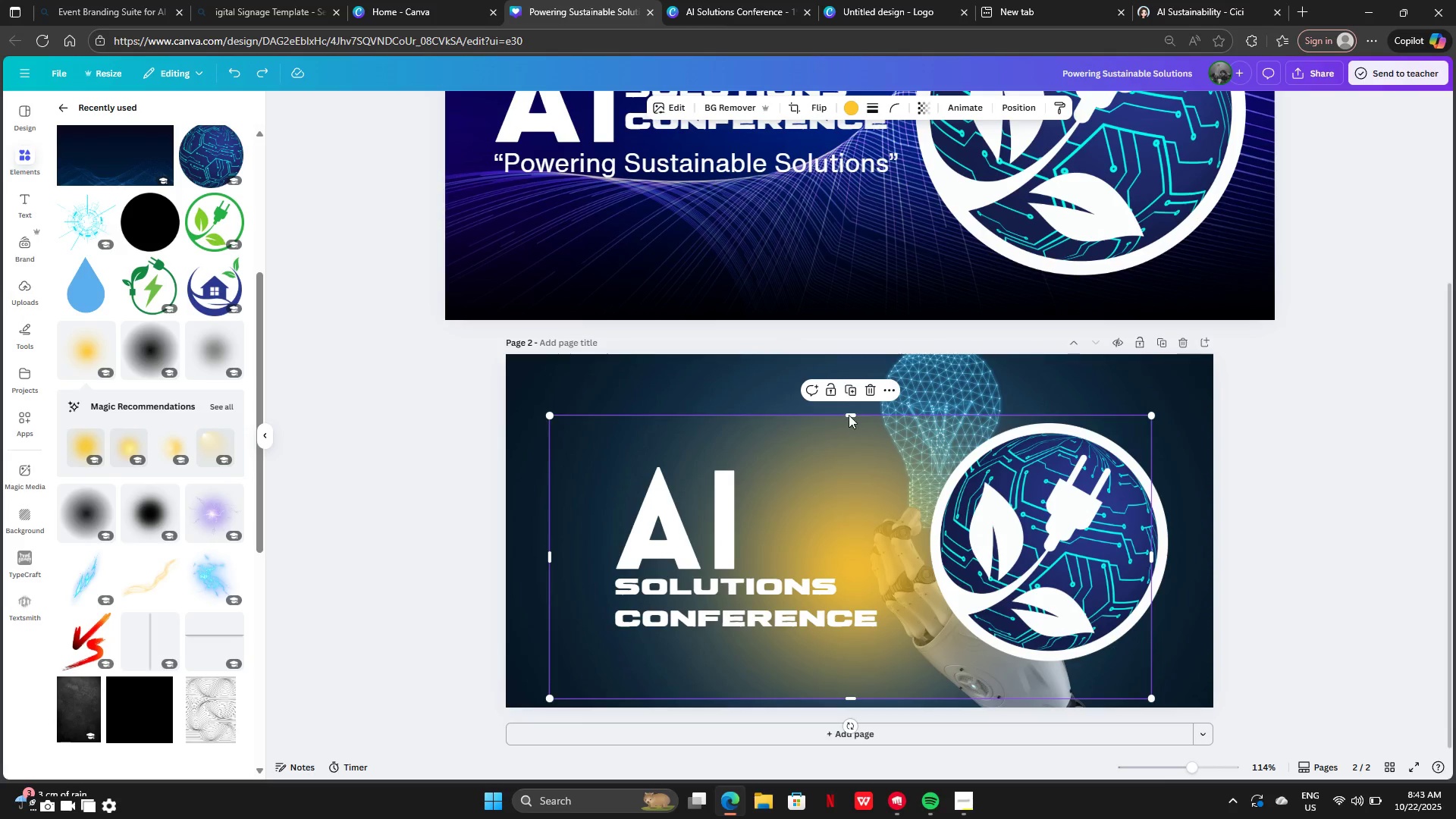 
left_click_drag(start_coordinate=[849, 413], to_coordinate=[852, 353])
 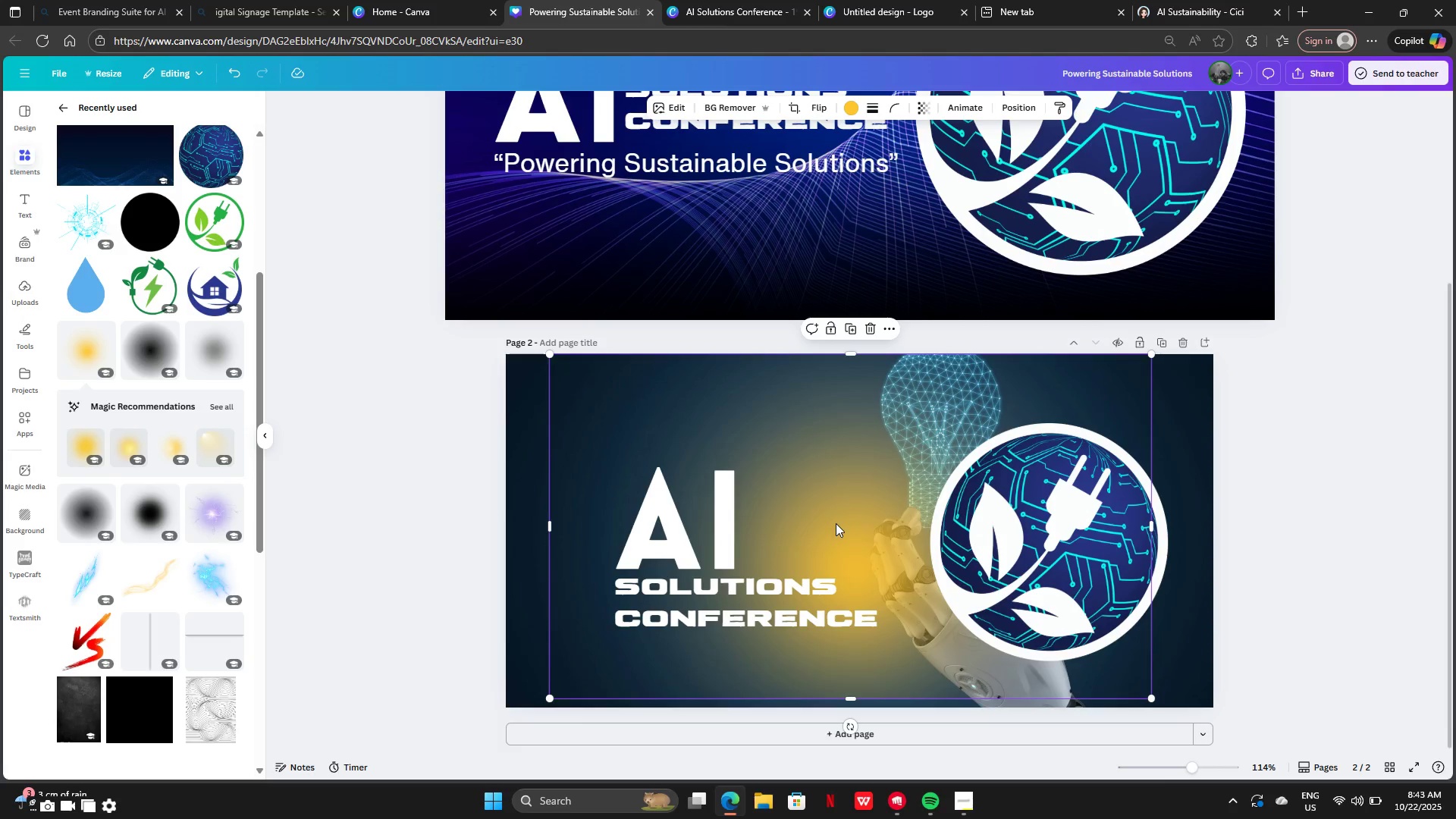 
left_click_drag(start_coordinate=[836, 526], to_coordinate=[996, 532])
 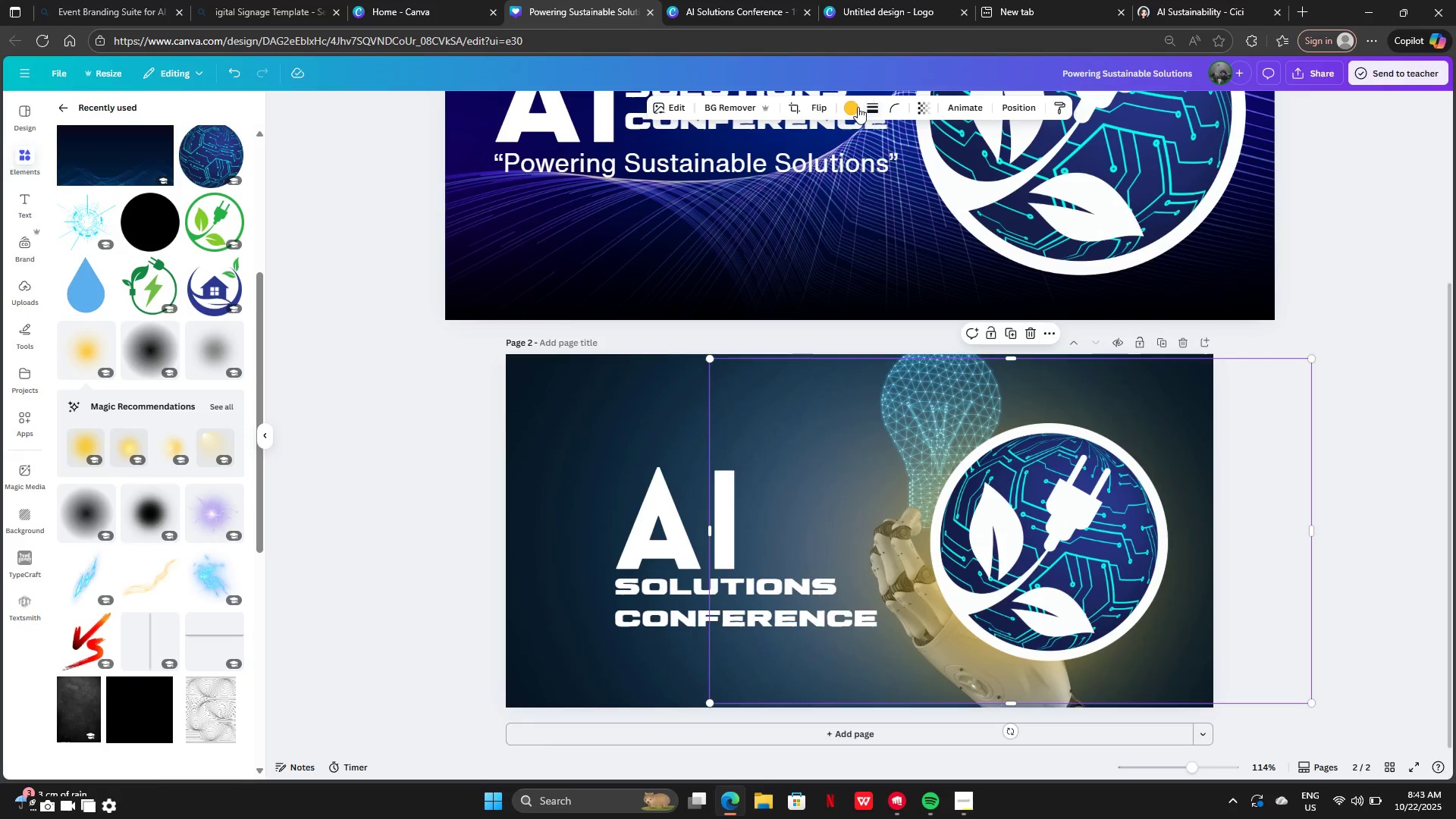 
left_click([858, 107])
 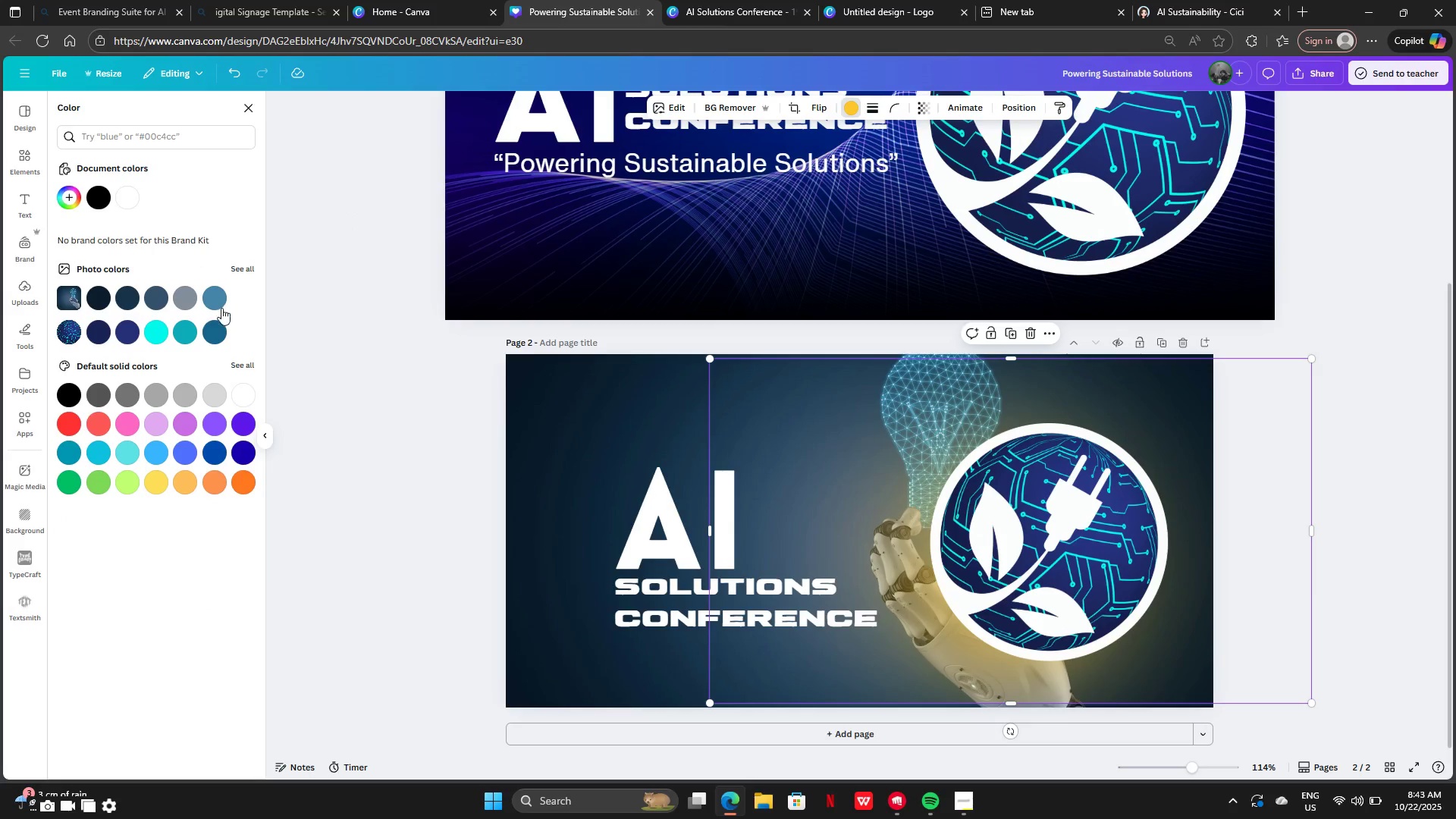 
left_click([221, 308])
 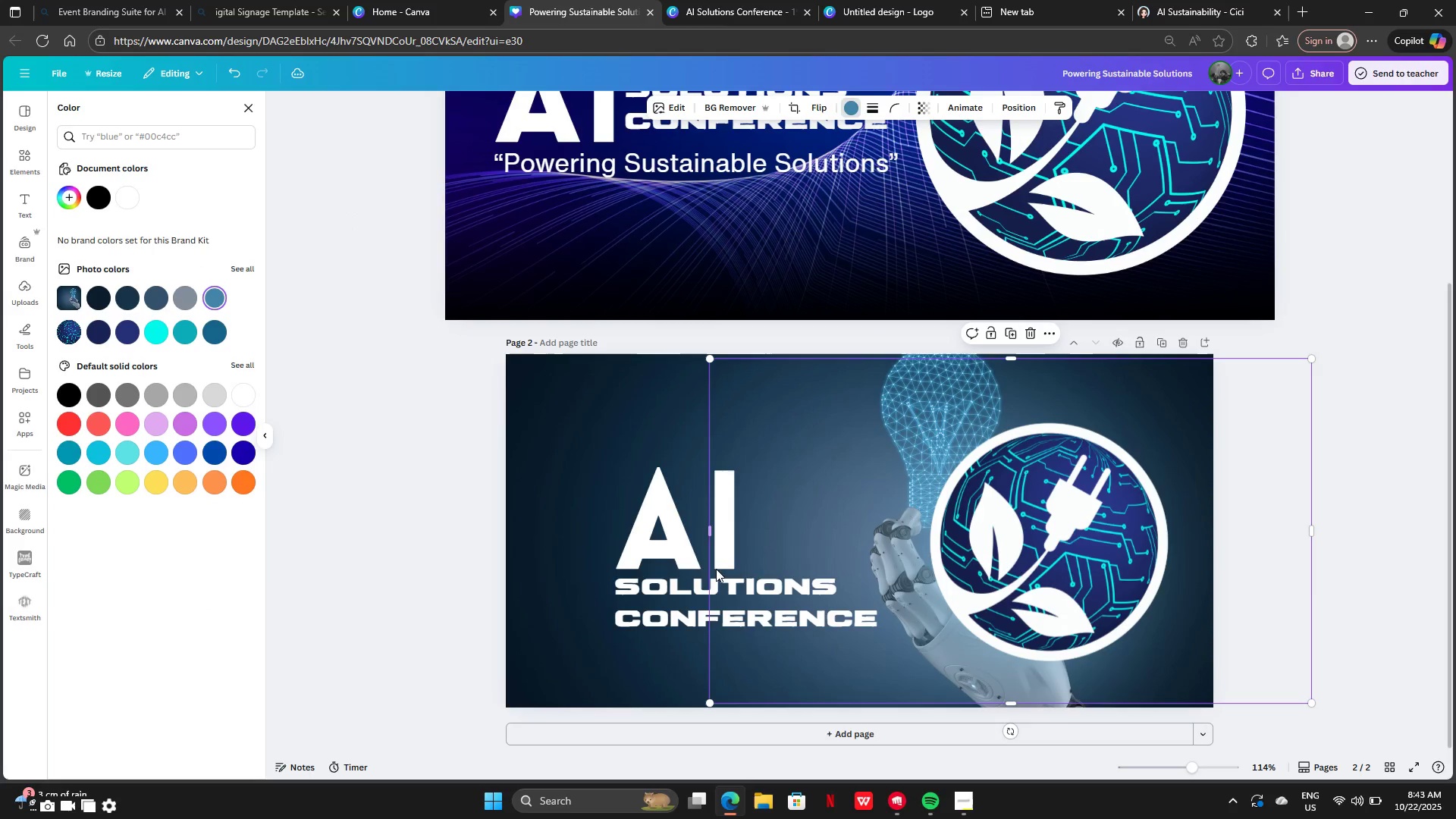 
left_click_drag(start_coordinate=[811, 460], to_coordinate=[828, 464])
 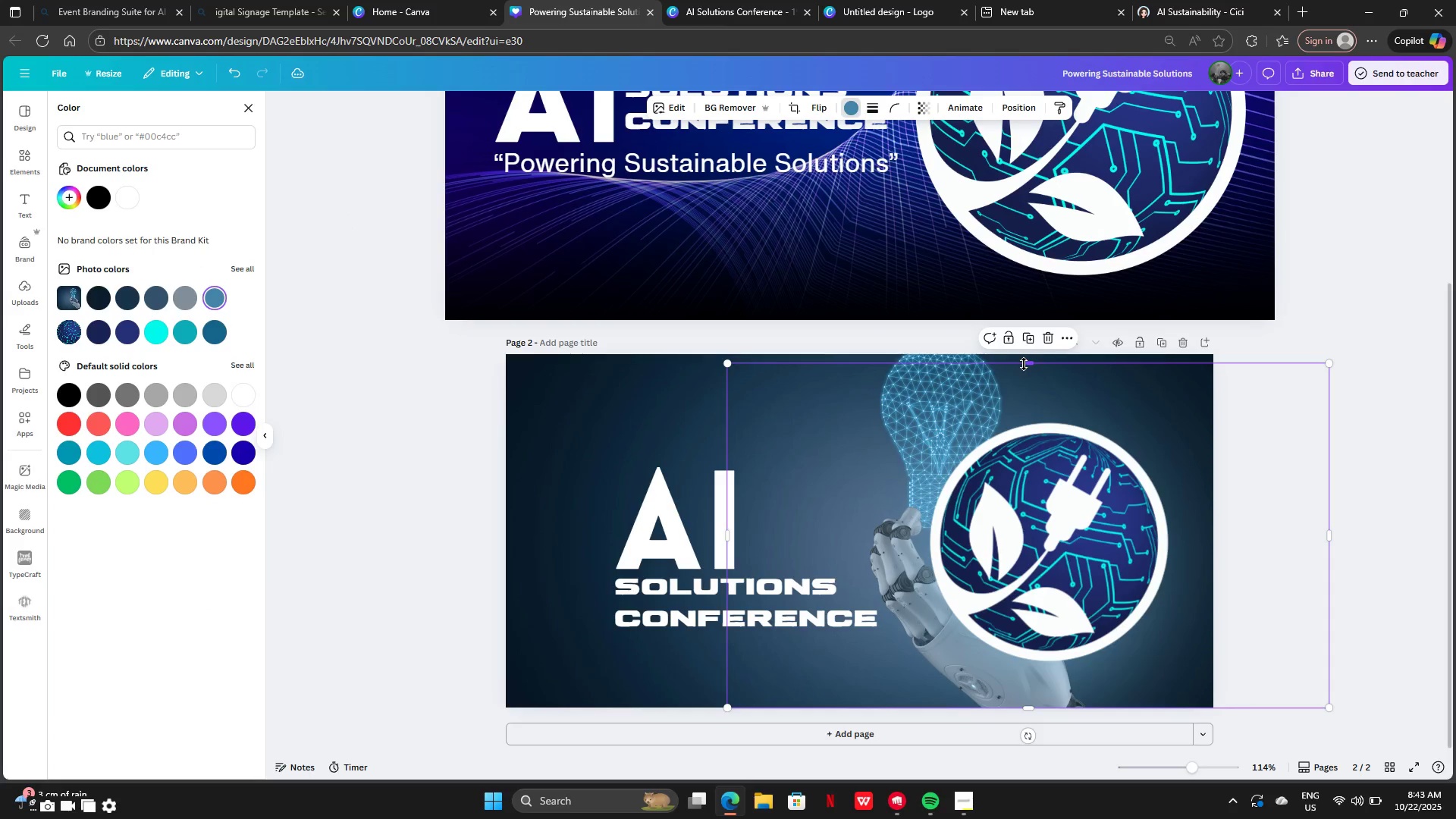 
left_click_drag(start_coordinate=[1025, 364], to_coordinate=[1030, 349])
 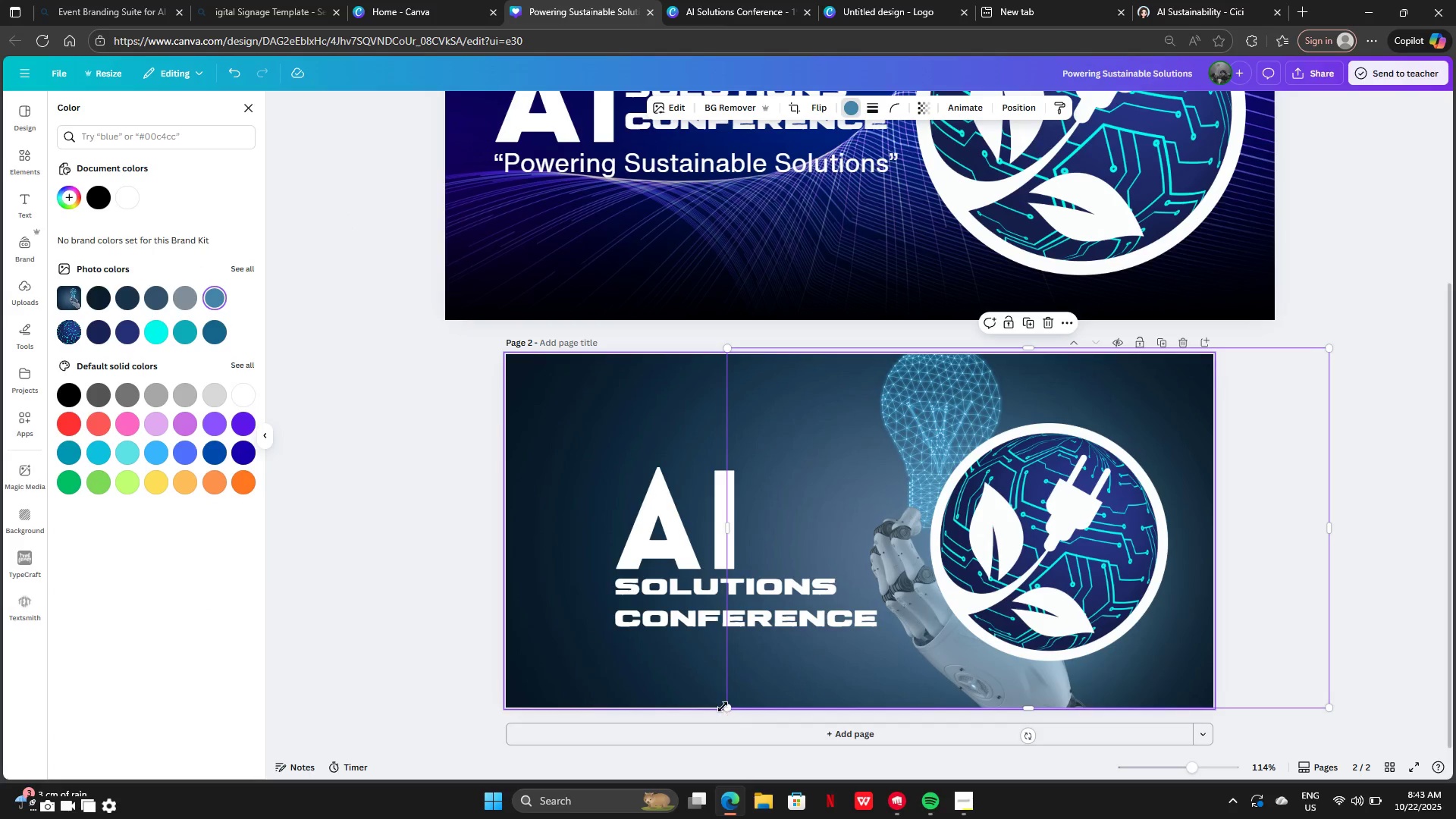 
left_click_drag(start_coordinate=[725, 707], to_coordinate=[885, 659])
 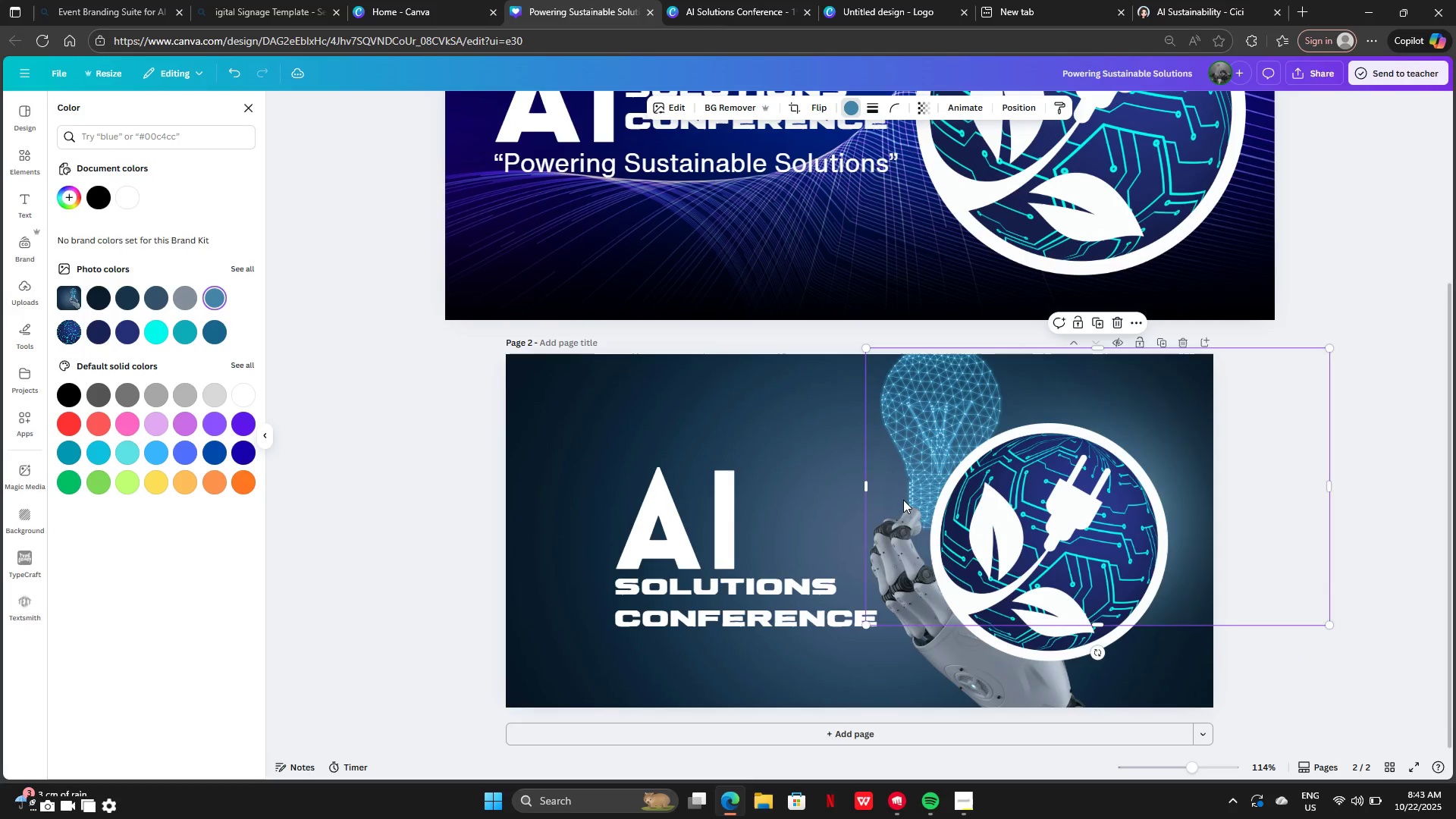 
left_click_drag(start_coordinate=[903, 500], to_coordinate=[873, 554])
 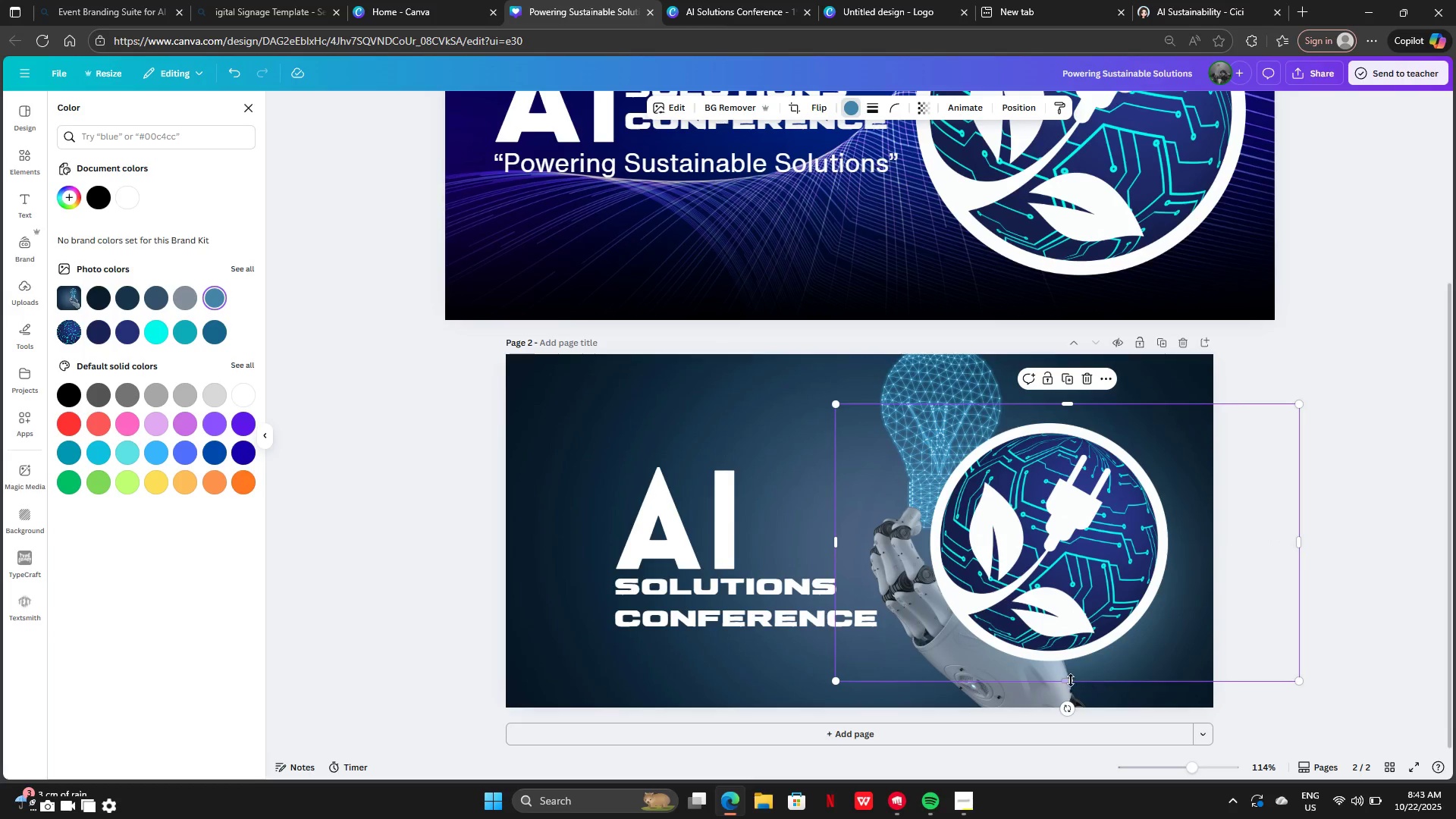 
left_click_drag(start_coordinate=[1067, 680], to_coordinate=[1068, 704])
 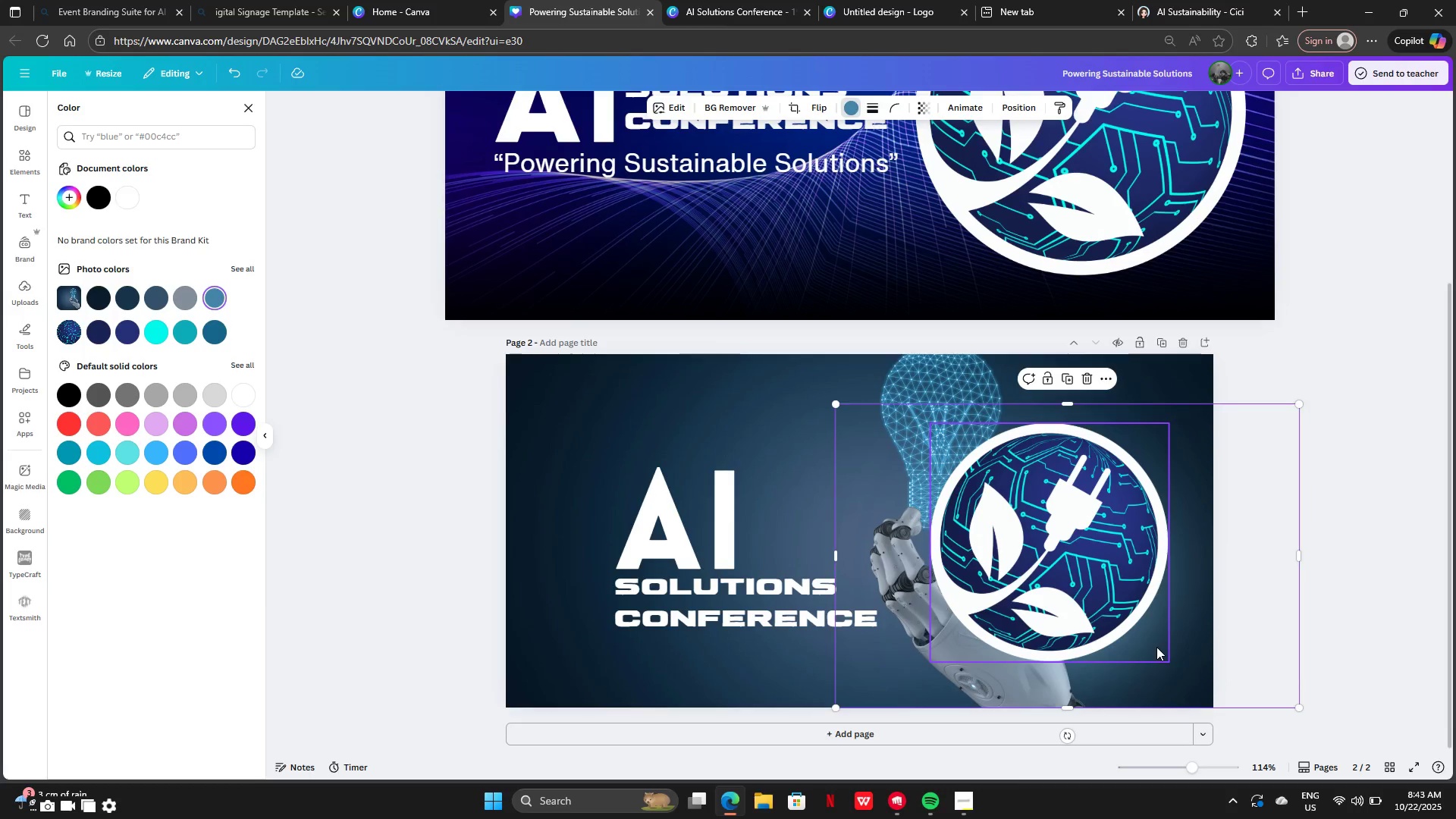 
left_click([1156, 647])
 